 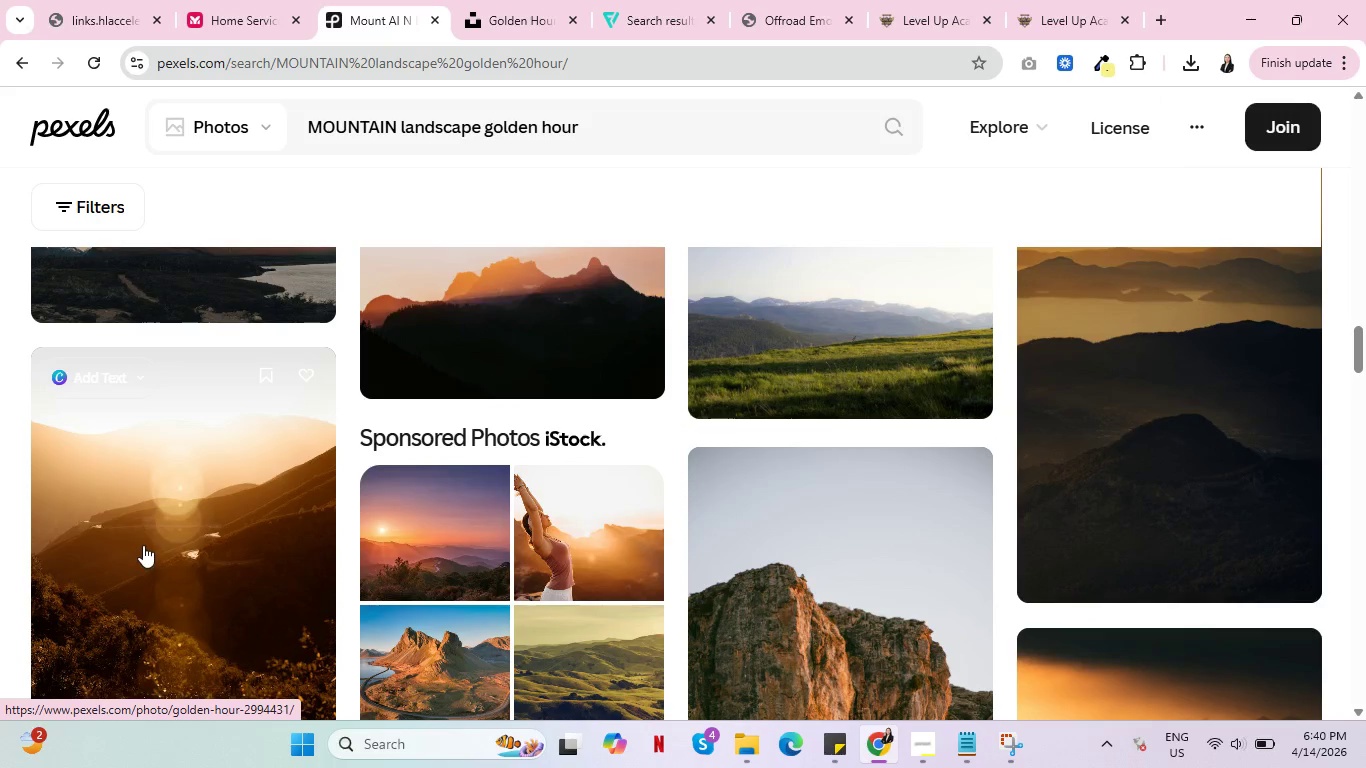 
scroll: coordinate [78, 622], scroll_direction: down, amount: 5.0
 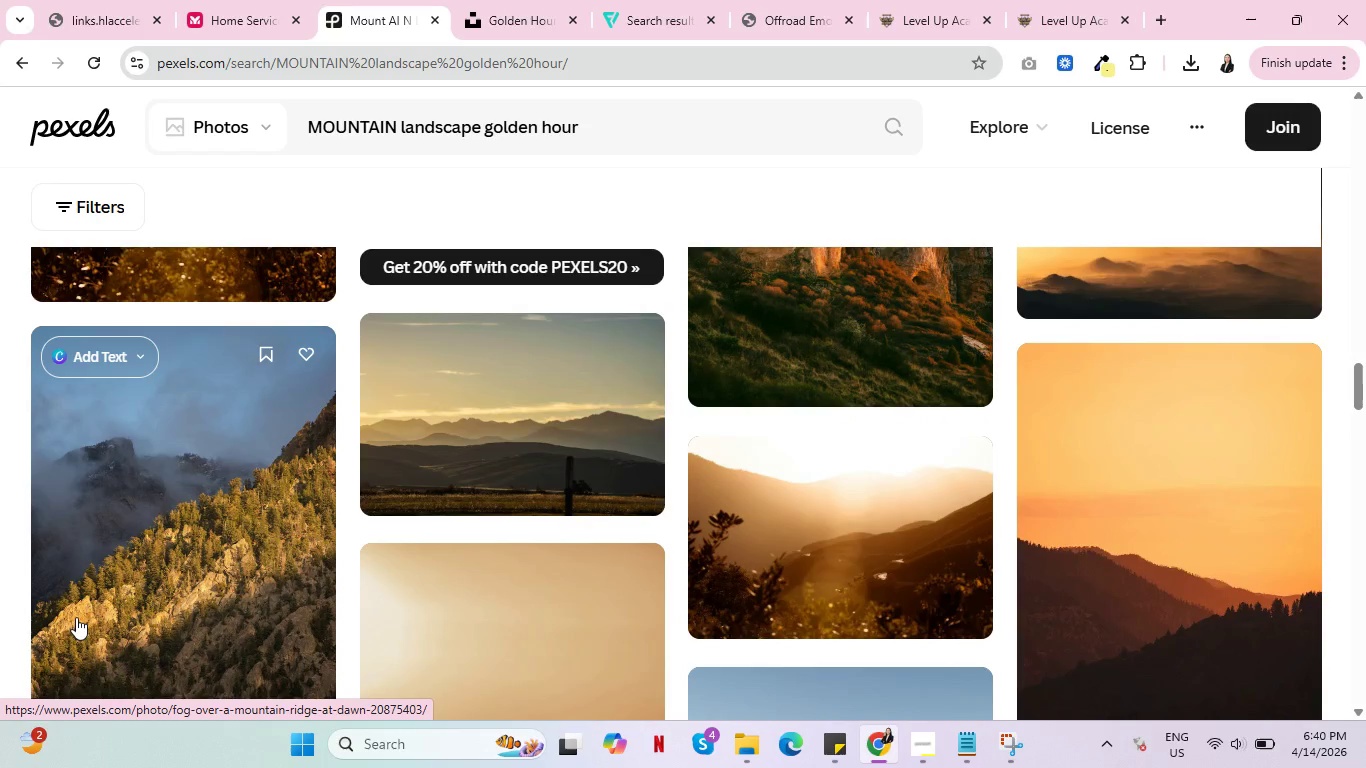 
scroll: coordinate [305, 550], scroll_direction: up, amount: 4.0
 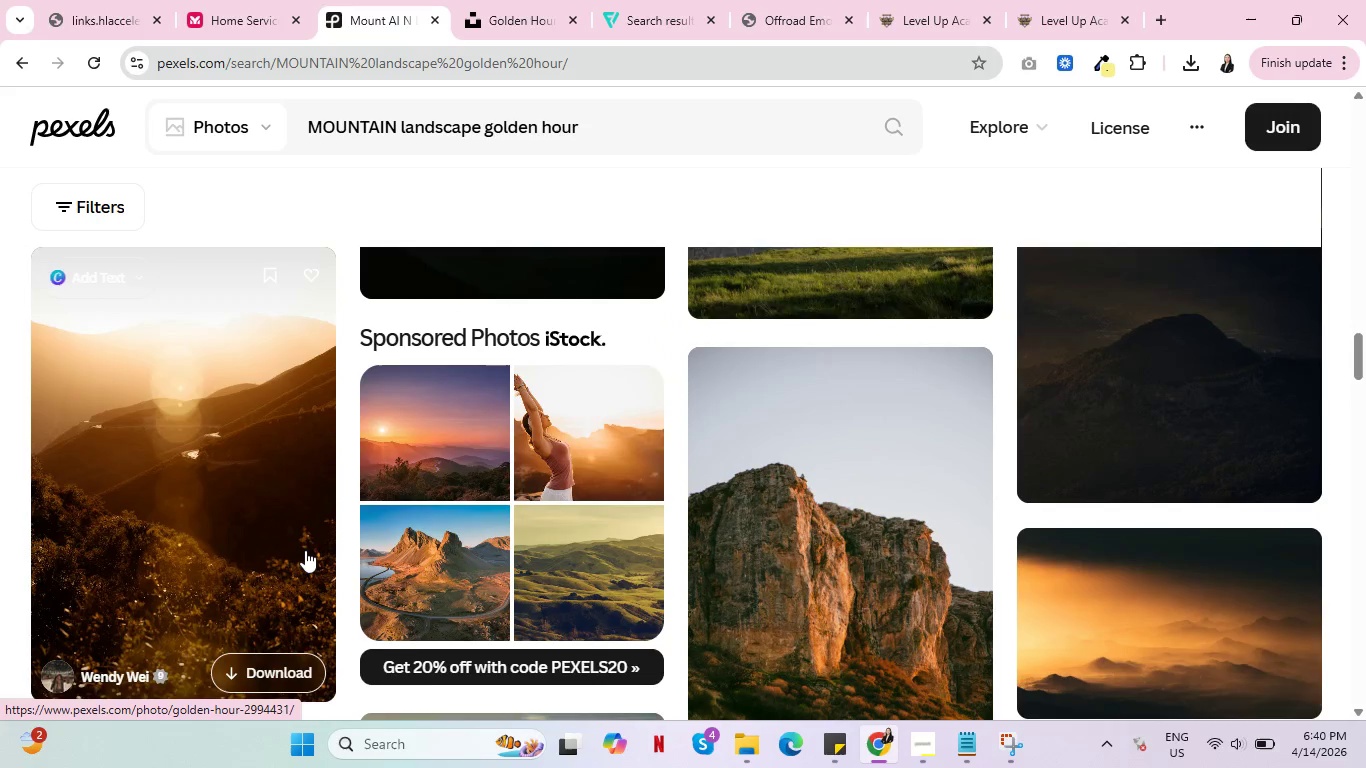 
scroll: coordinate [835, 530], scroll_direction: down, amount: 24.0
 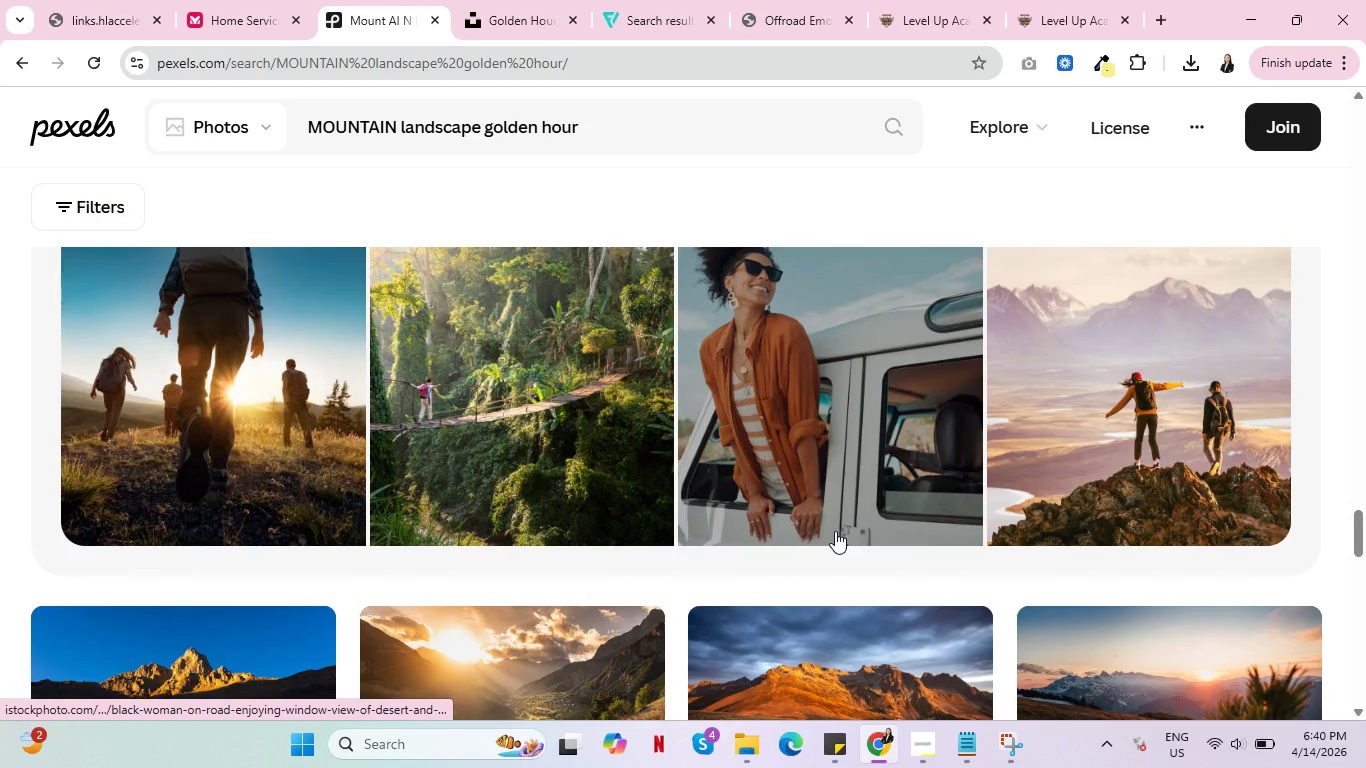 
scroll: coordinate [835, 531], scroll_direction: down, amount: 4.0
 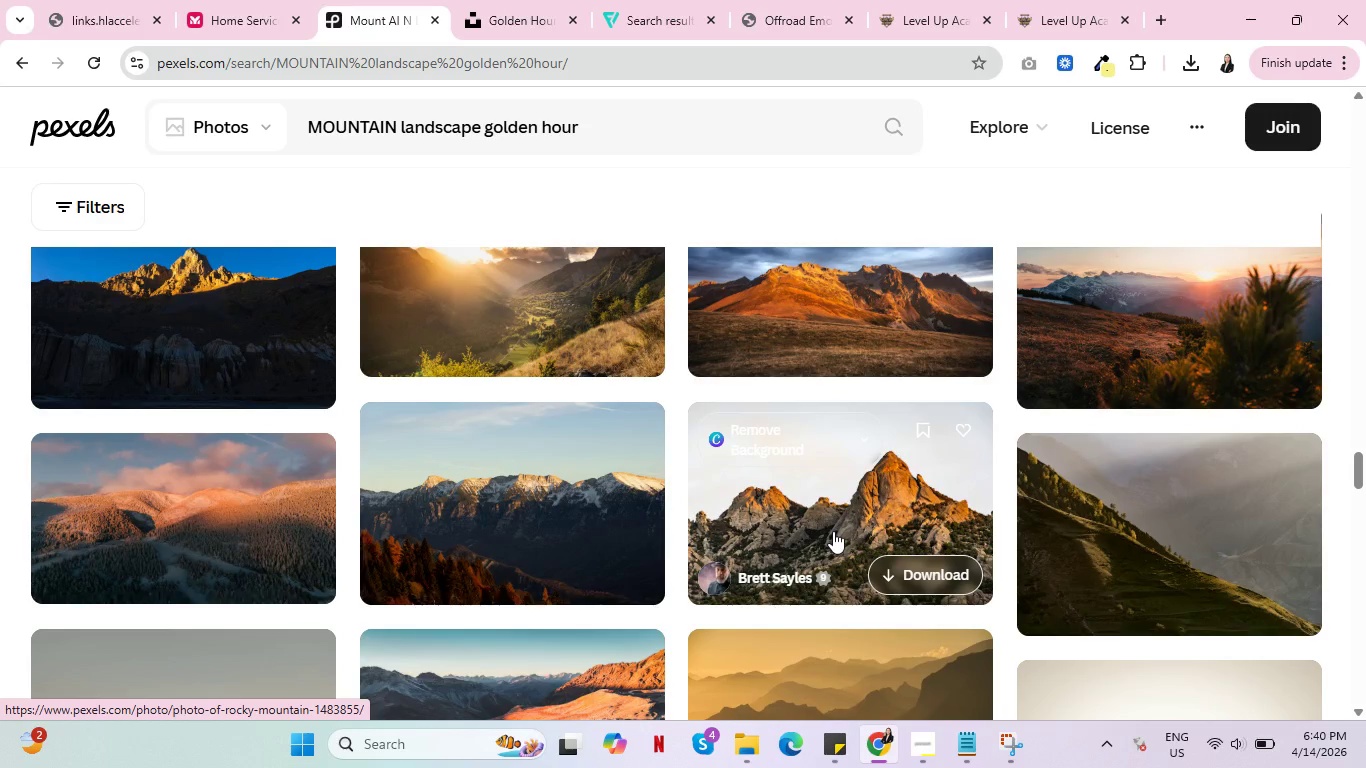 
scroll: coordinate [833, 531], scroll_direction: up, amount: 2.0
 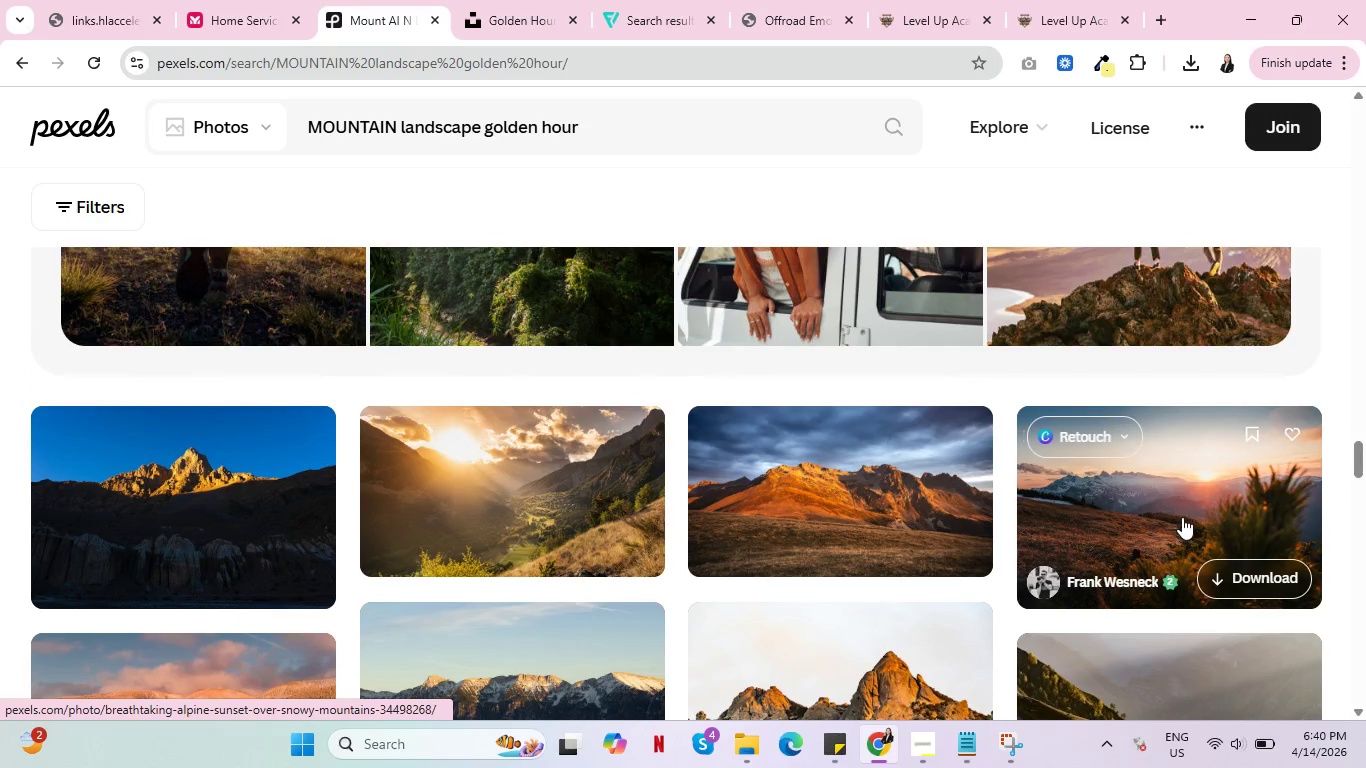 
wait(5.88)
 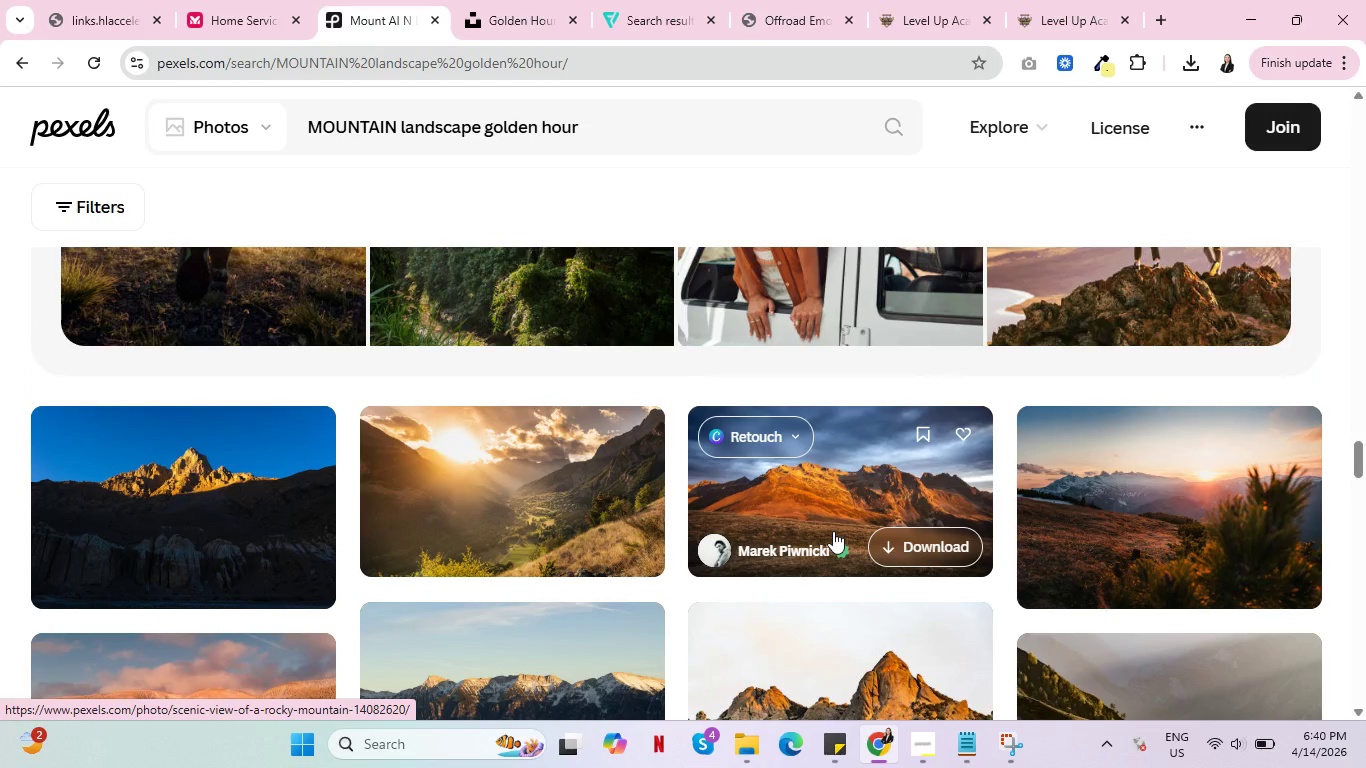 
scroll: coordinate [793, 518], scroll_direction: down, amount: 4.0
 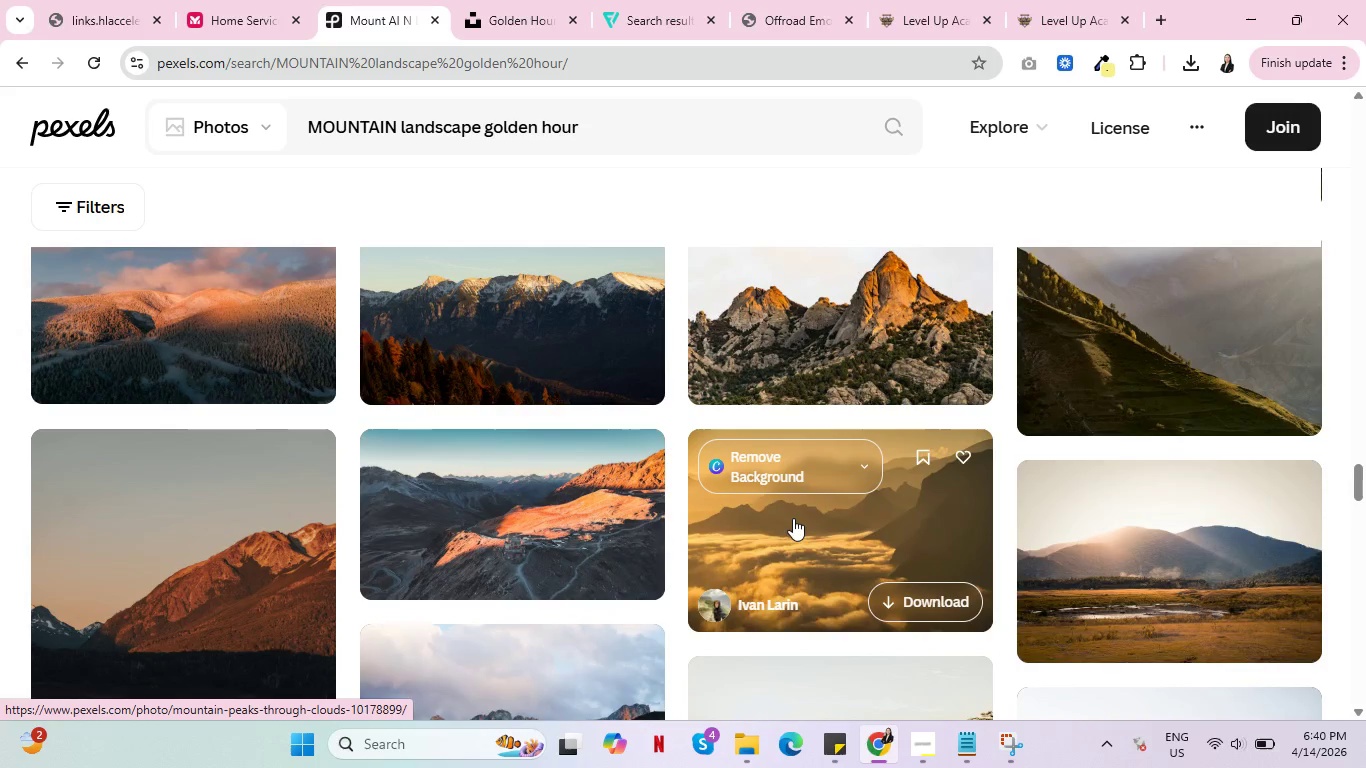 
scroll: coordinate [793, 518], scroll_direction: up, amount: 1.0
 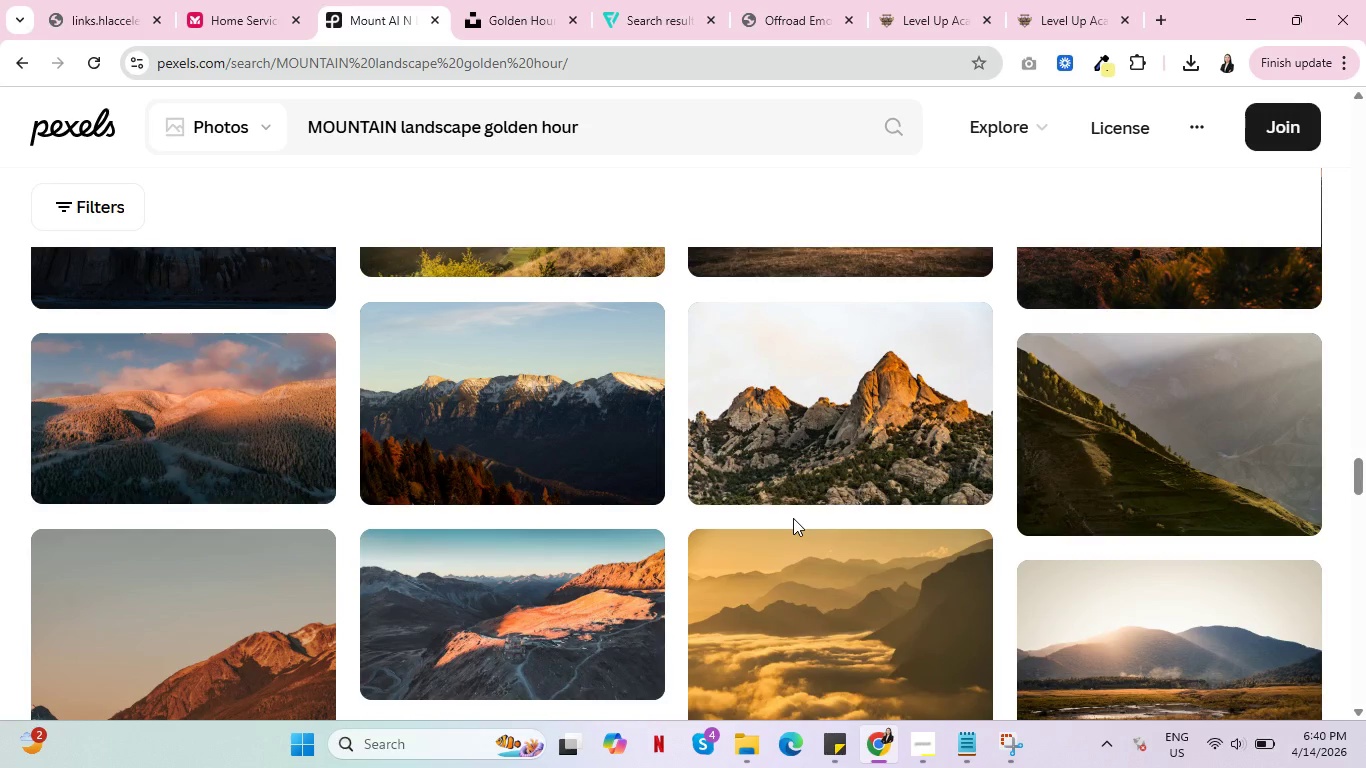 
scroll: coordinate [793, 519], scroll_direction: down, amount: 3.0
 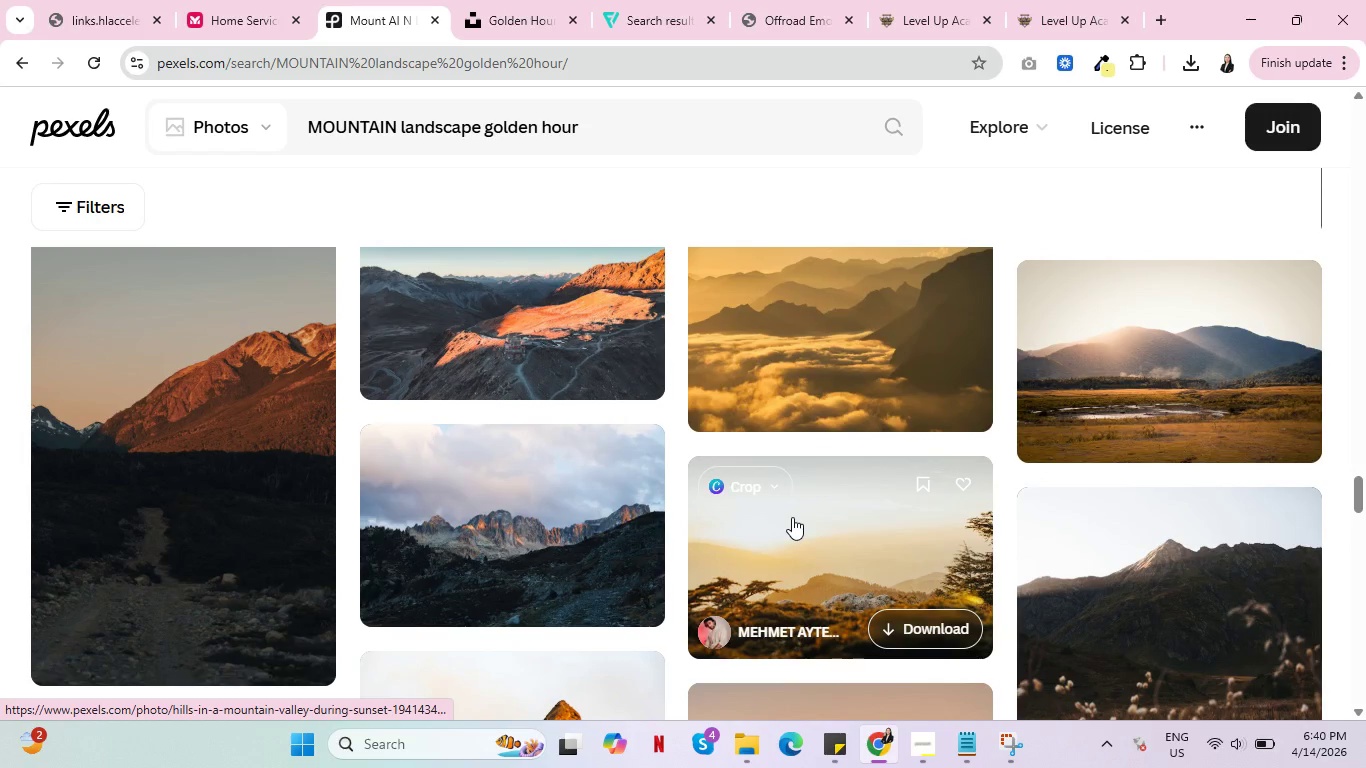 
wait(5.12)
 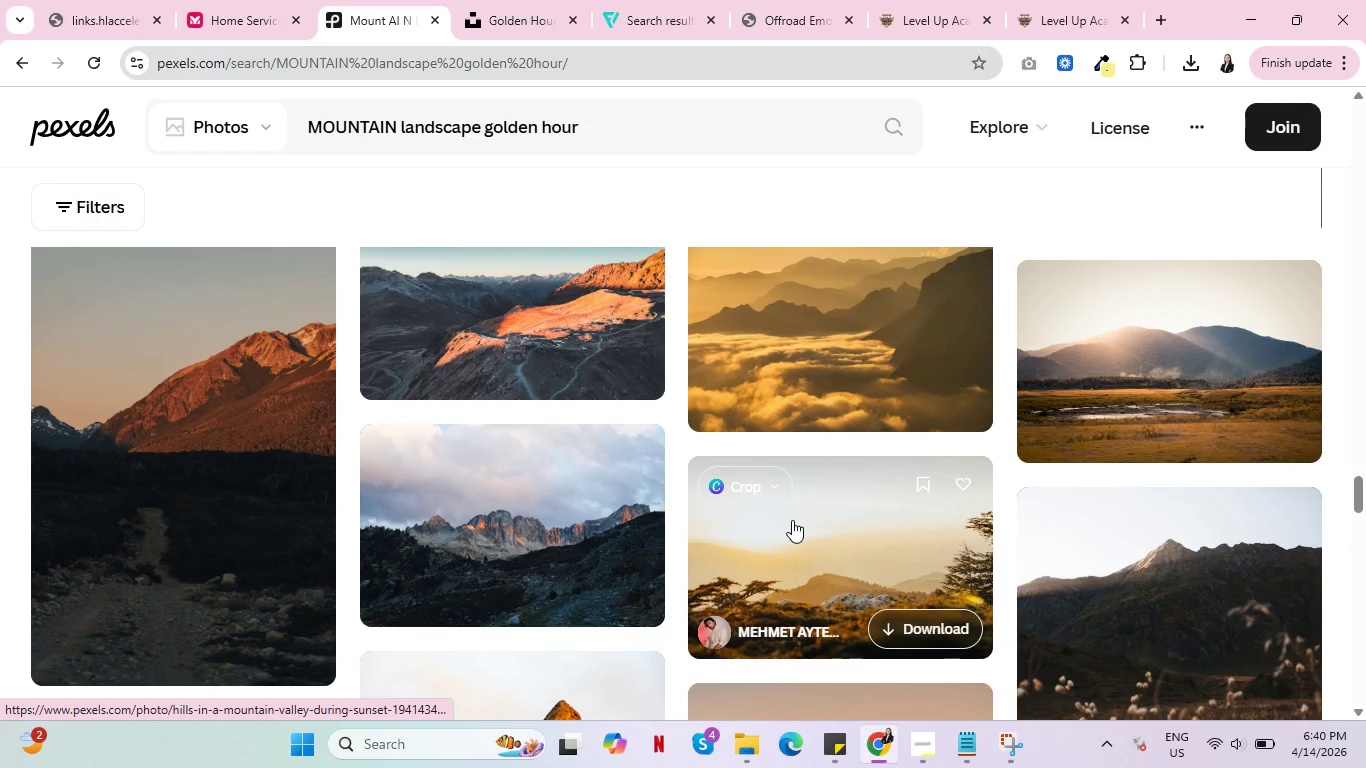 
scroll: coordinate [709, 557], scroll_direction: down, amount: 9.0
 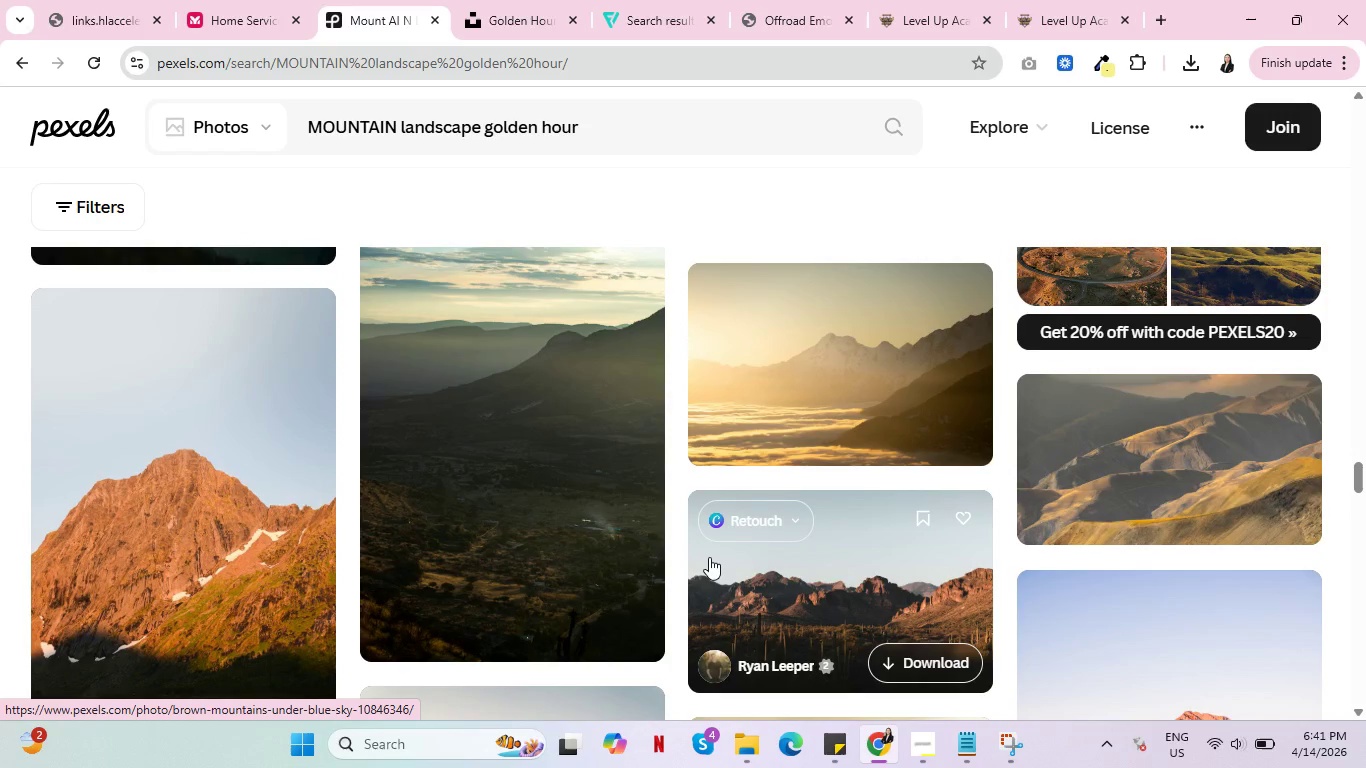 
wait(8.92)
 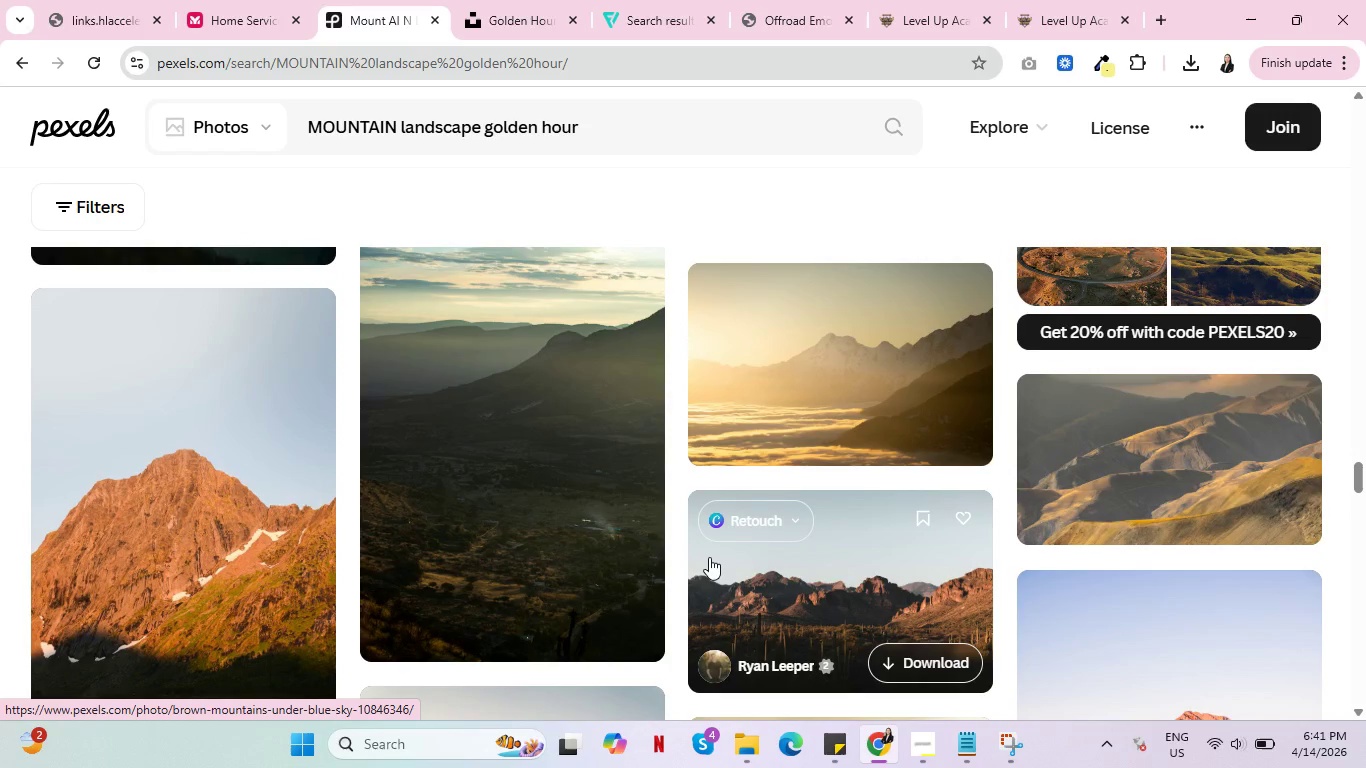 
scroll: coordinate [712, 550], scroll_direction: down, amount: 7.0
 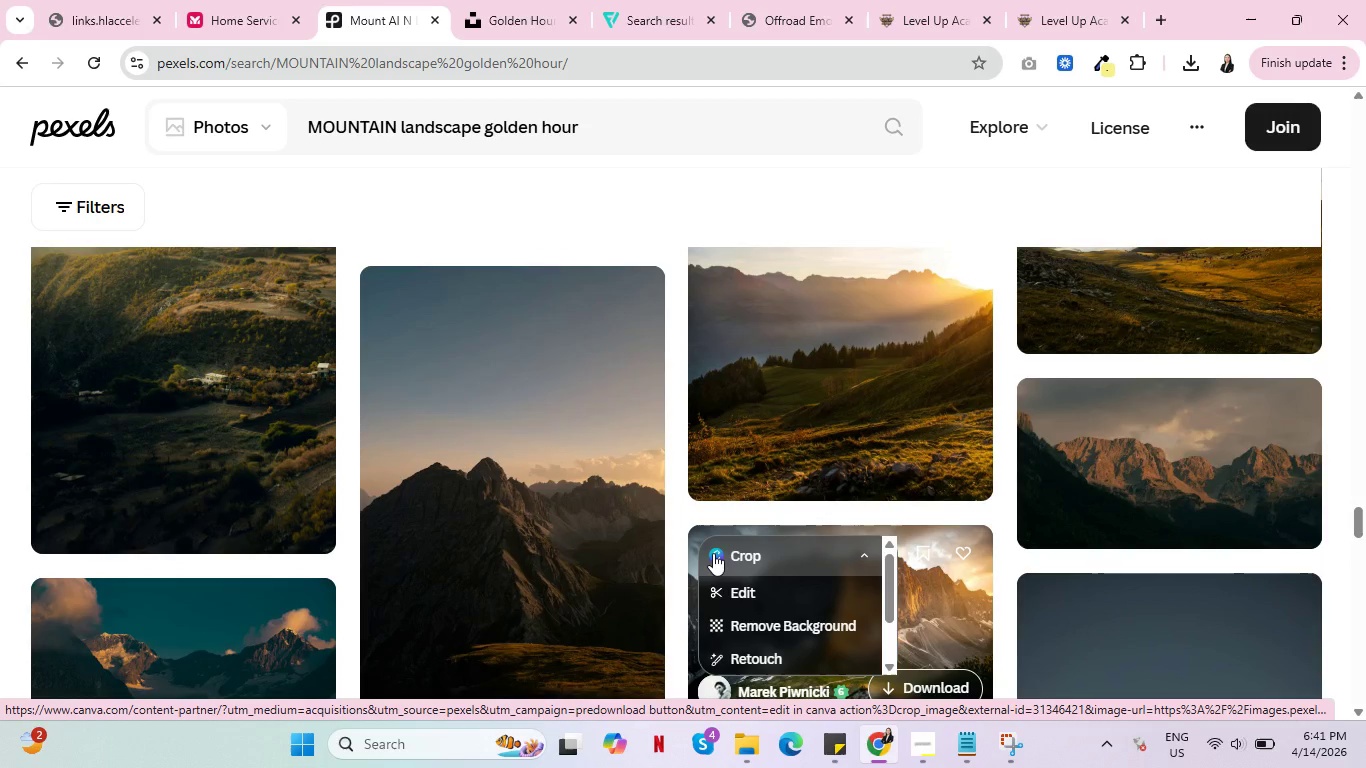 
wait(7.85)
 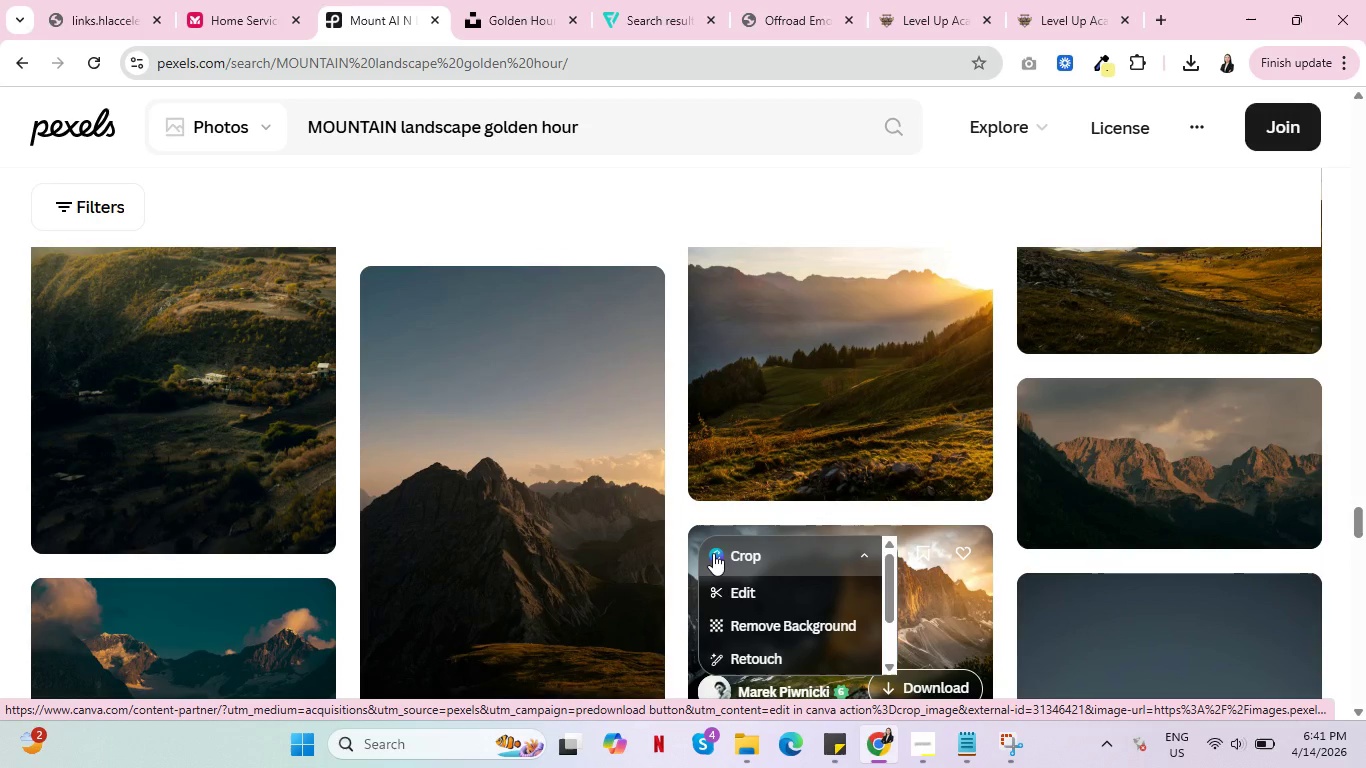 
mouse_move([768, 671])
 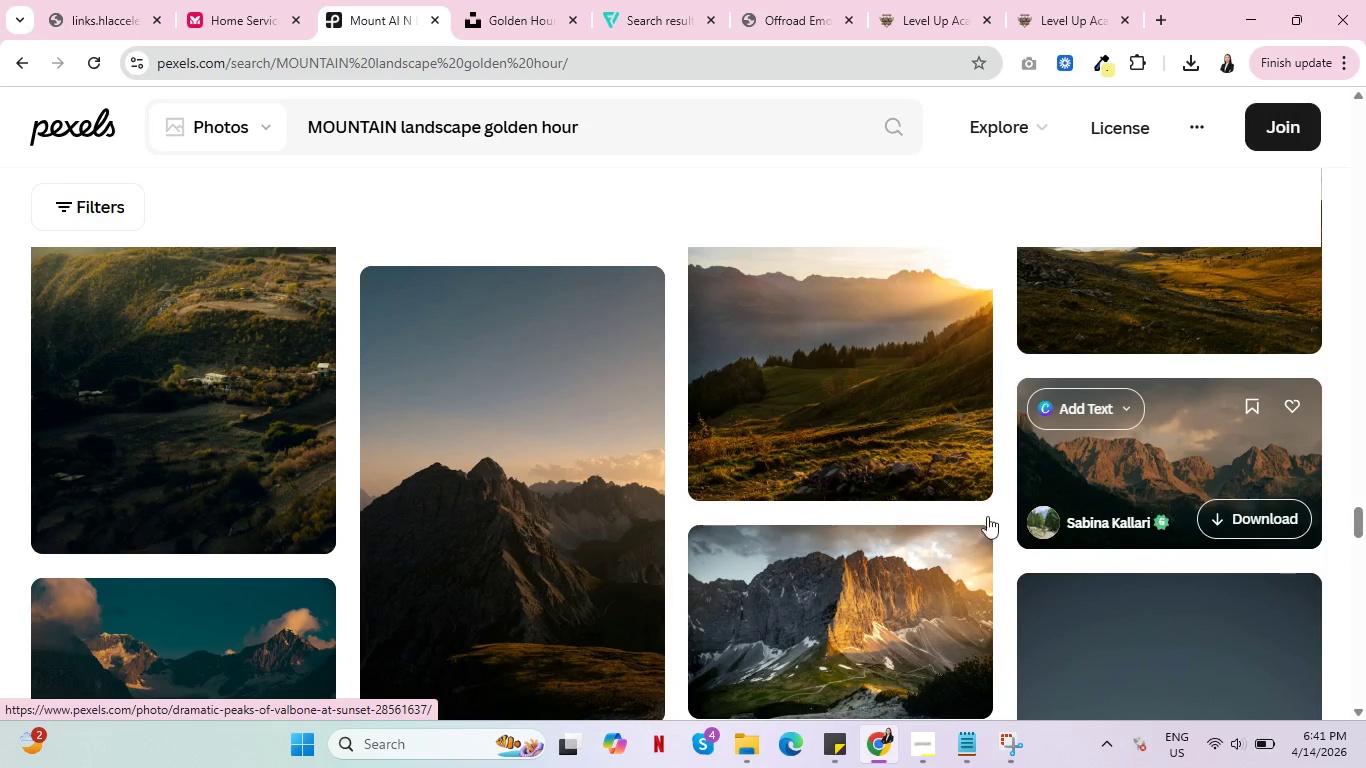 
scroll: coordinate [788, 570], scroll_direction: down, amount: 5.0
 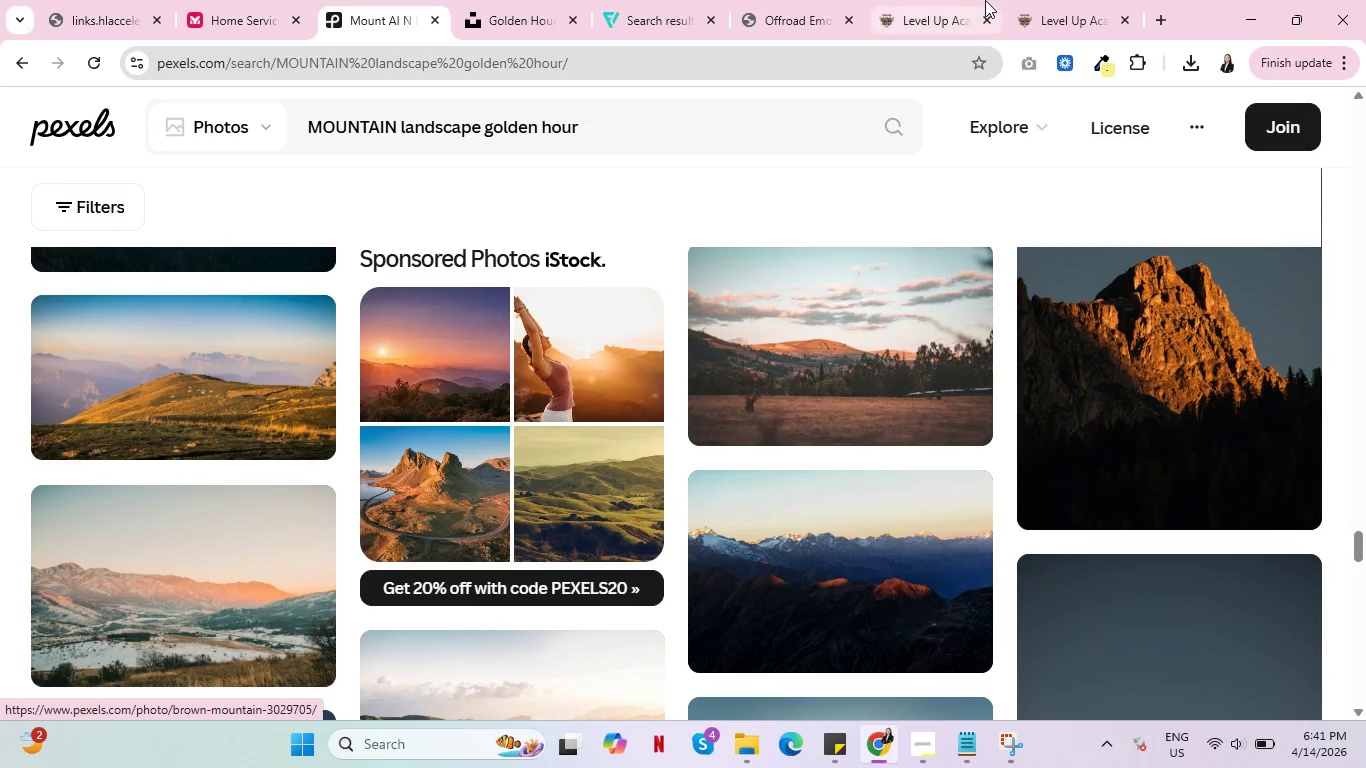 
left_click([949, 0])
 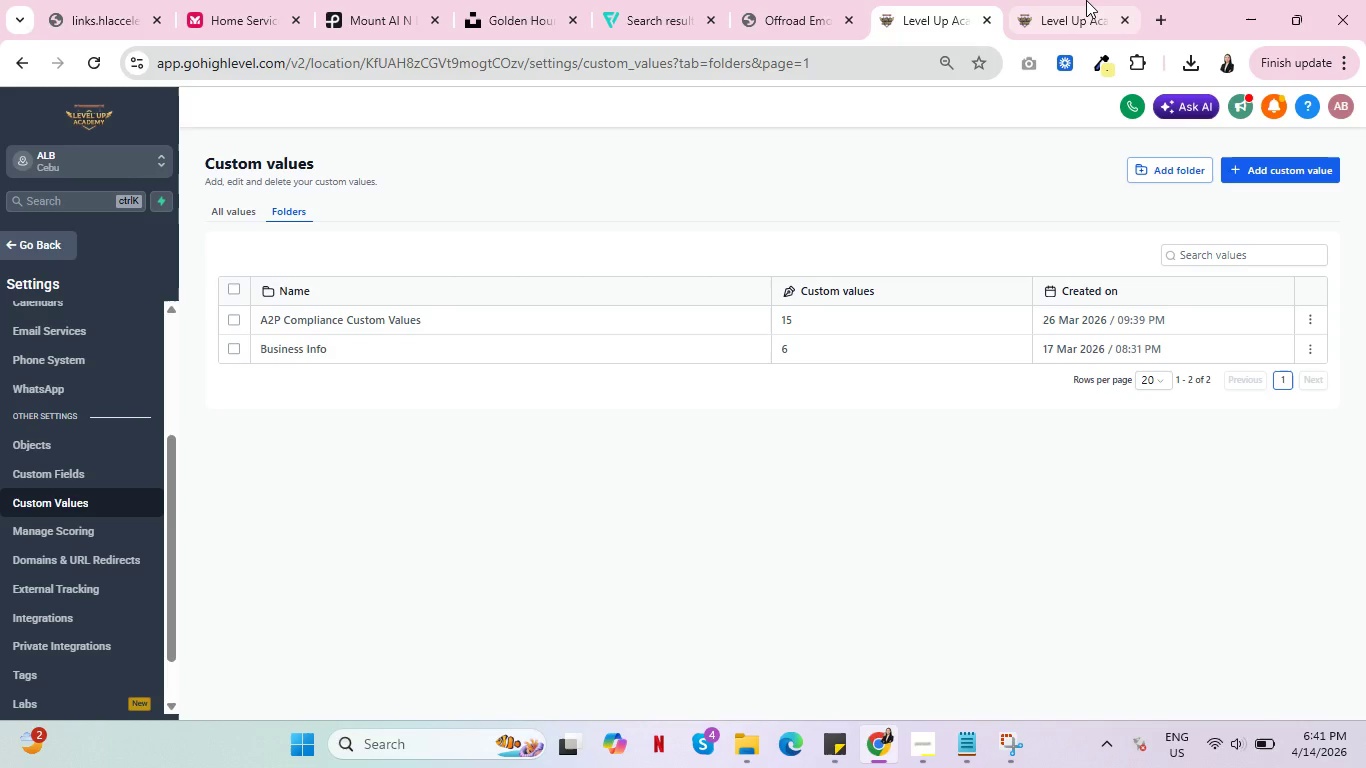 
left_click([1086, 0])
 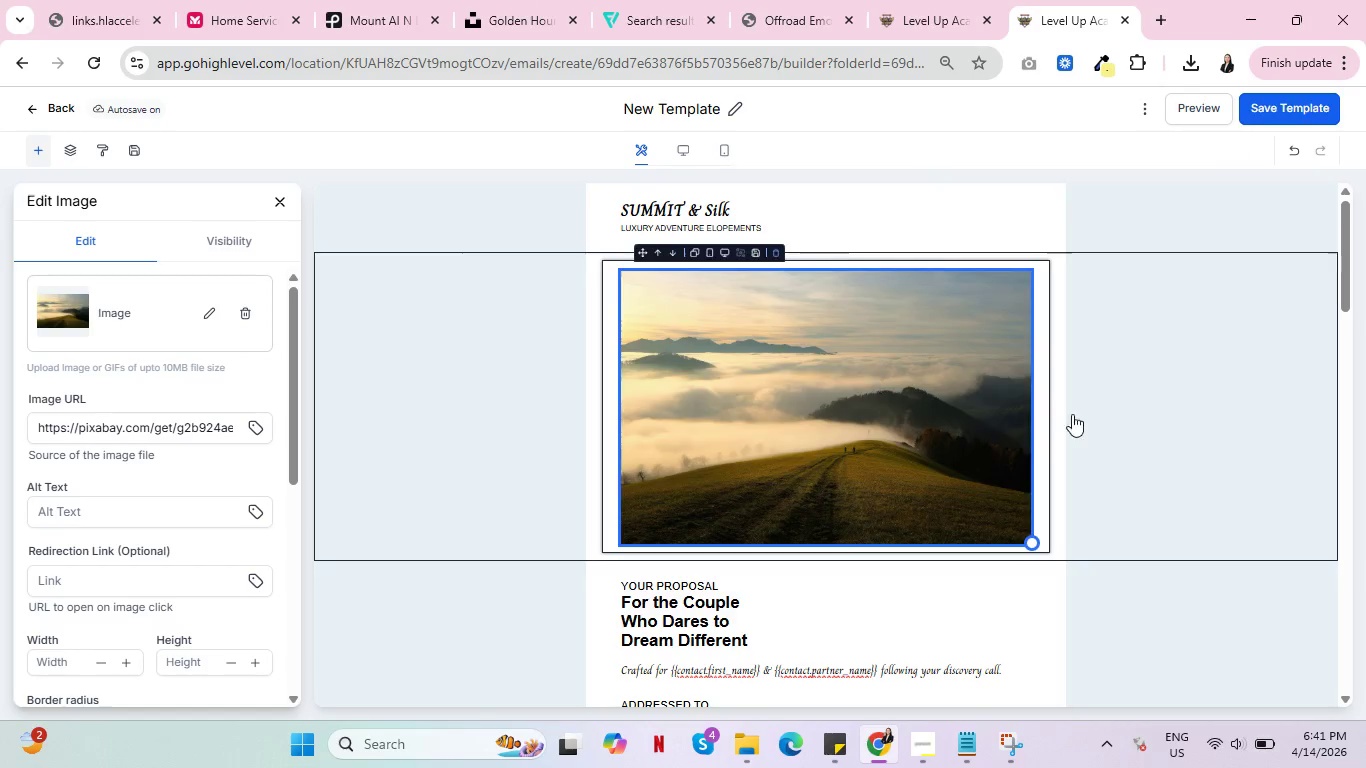 
scroll: coordinate [1099, 438], scroll_direction: down, amount: 2.0
 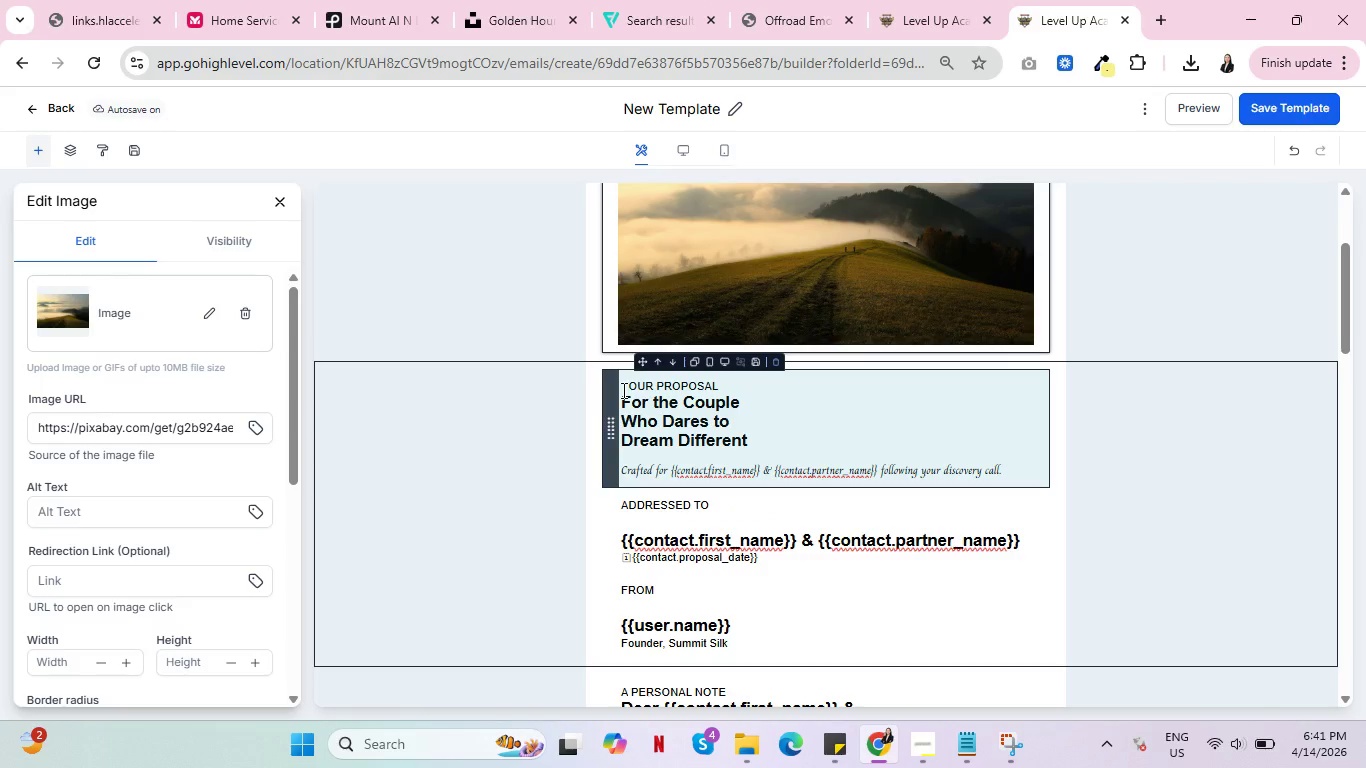 
wait(7.07)
 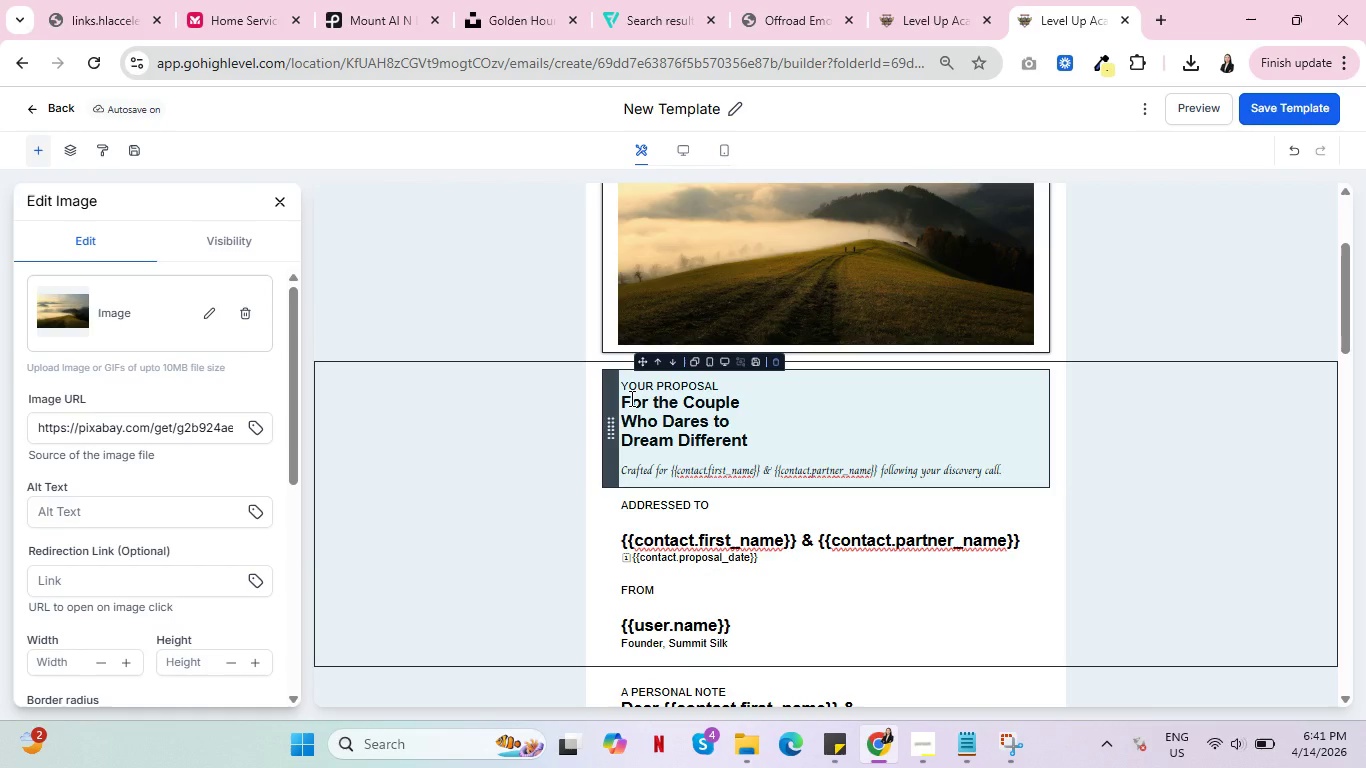 
left_click([752, 556])
 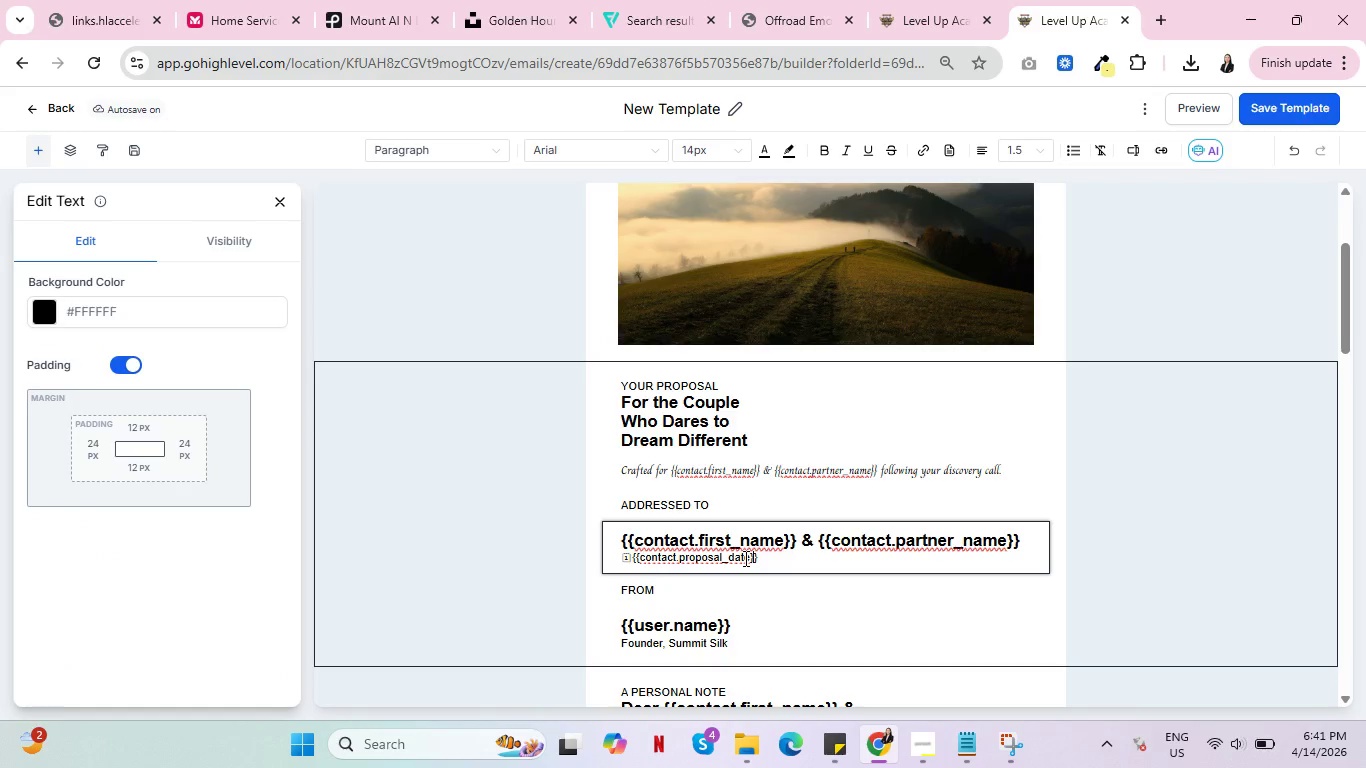 
left_click_drag(start_coordinate=[743, 557], to_coordinate=[663, 553])
 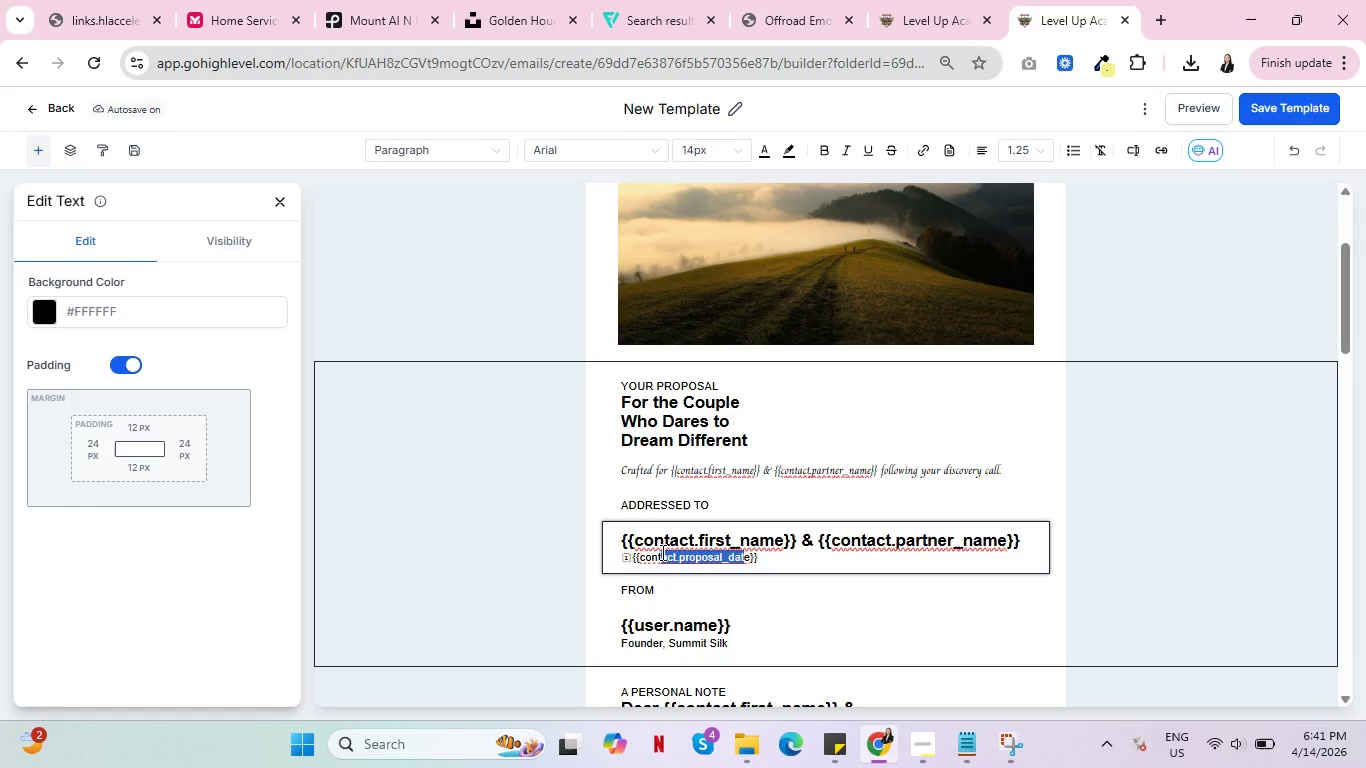 
key(Control+C)
 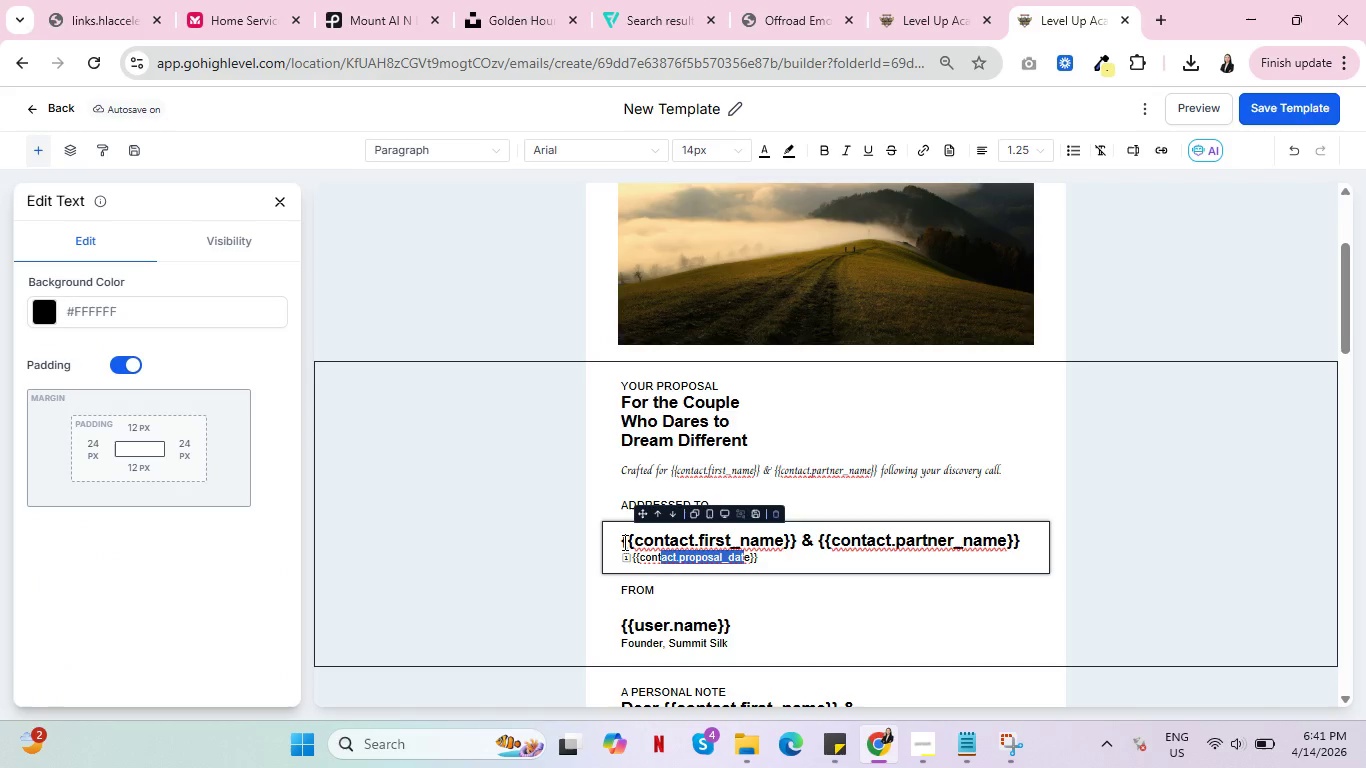 
left_click([623, 542])
 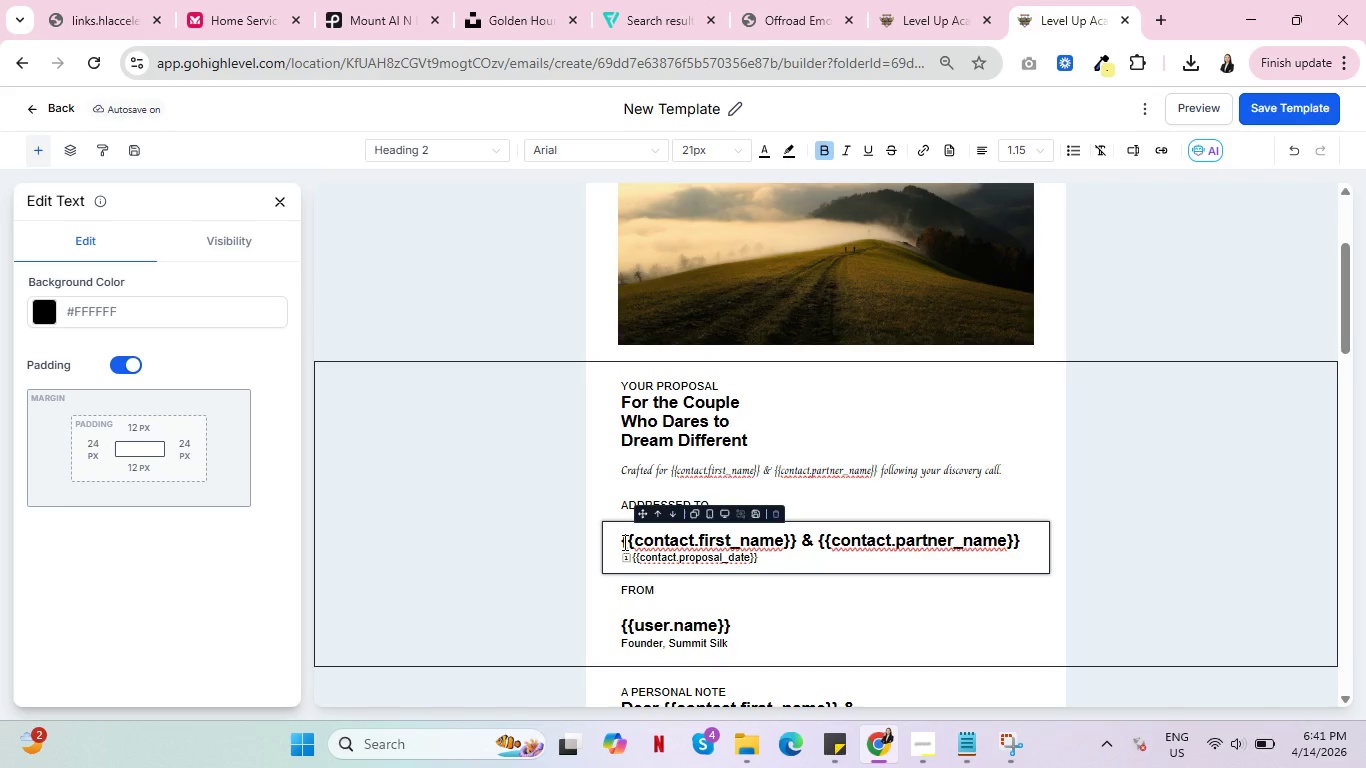 
key(Enter)
 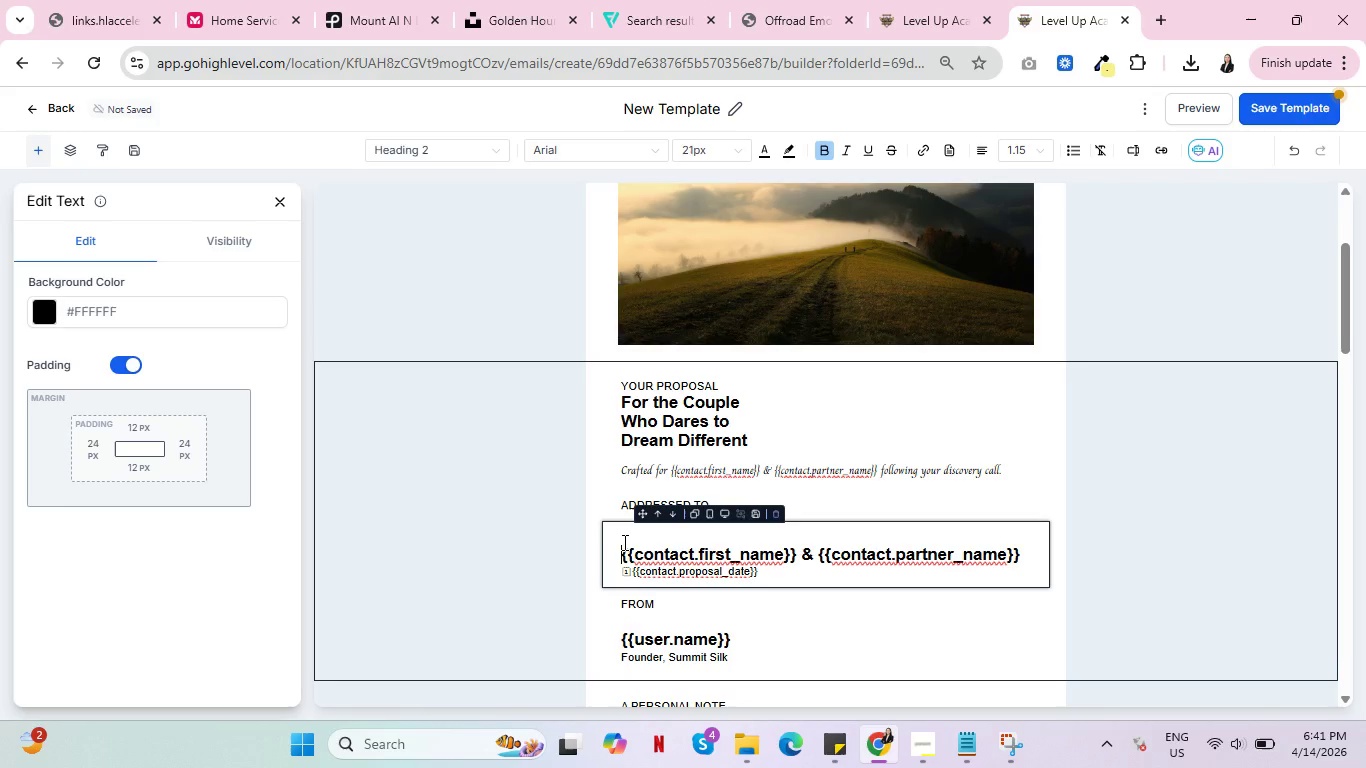 
key(ArrowUp)
 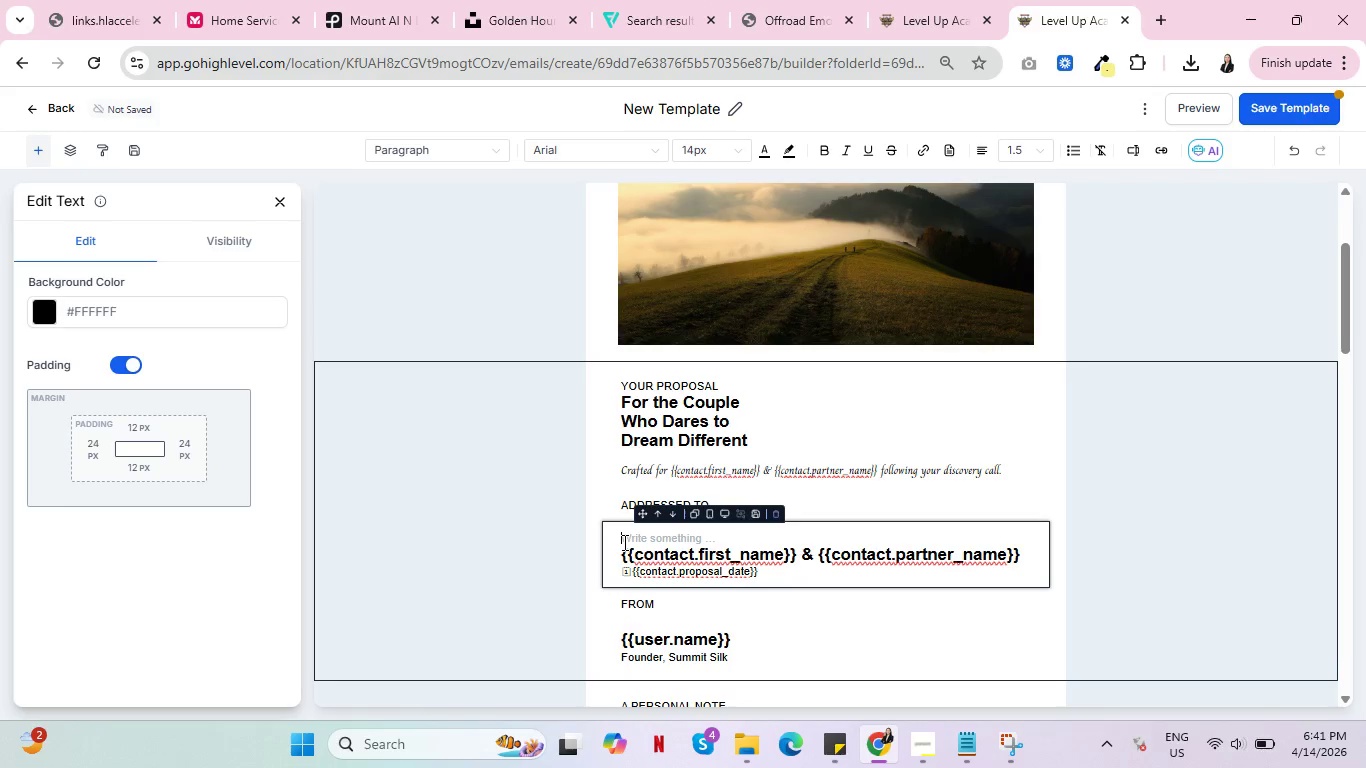 
hold_key(key=ControlLeft, duration=0.75)
 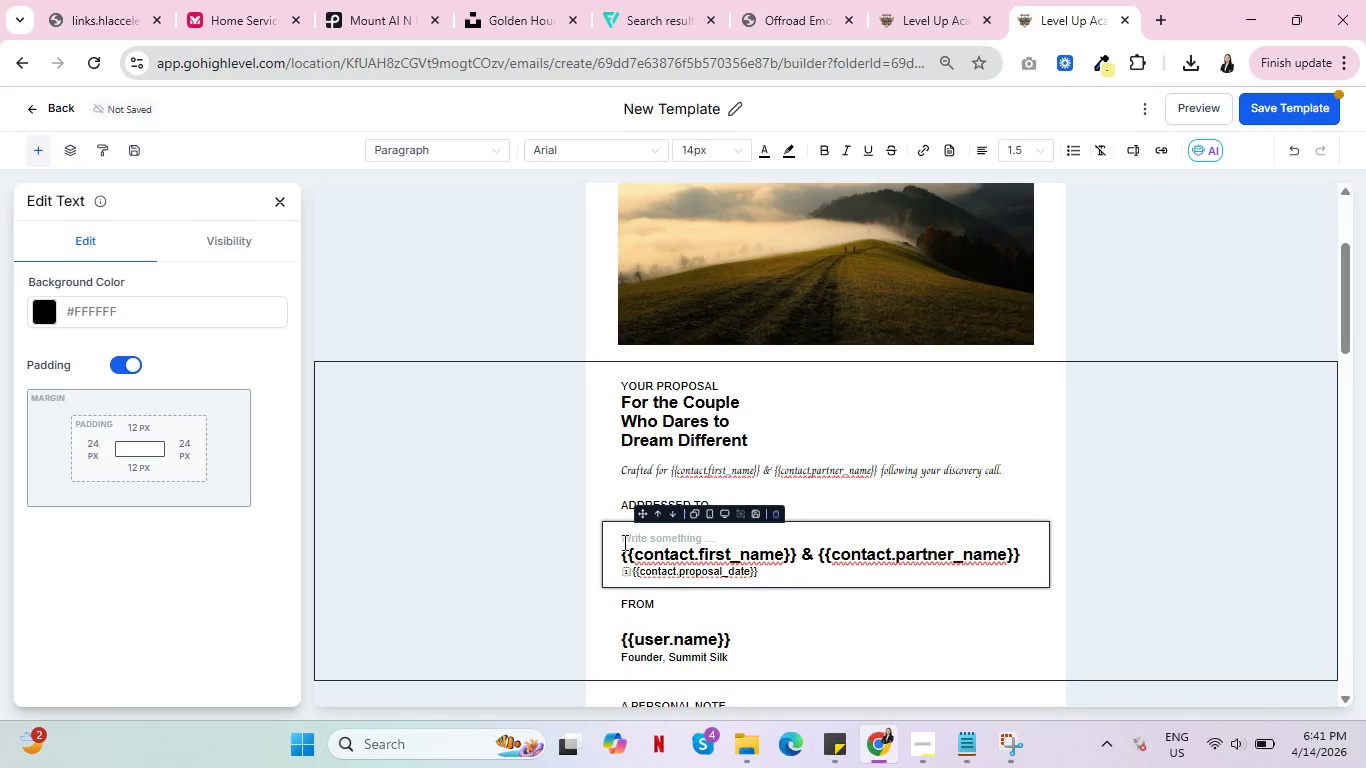 
type(ADDRESSED TO)
 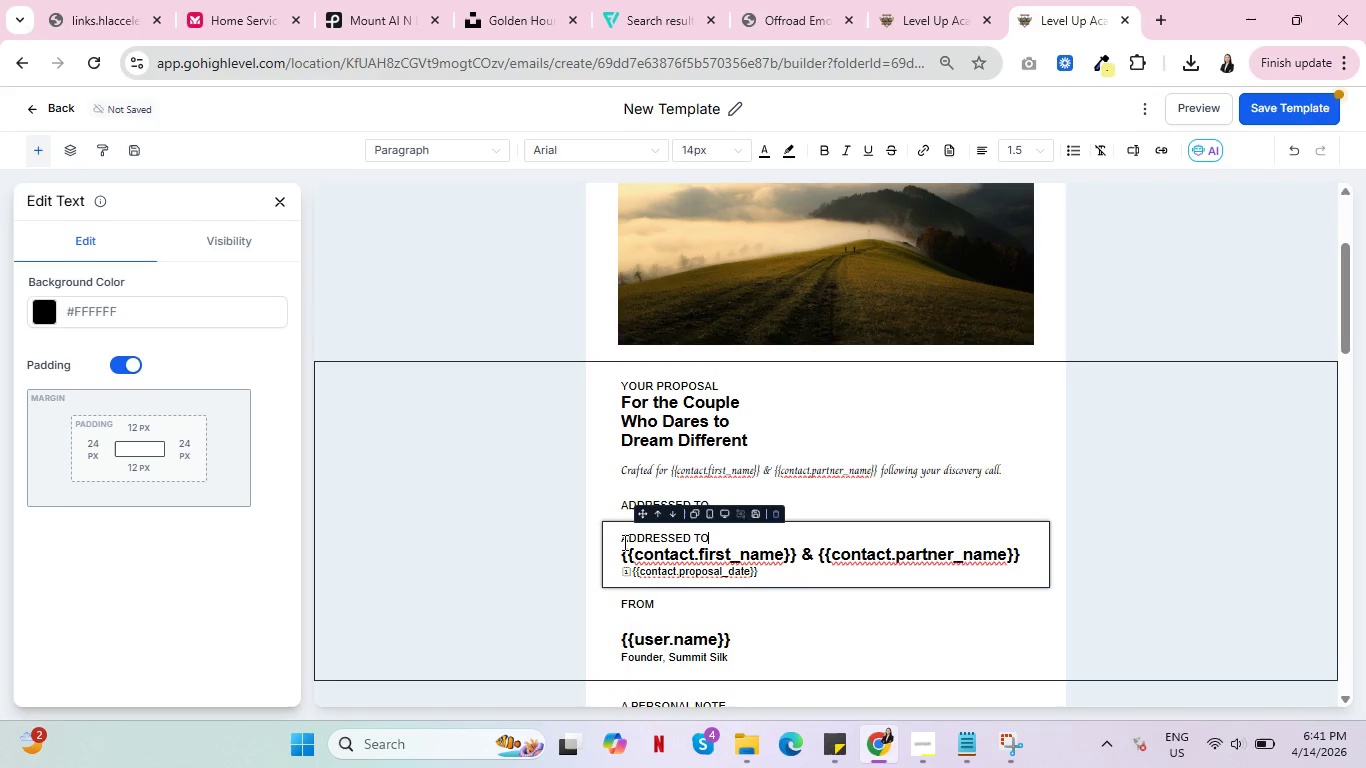 
left_click([779, 479])
 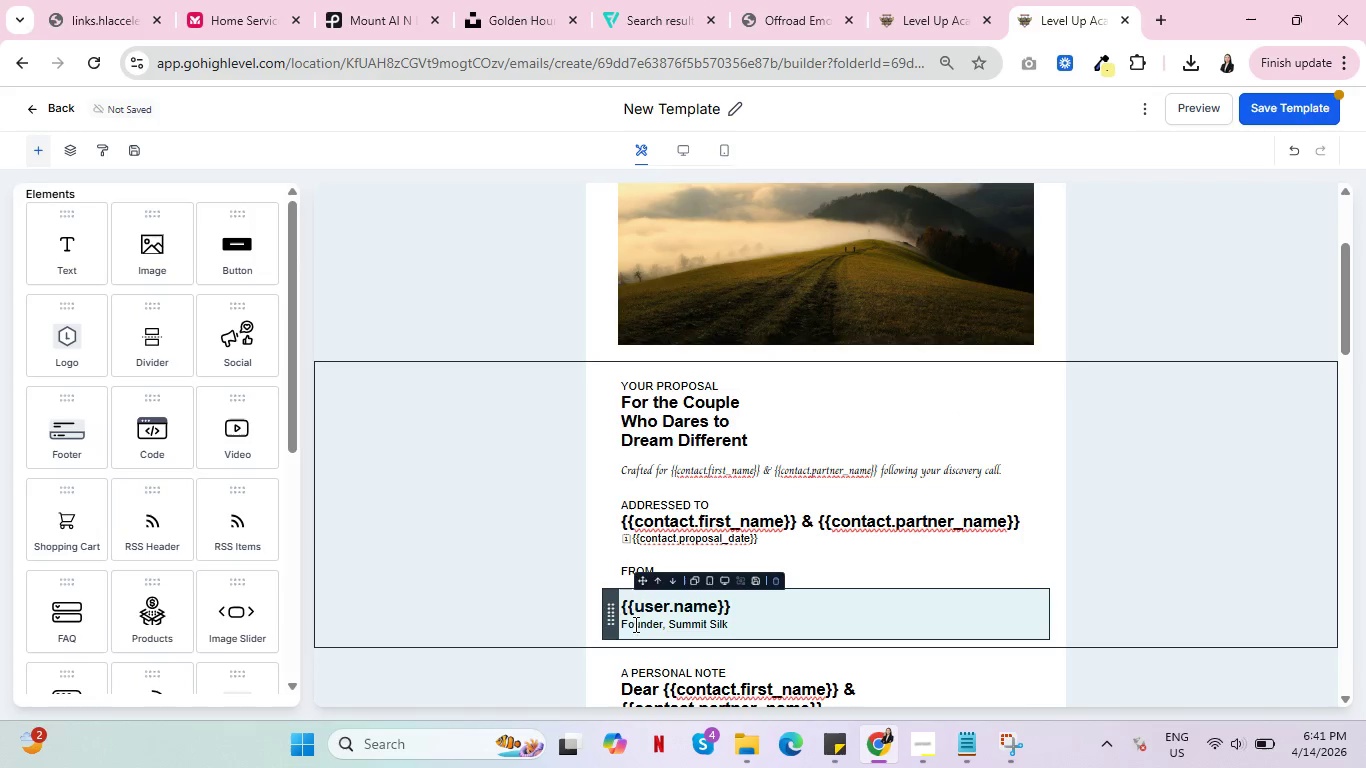 
double_click([632, 622])
 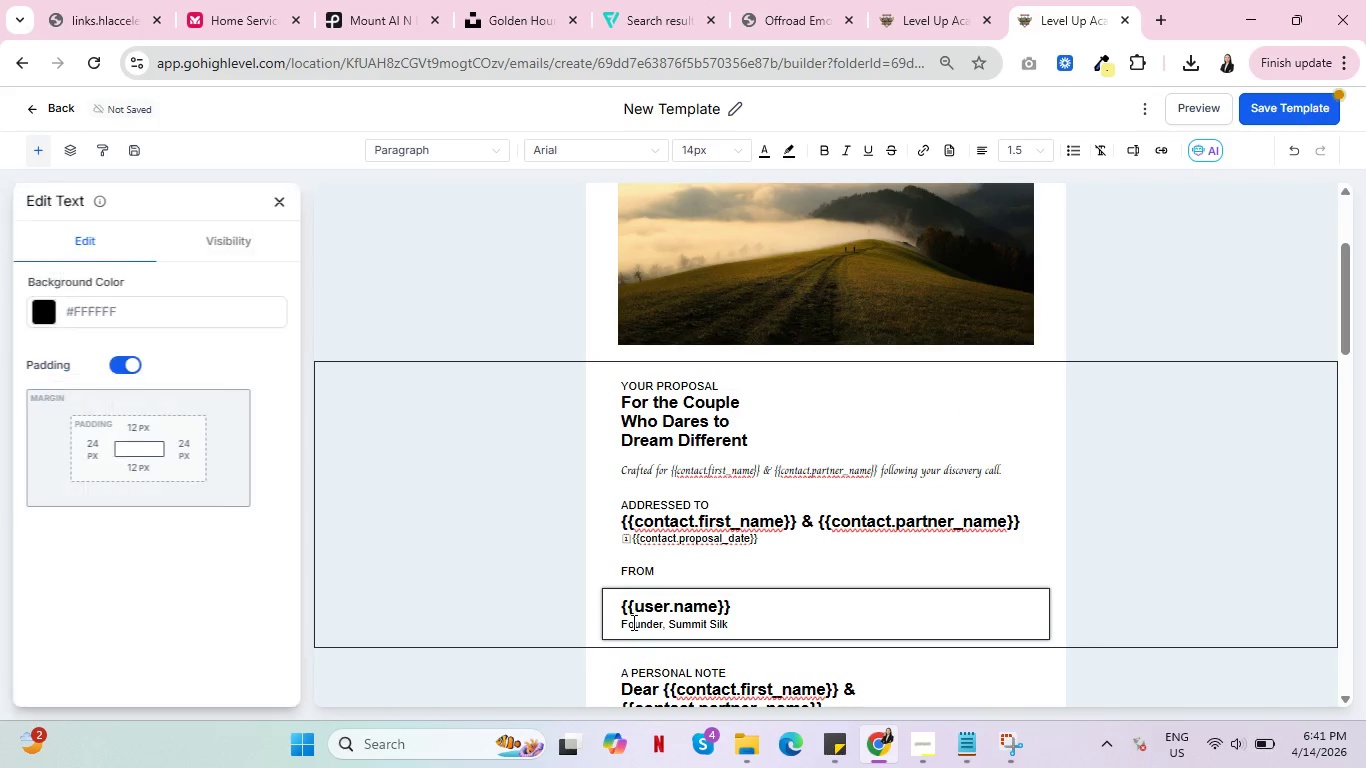 
triple_click([632, 622])
 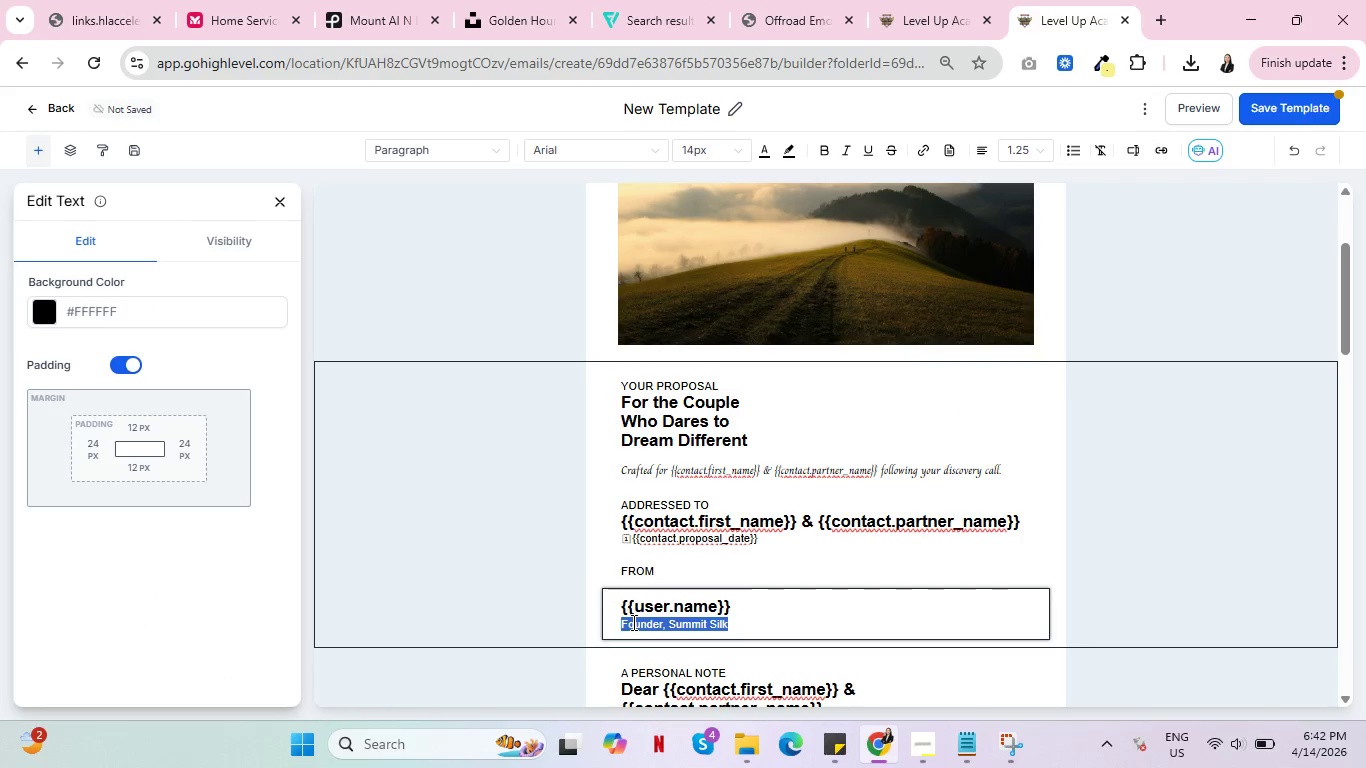 
left_click([632, 622])
 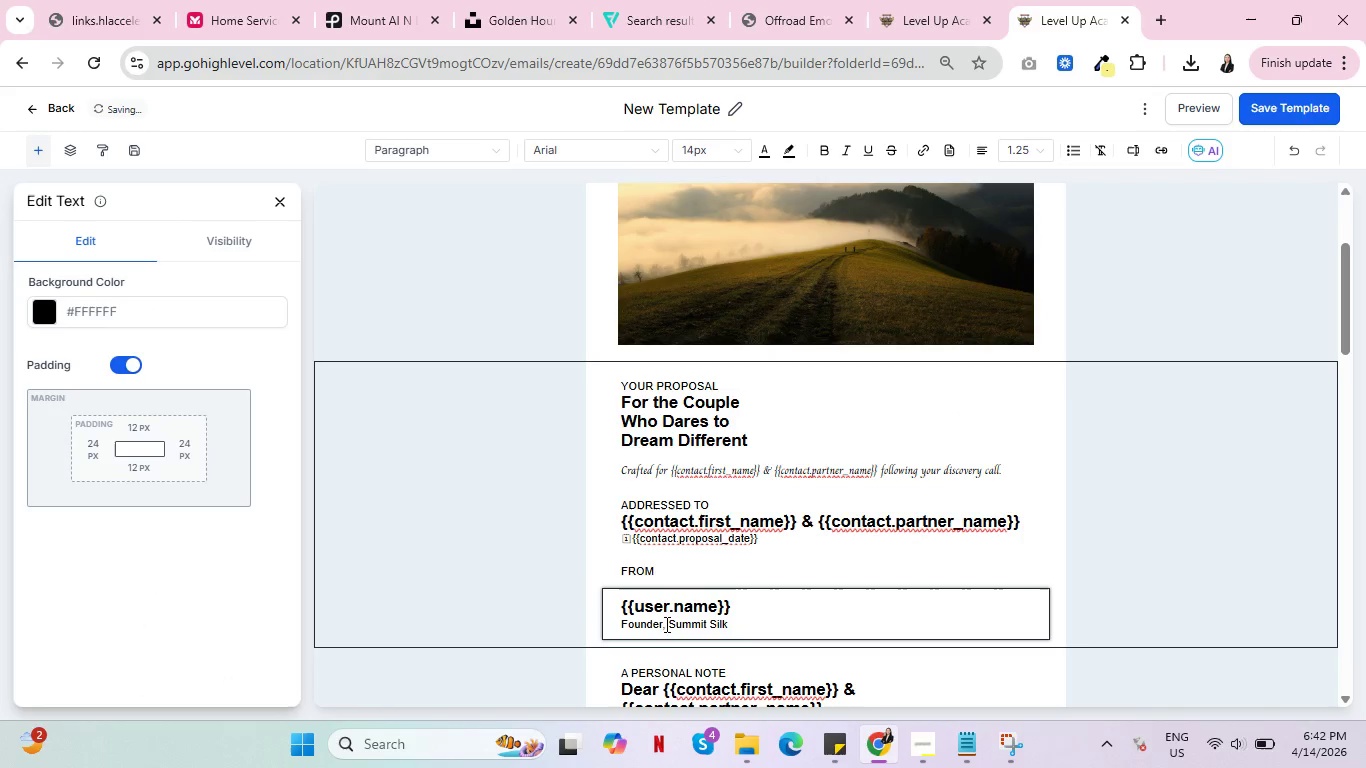 
left_click_drag(start_coordinate=[662, 625], to_coordinate=[616, 626])
 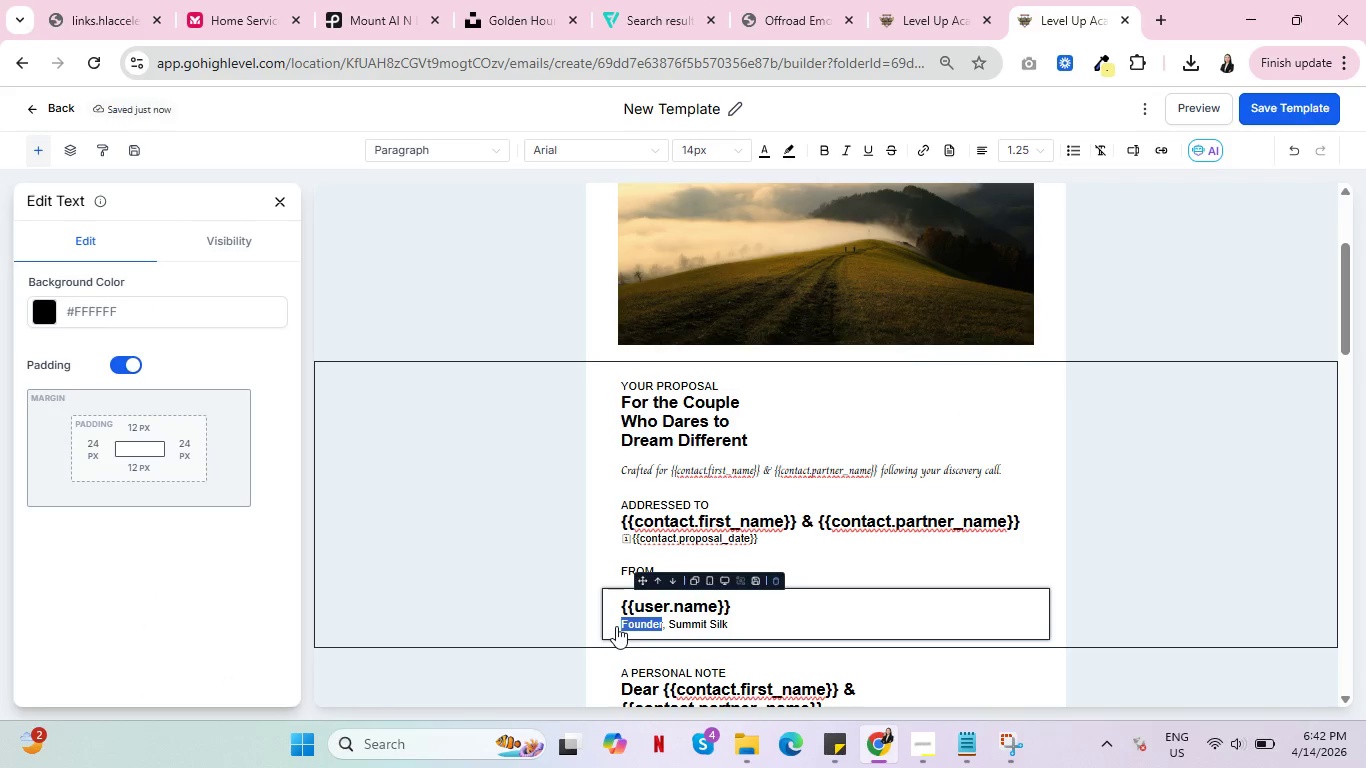 
key(Control+C)
 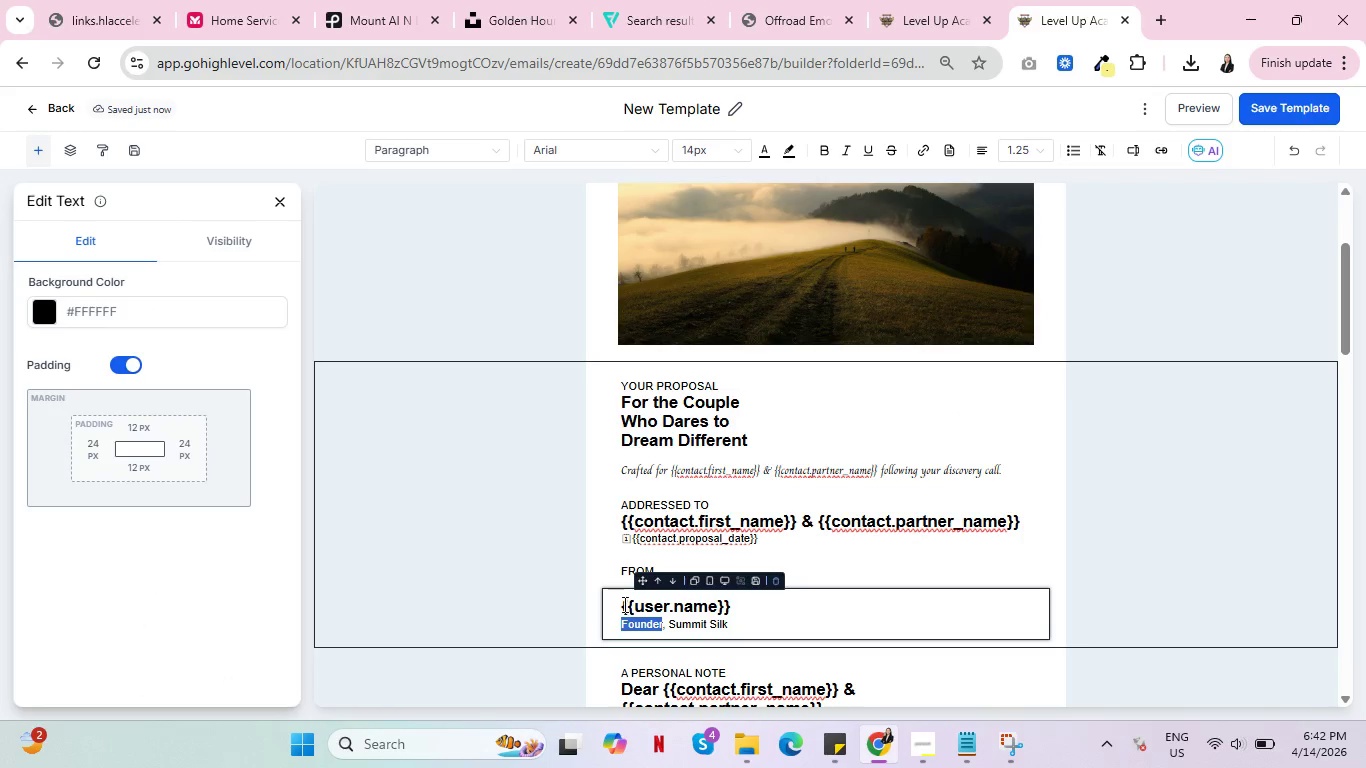 
left_click([623, 604])
 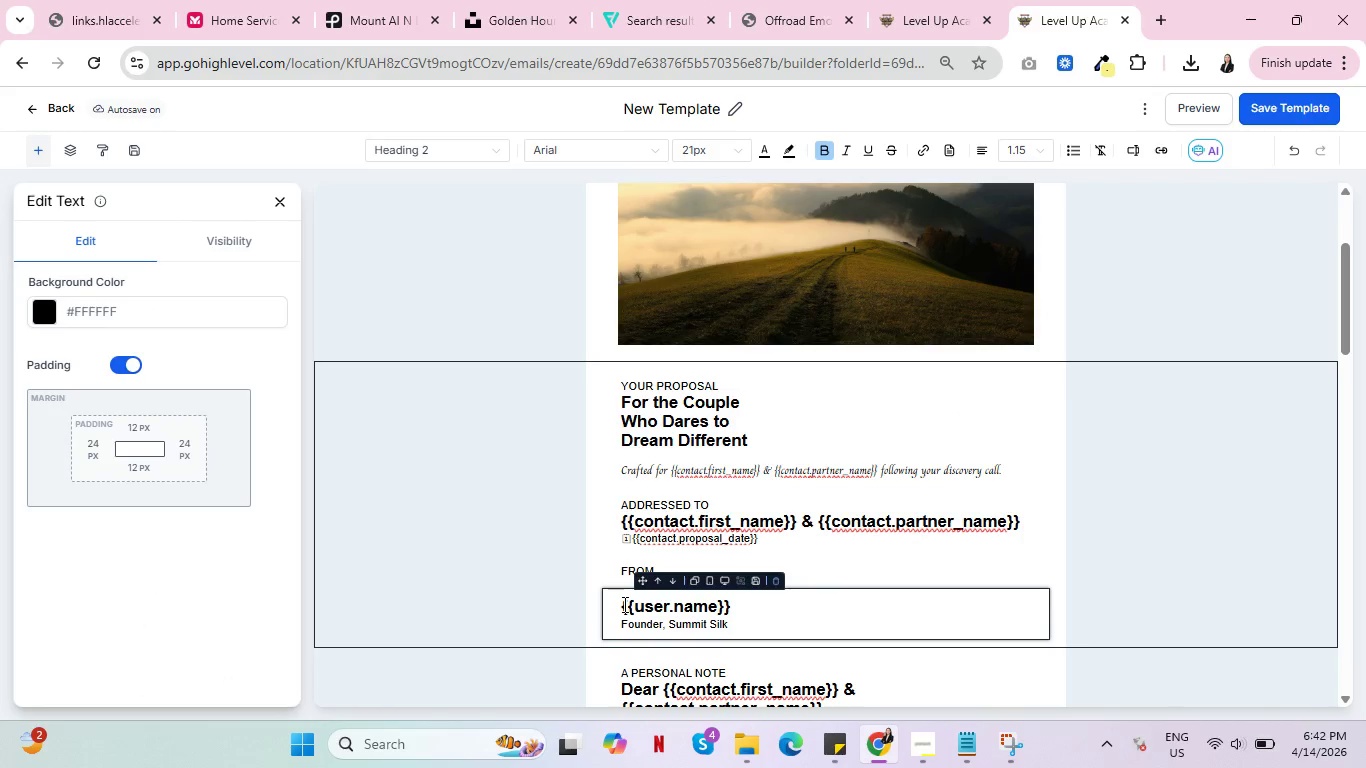 
key(Enter)
 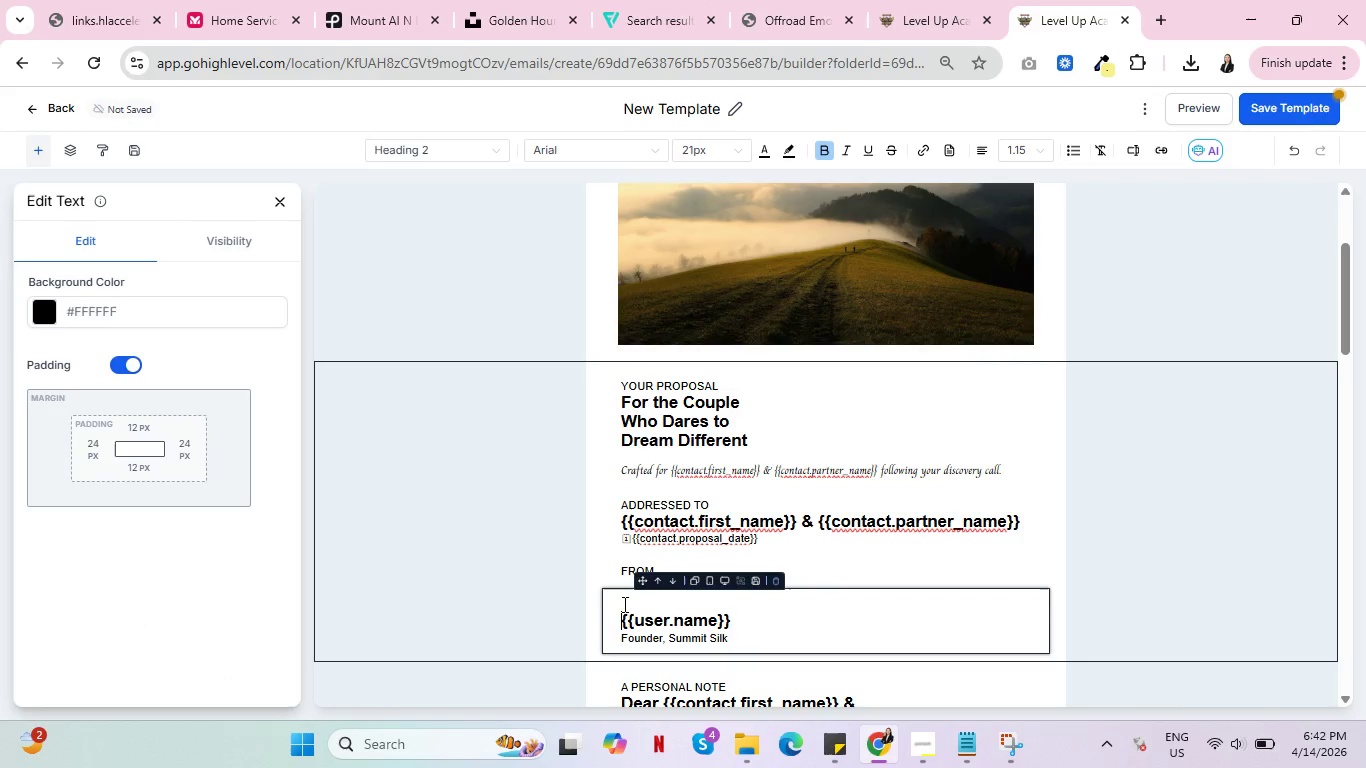 
key(ArrowUp)
 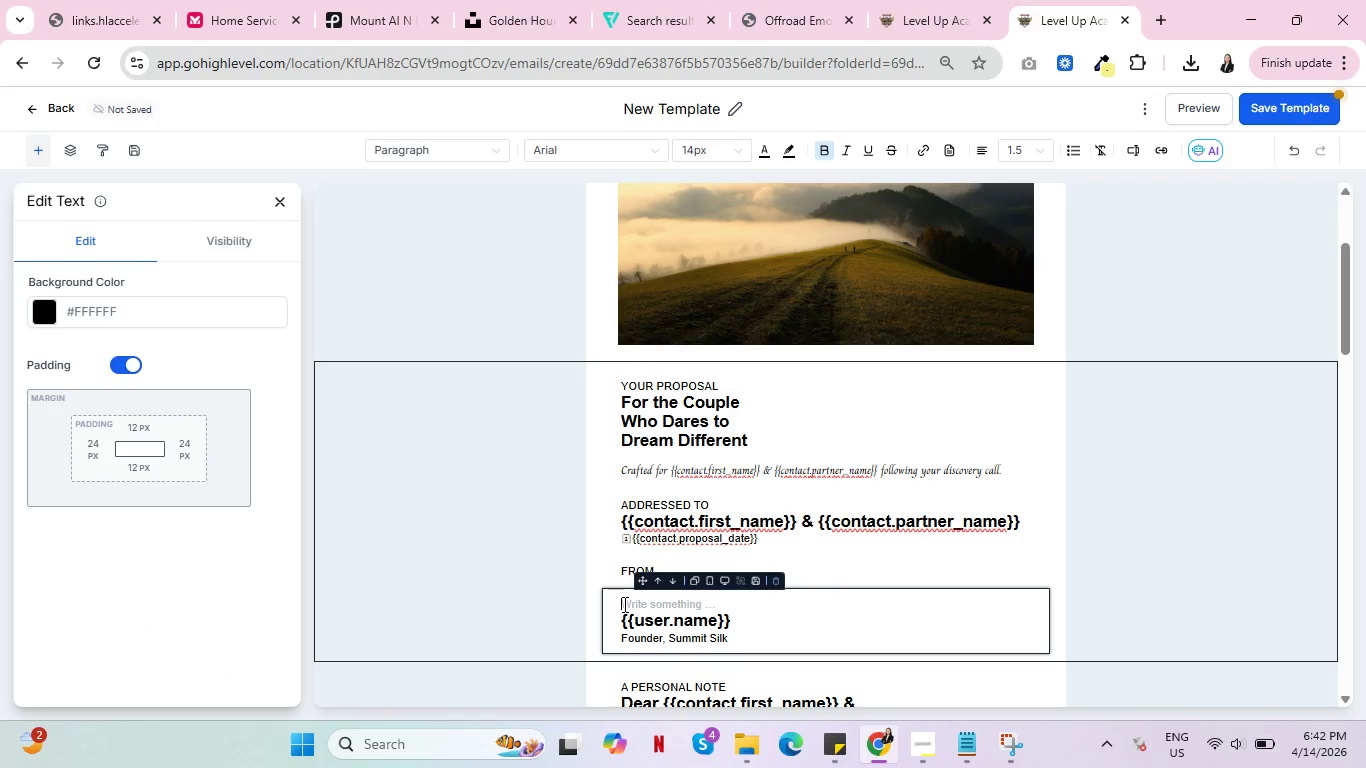 
key(Control+V)
 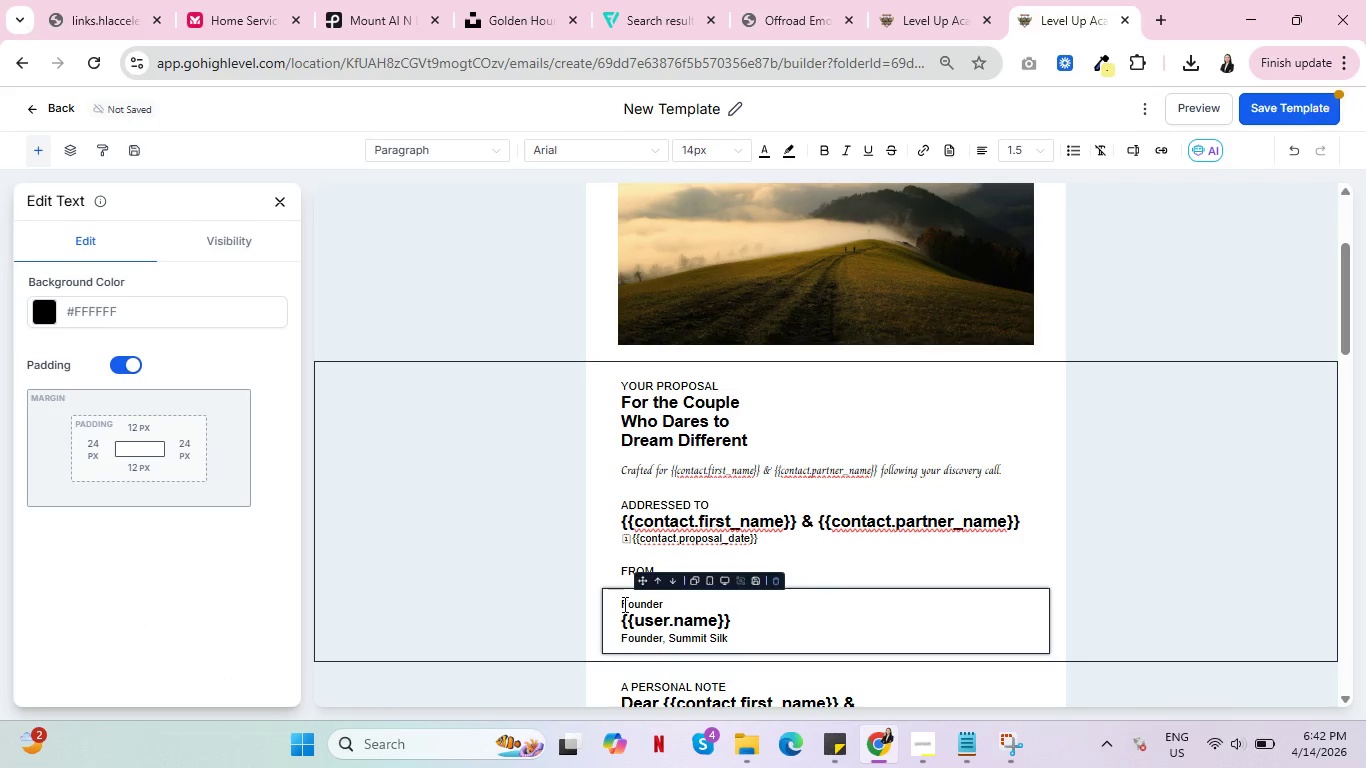 
key(Backspace)
key(Backspace)
key(Backspace)
key(Backspace)
key(Backspace)
key(Backspace)
type(ROM)
 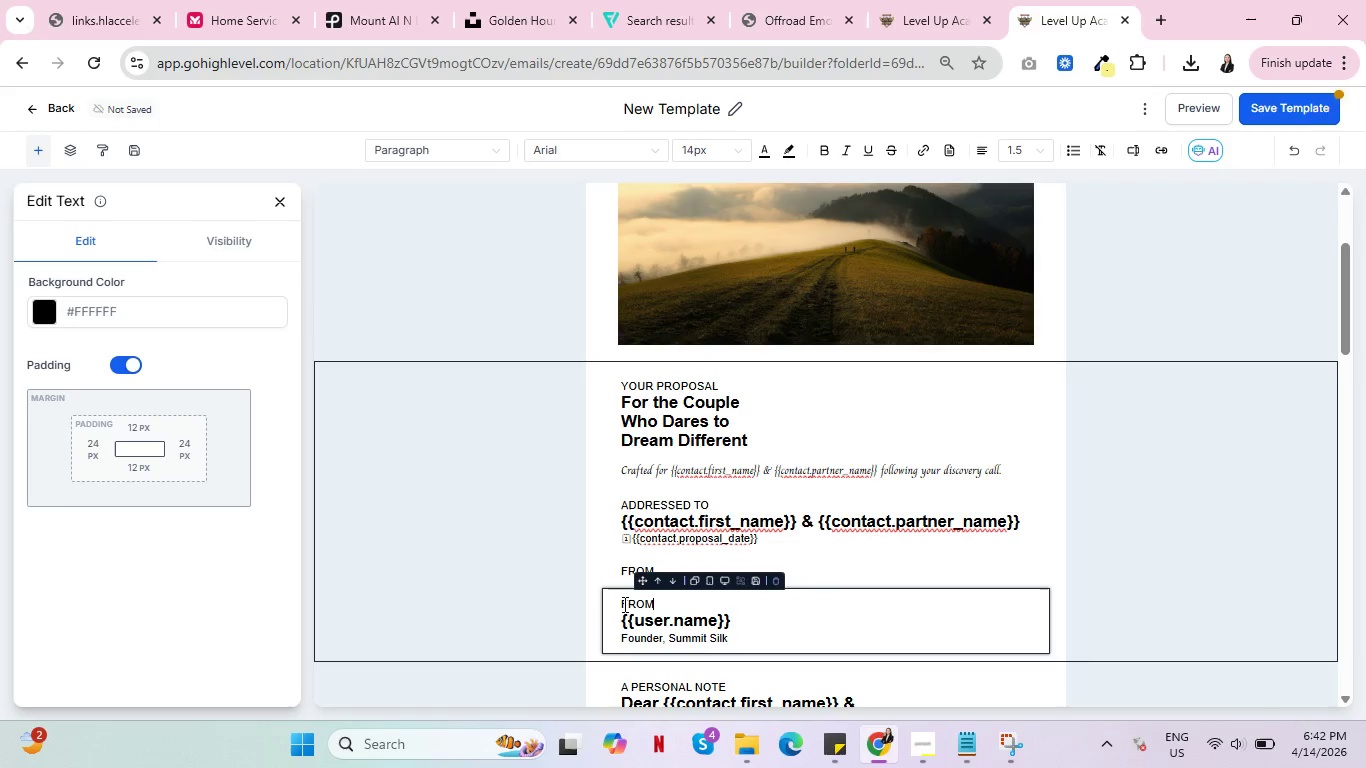 
left_click([781, 545])
 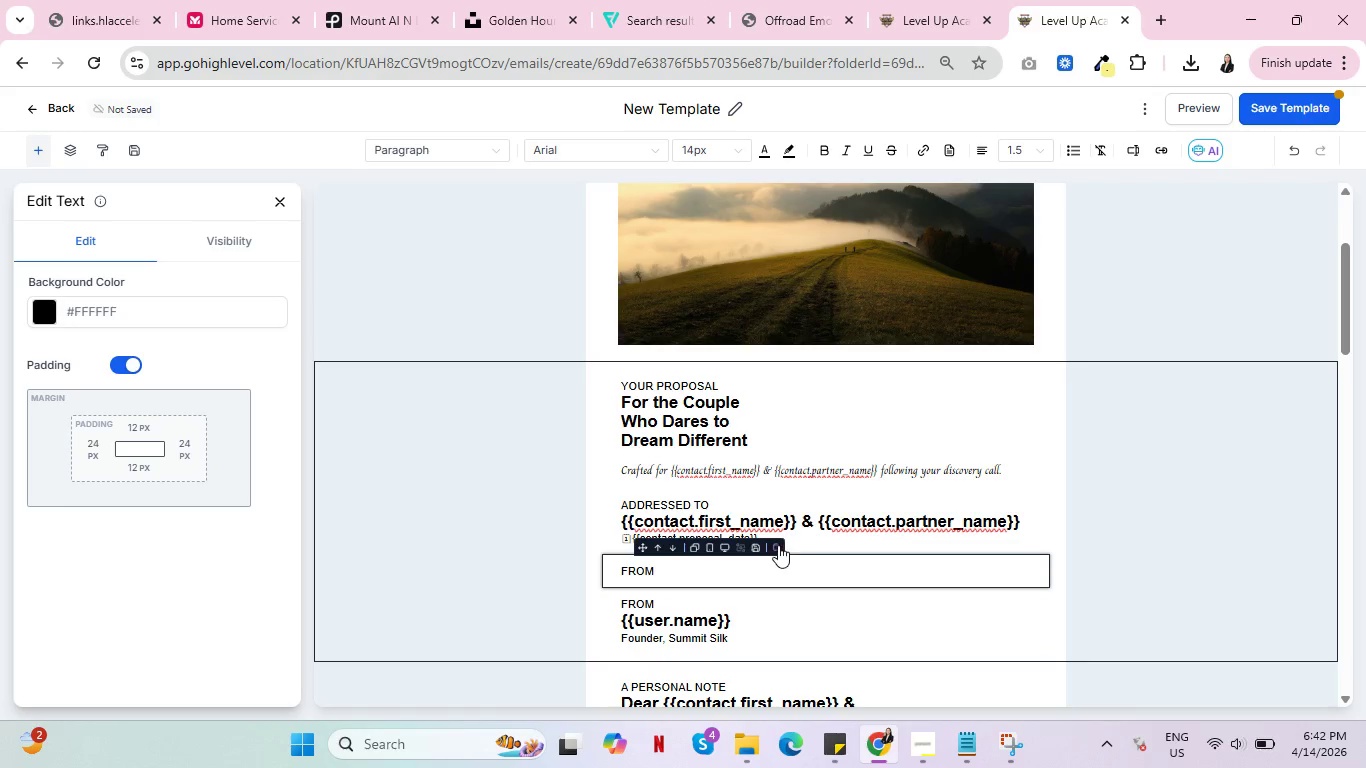 
left_click([774, 545])
 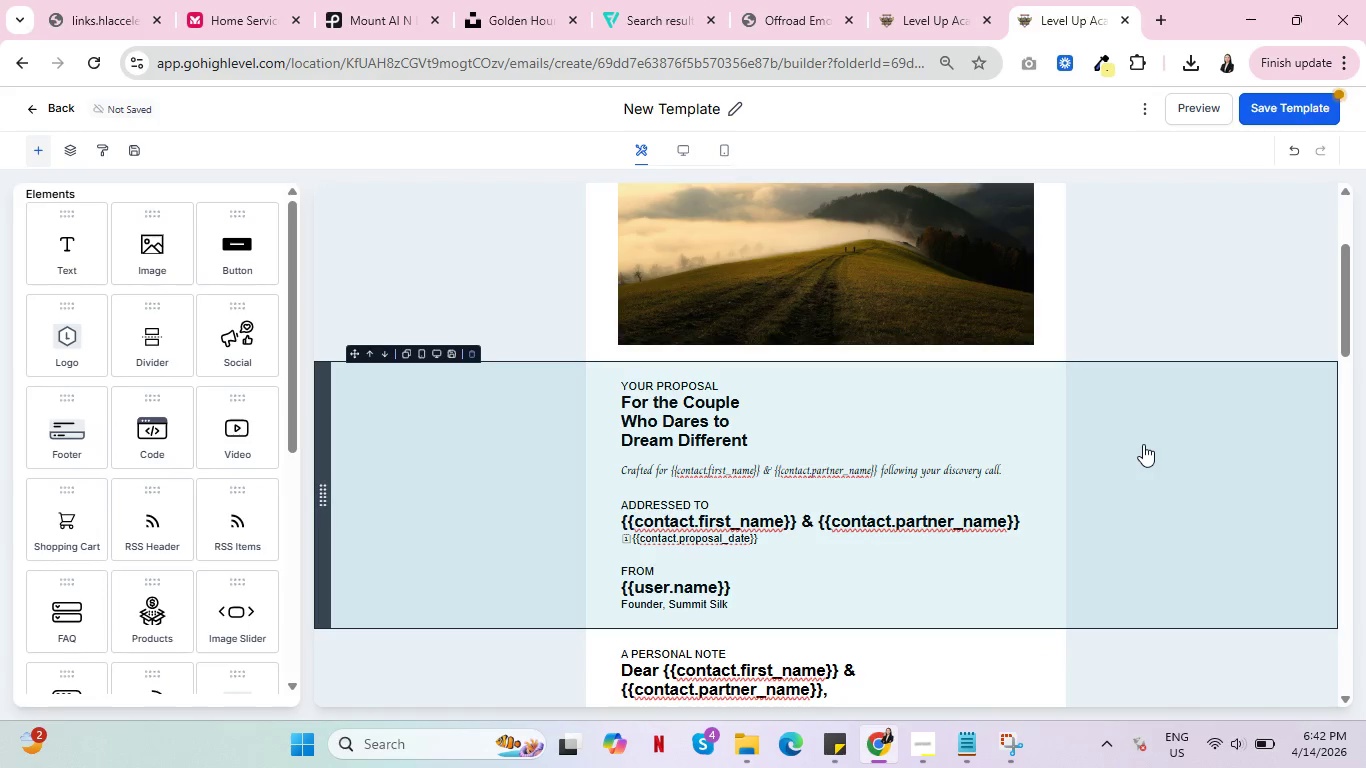 
scroll: coordinate [1001, 464], scroll_direction: down, amount: 4.0
 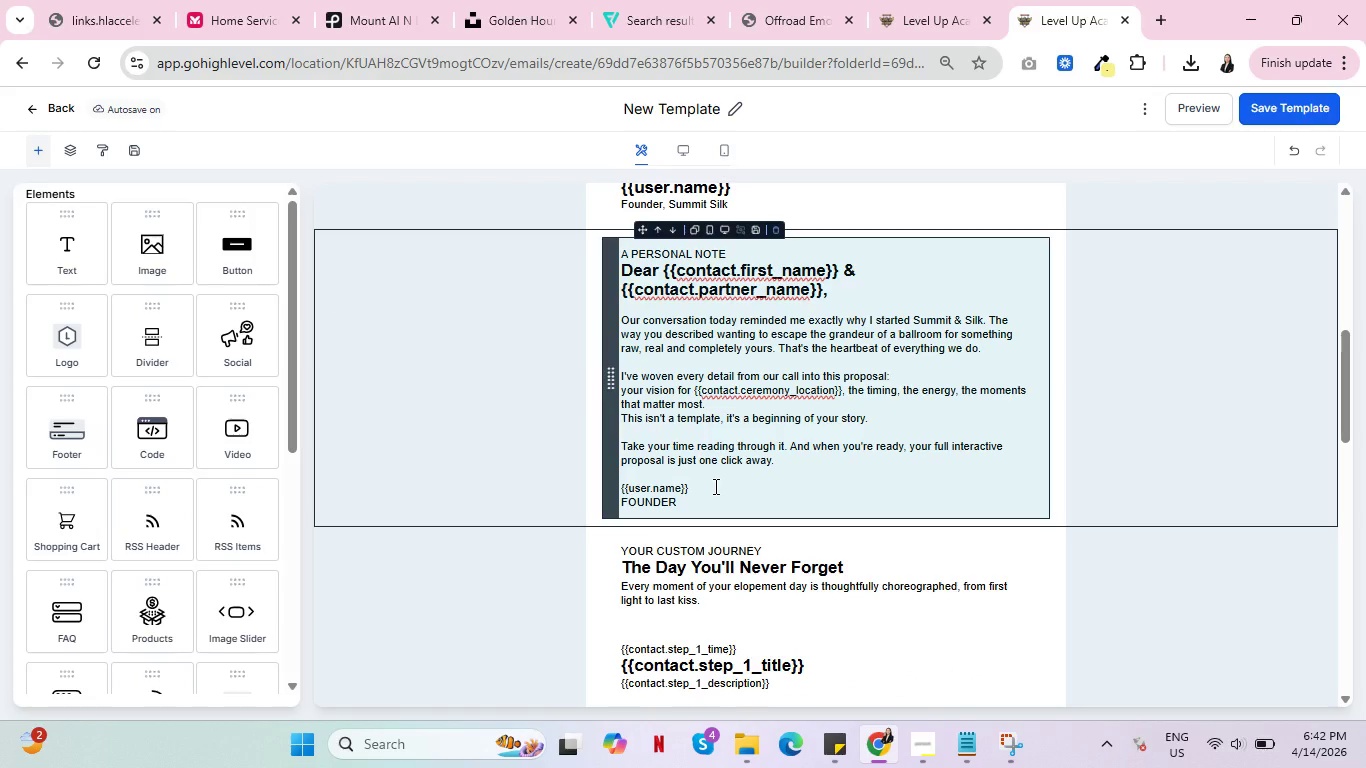 
wait(5.09)
 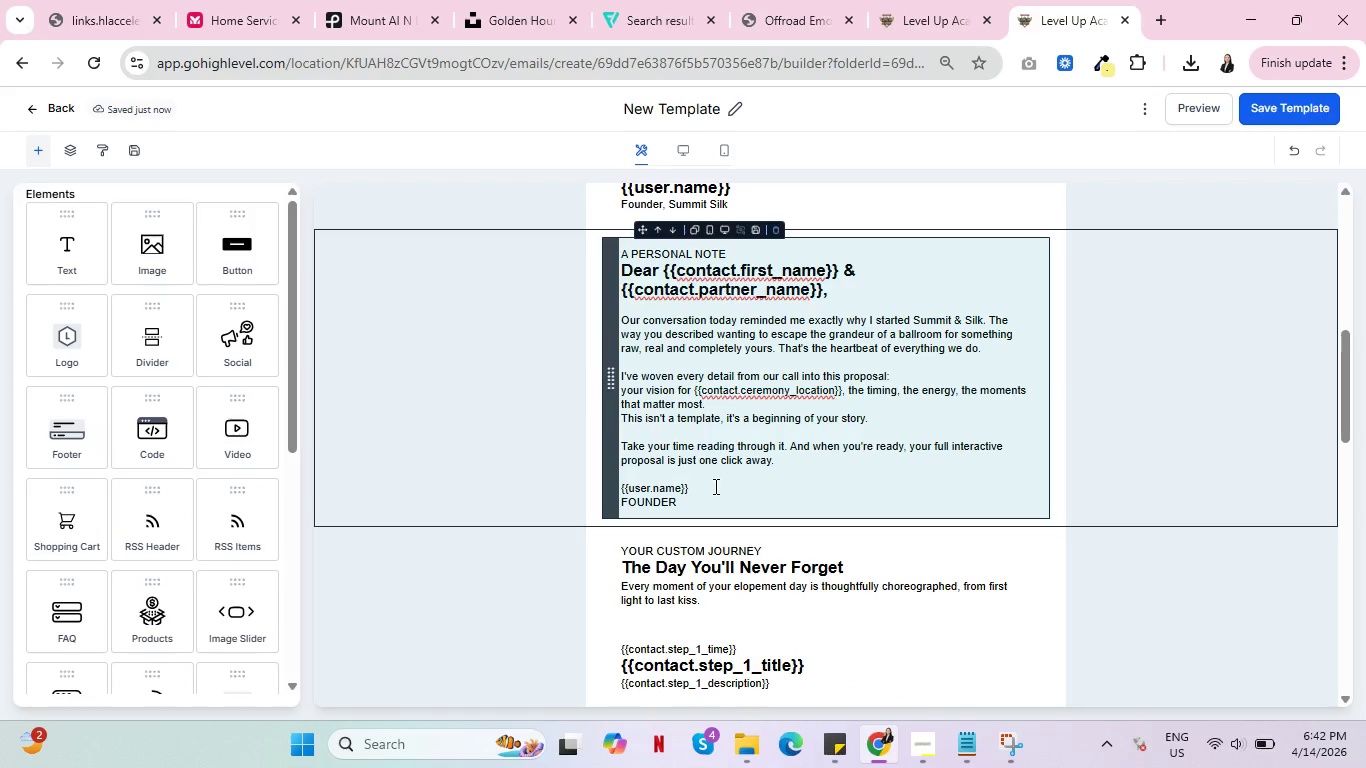 
scroll: coordinate [714, 486], scroll_direction: down, amount: 3.0
 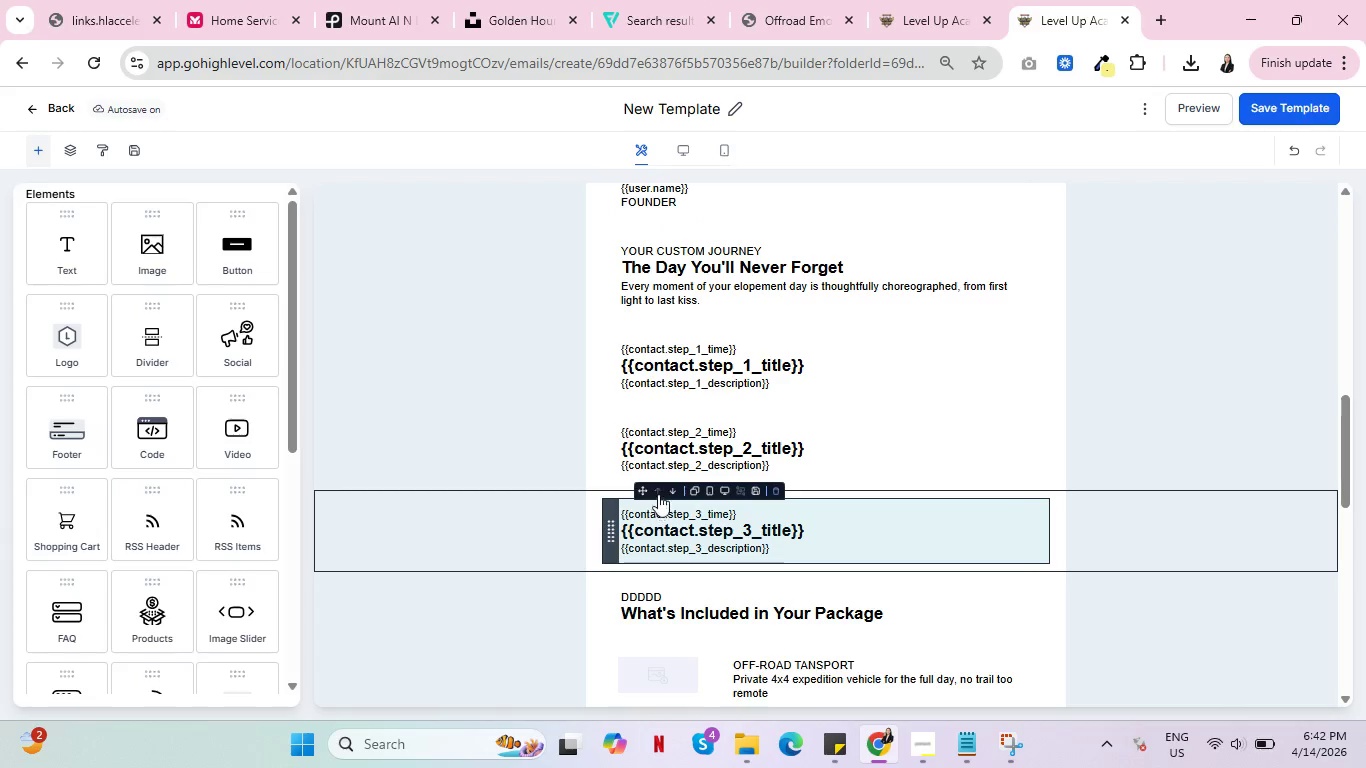 
wait(5.95)
 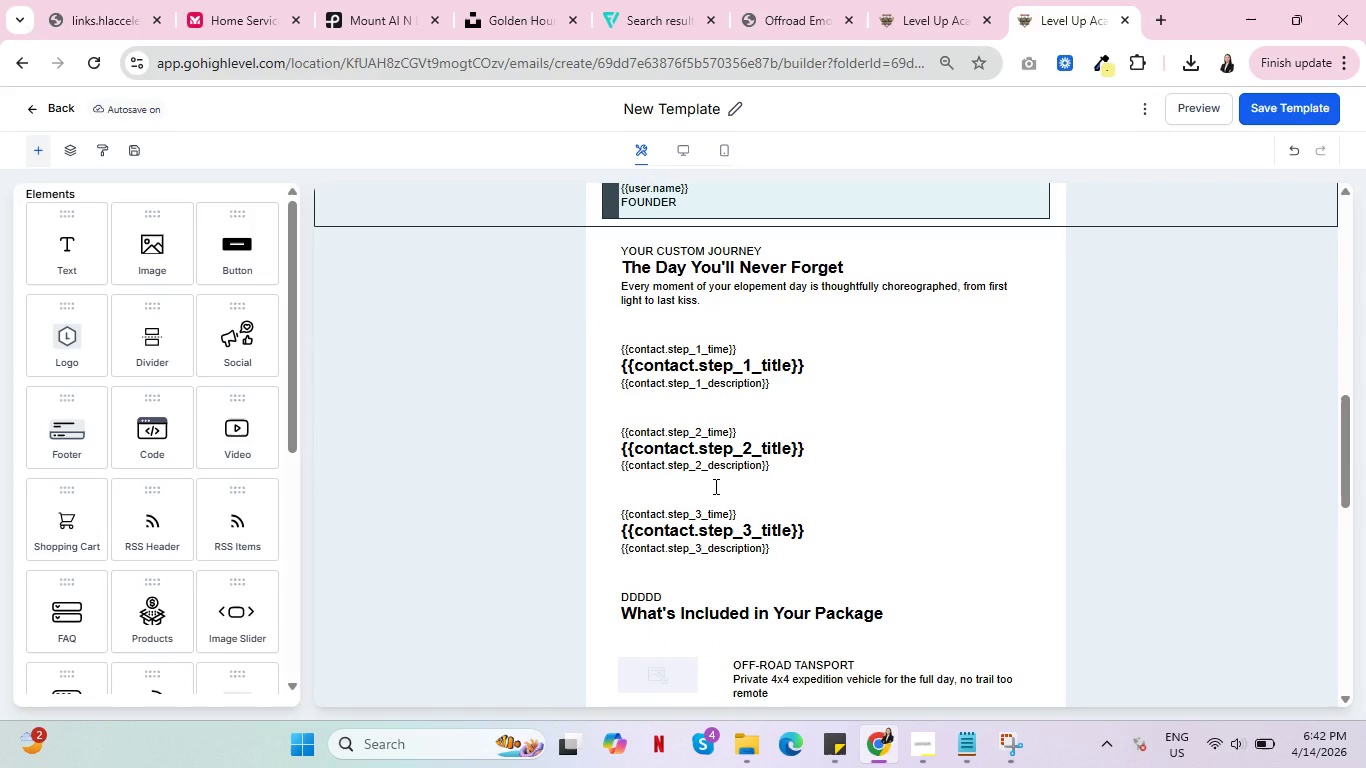 
scroll: coordinate [642, 443], scroll_direction: down, amount: 2.0
 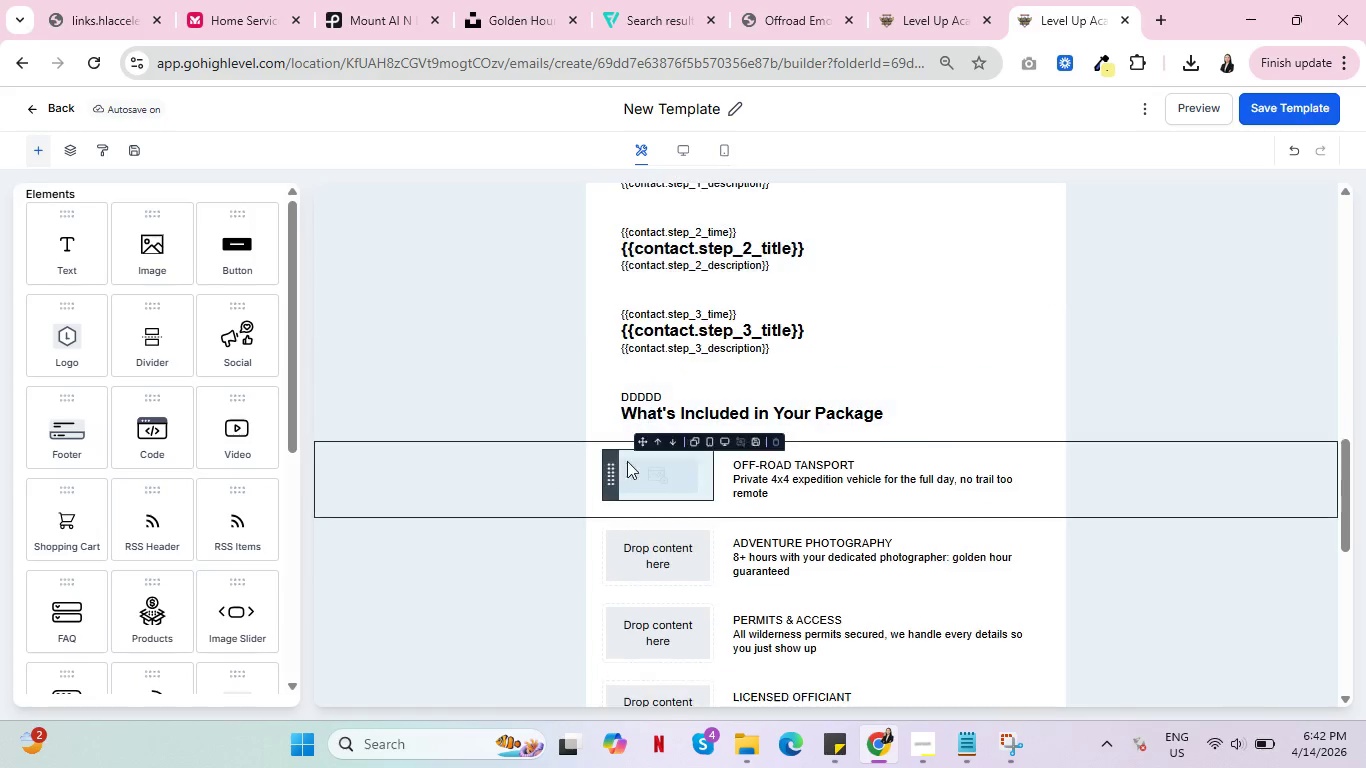 
mouse_move([639, 485])
 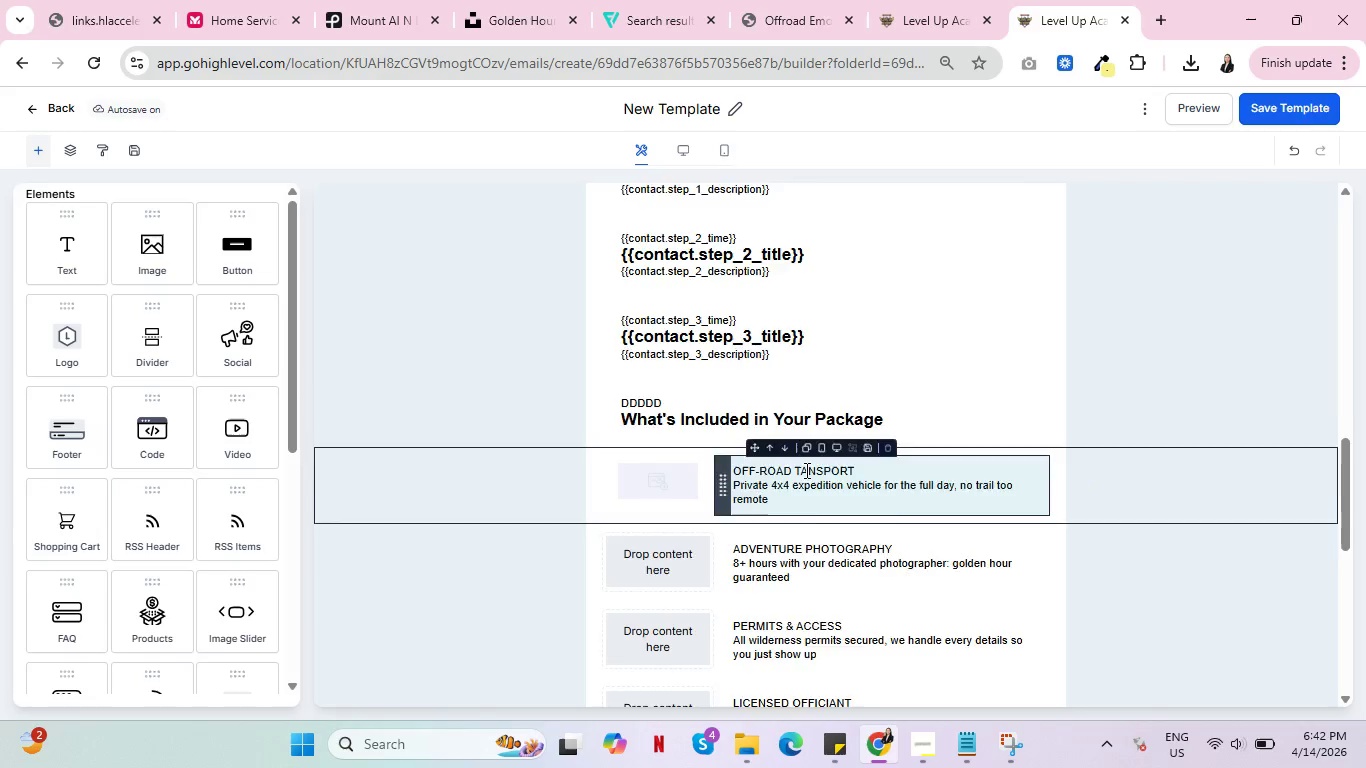 
scroll: coordinate [809, 470], scroll_direction: up, amount: 11.0
 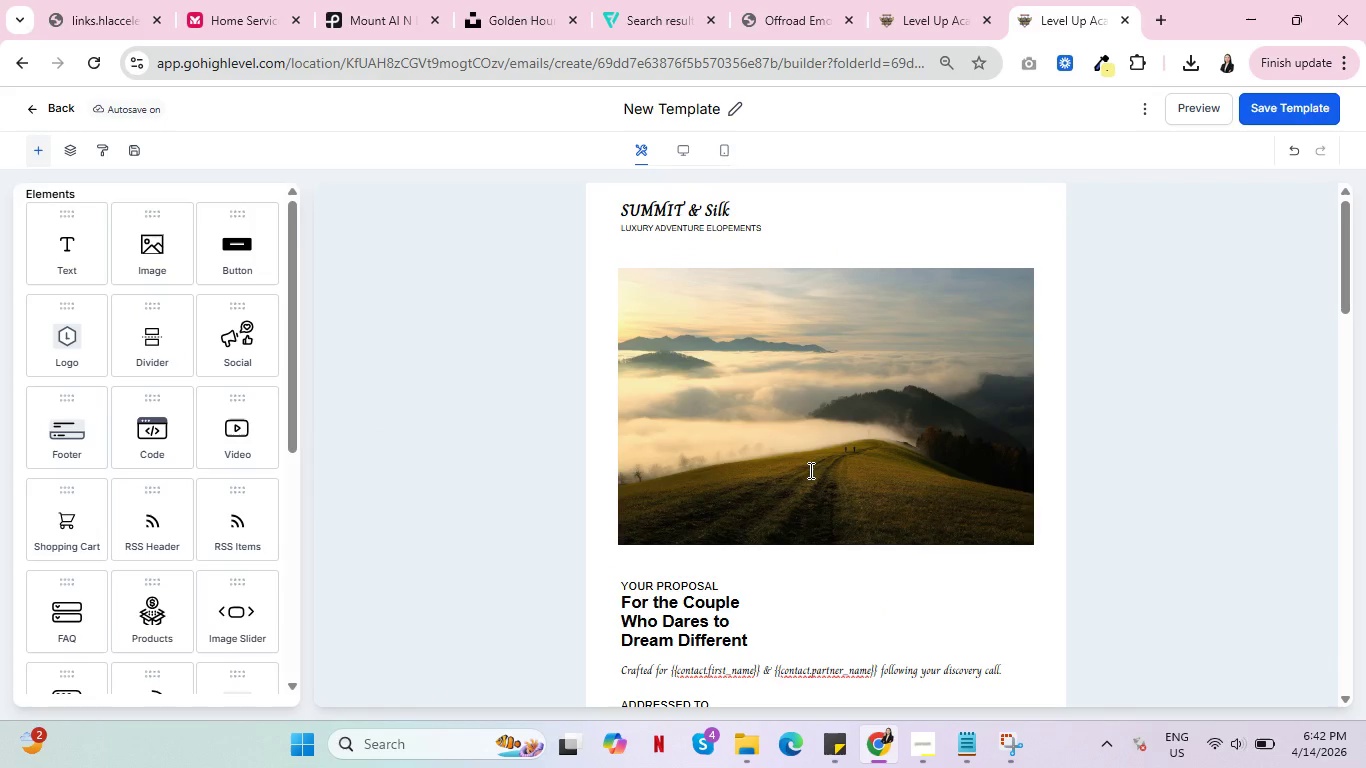 
wait(6.72)
 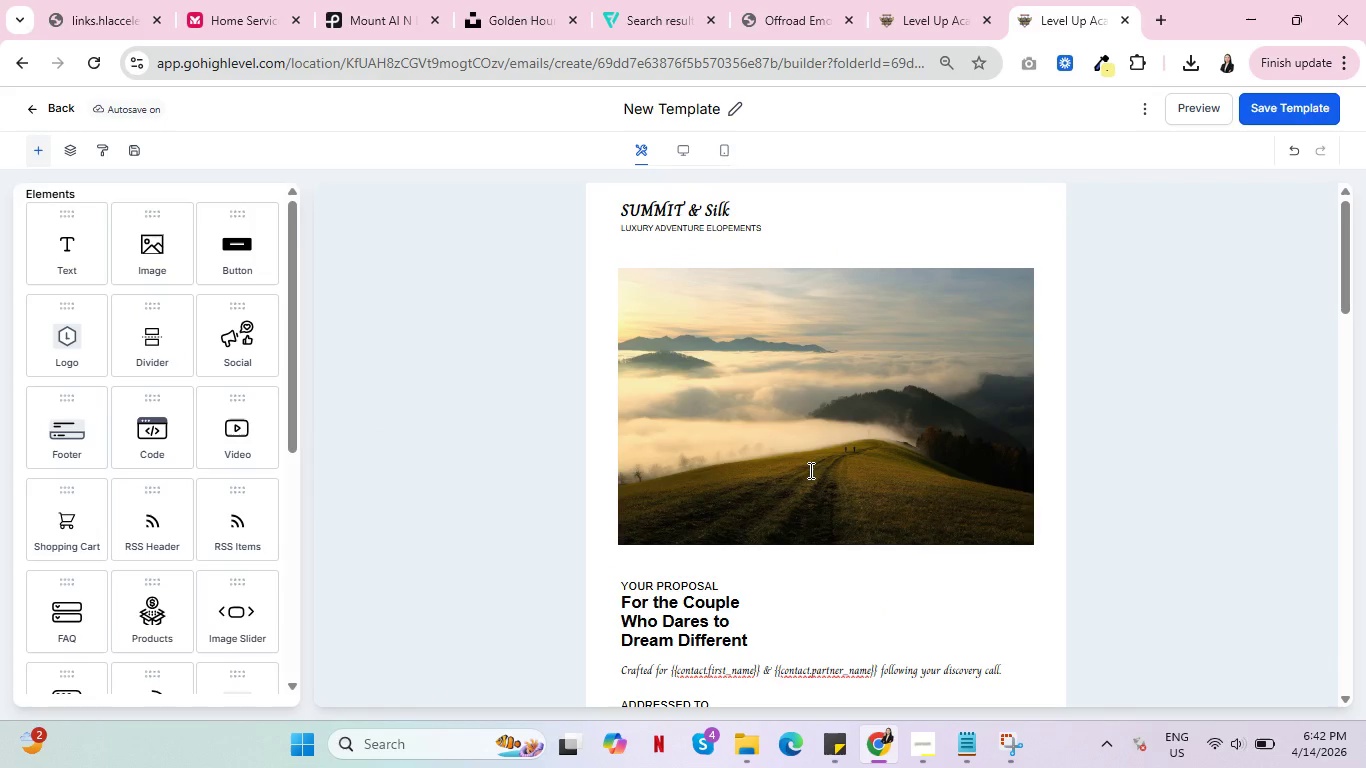 
left_click([774, 413])
 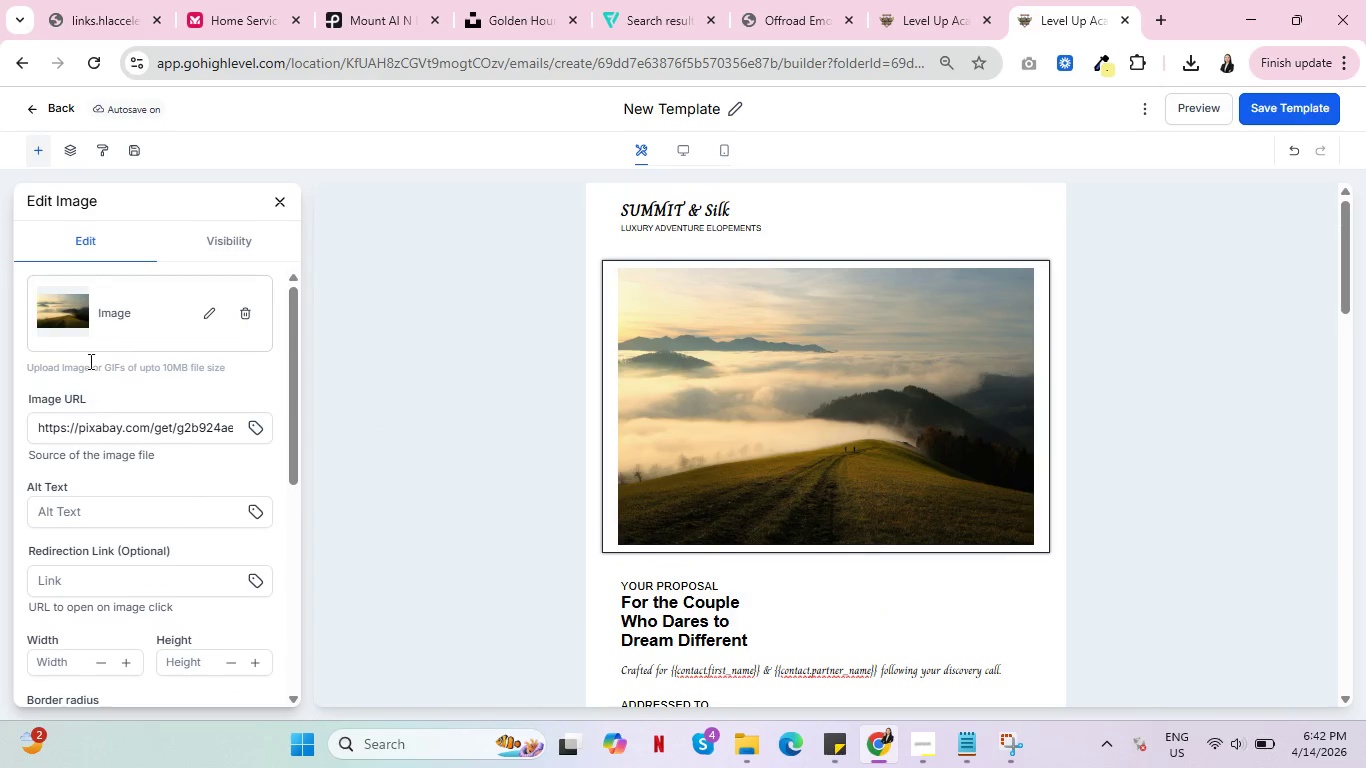 
left_click([62, 318])
 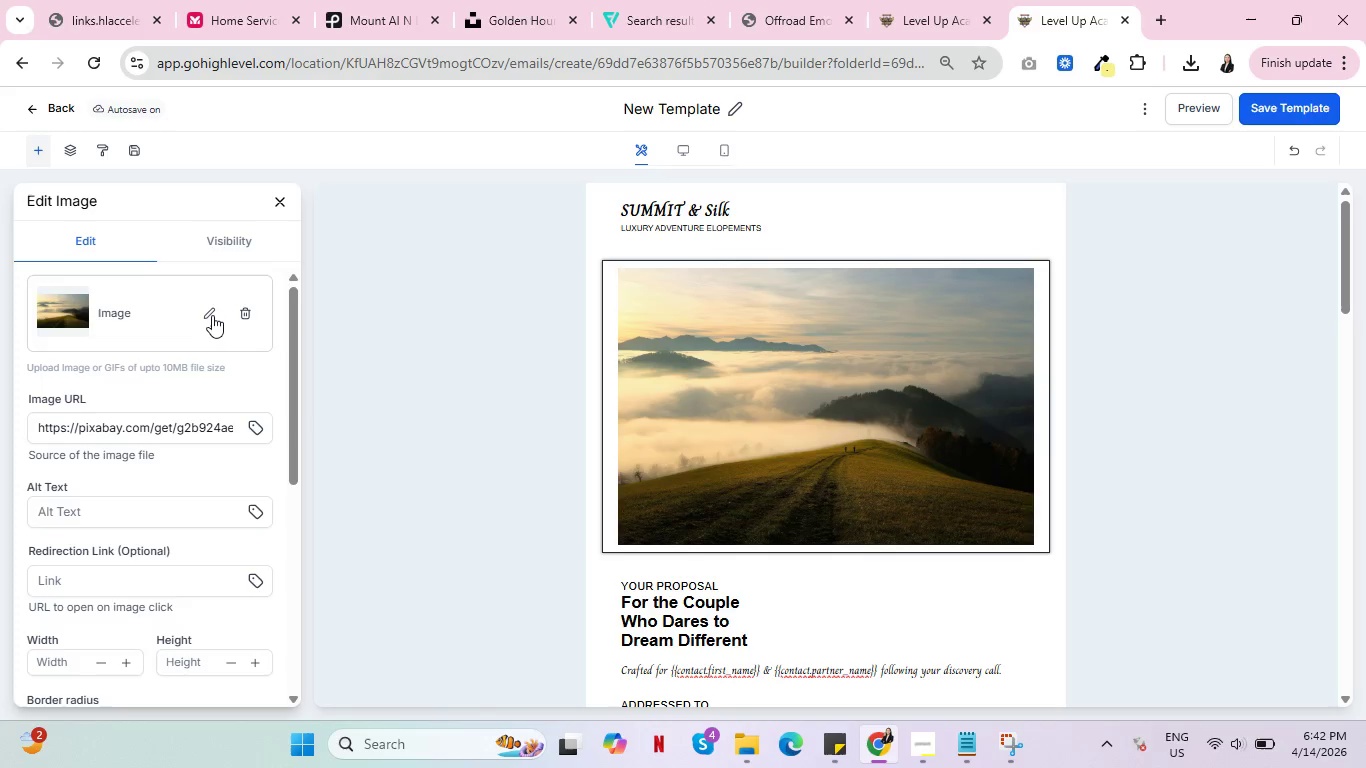 
left_click([211, 315])
 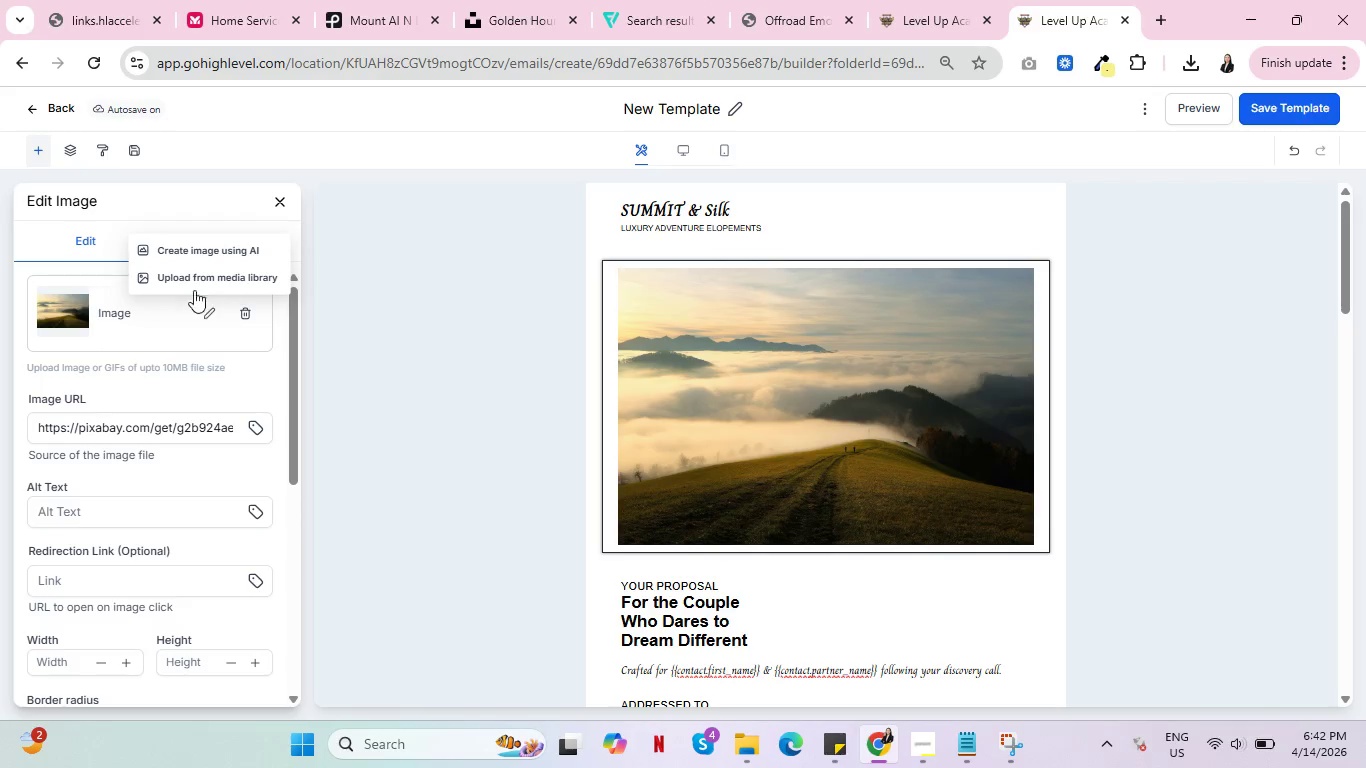 
left_click([194, 280])
 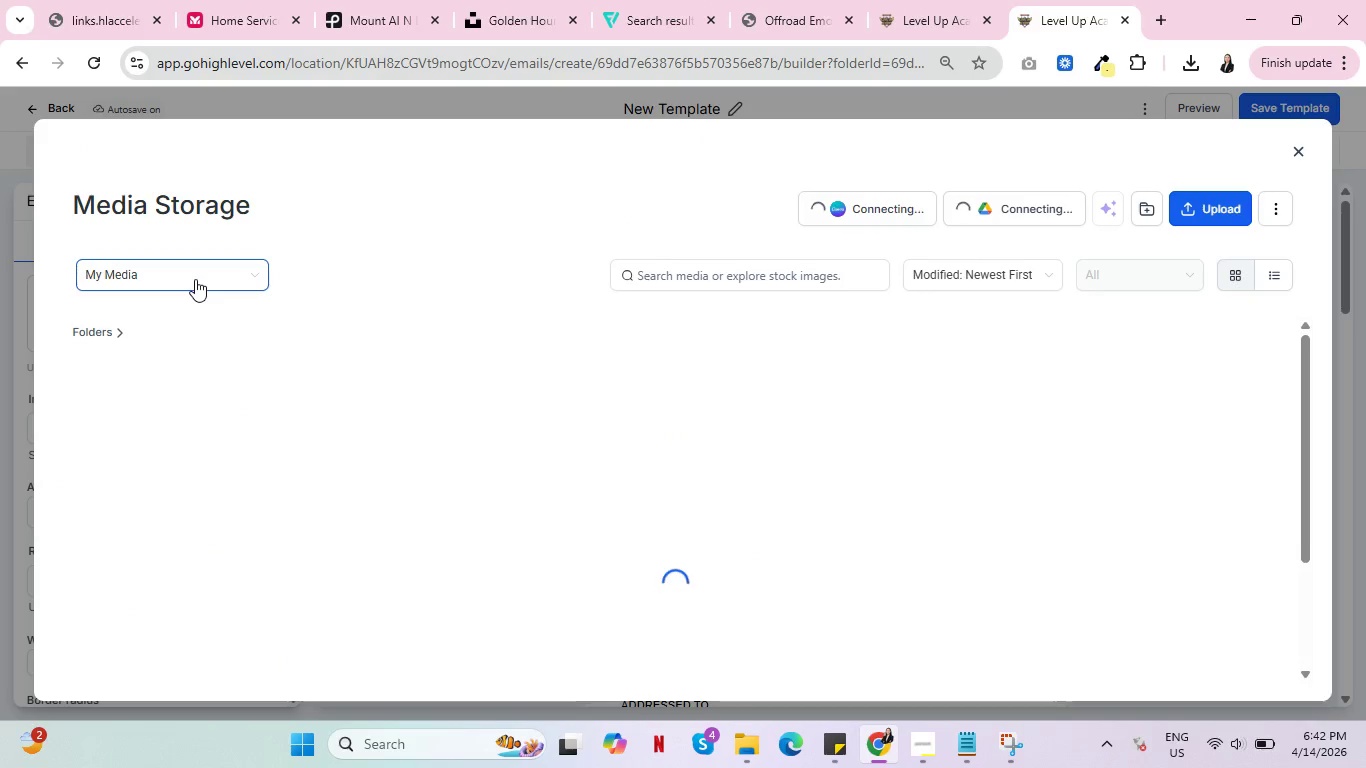 
left_click([200, 273])
 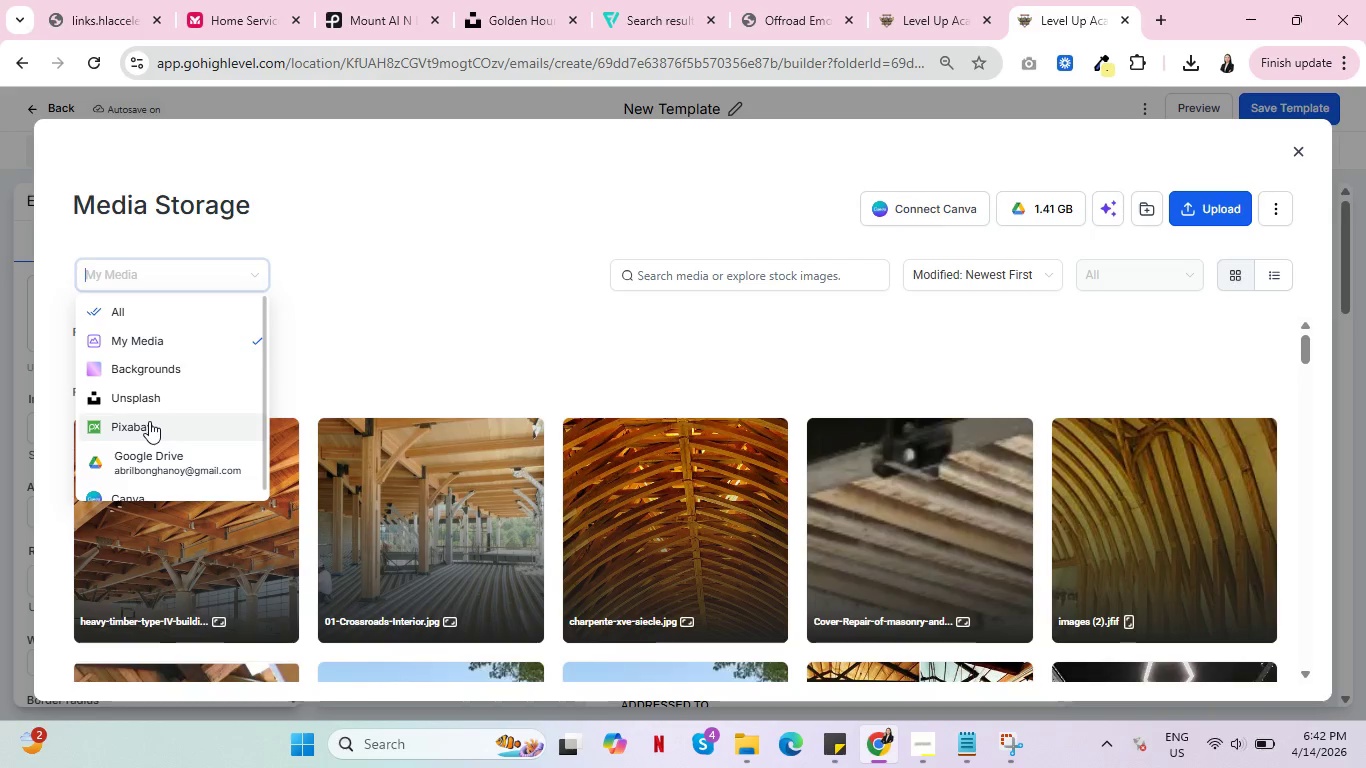 
left_click([149, 421])
 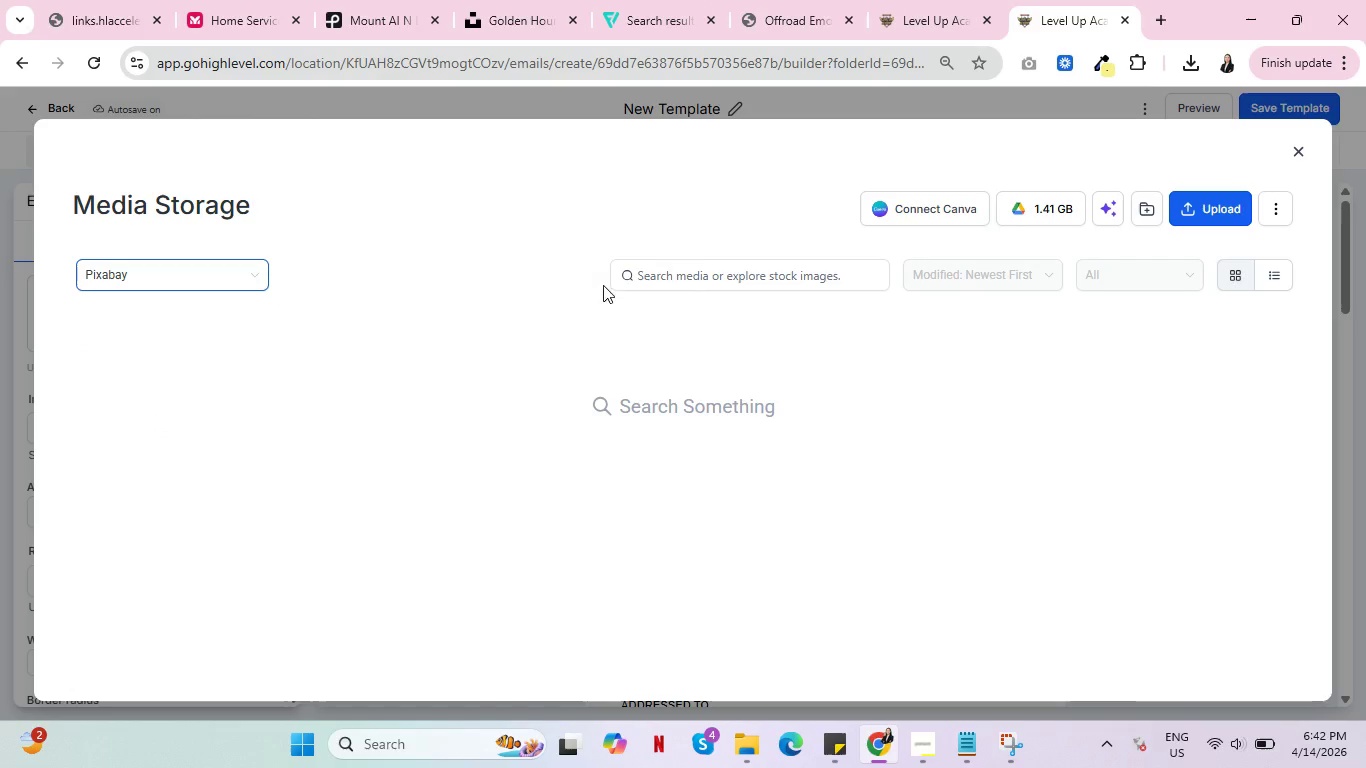 
left_click([708, 271])
 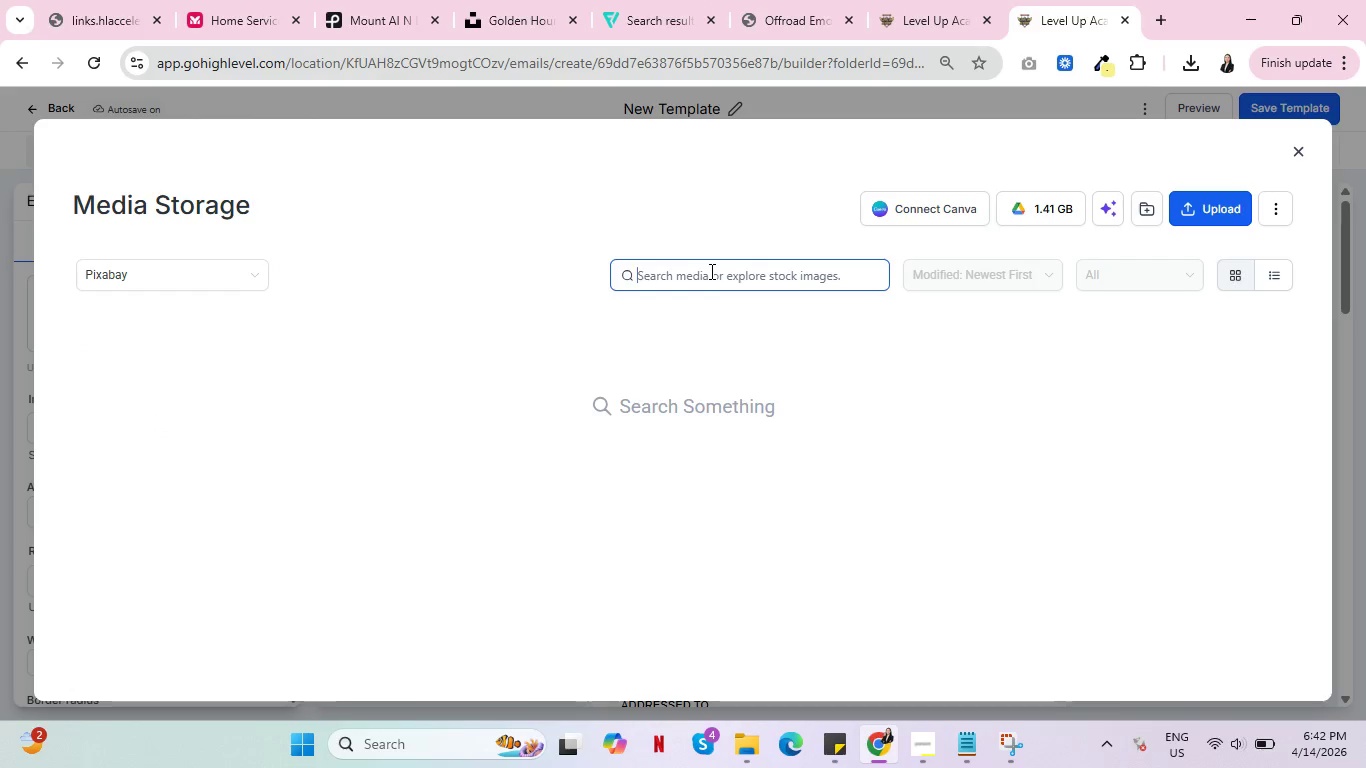 
type(goldne)
key(Backspace)
key(Backspace)
type(en hour moi)
key(Backspace)
type(untain)
 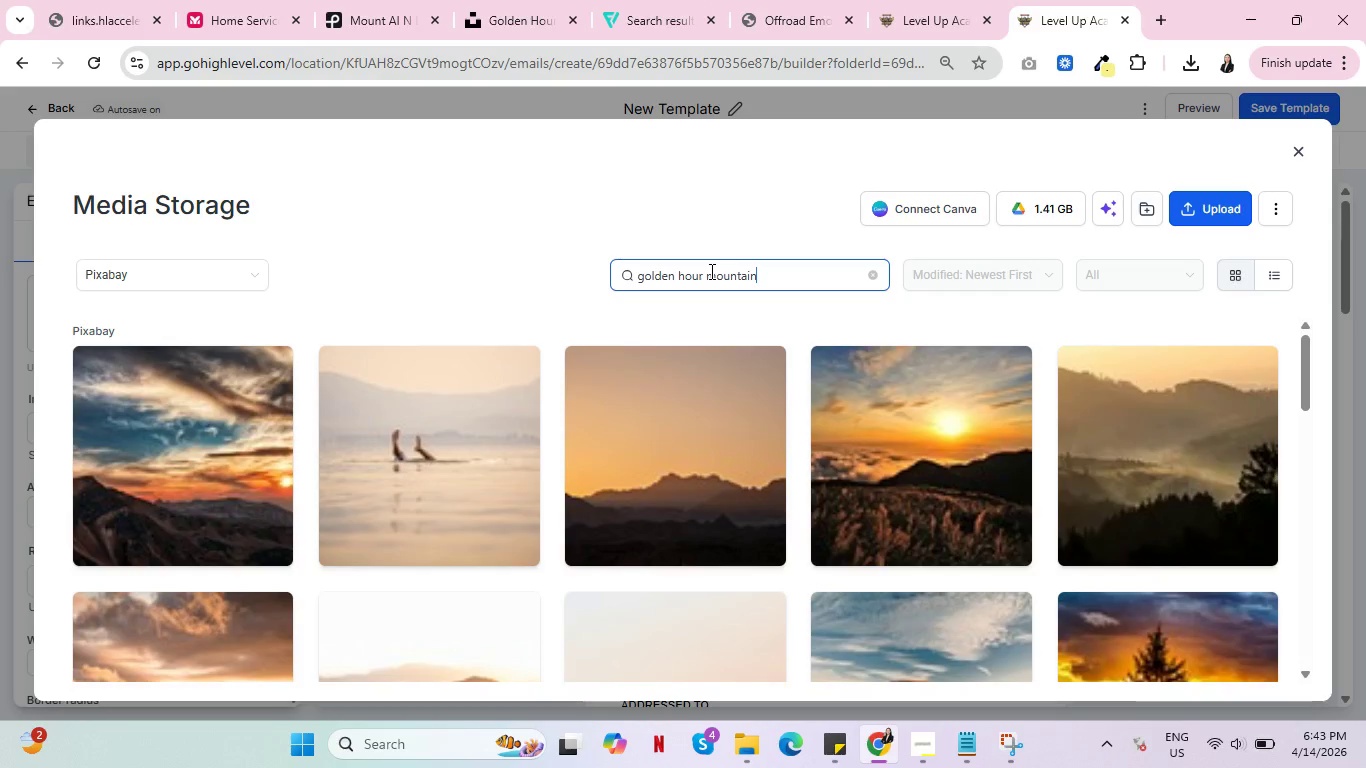 
wait(7.22)
 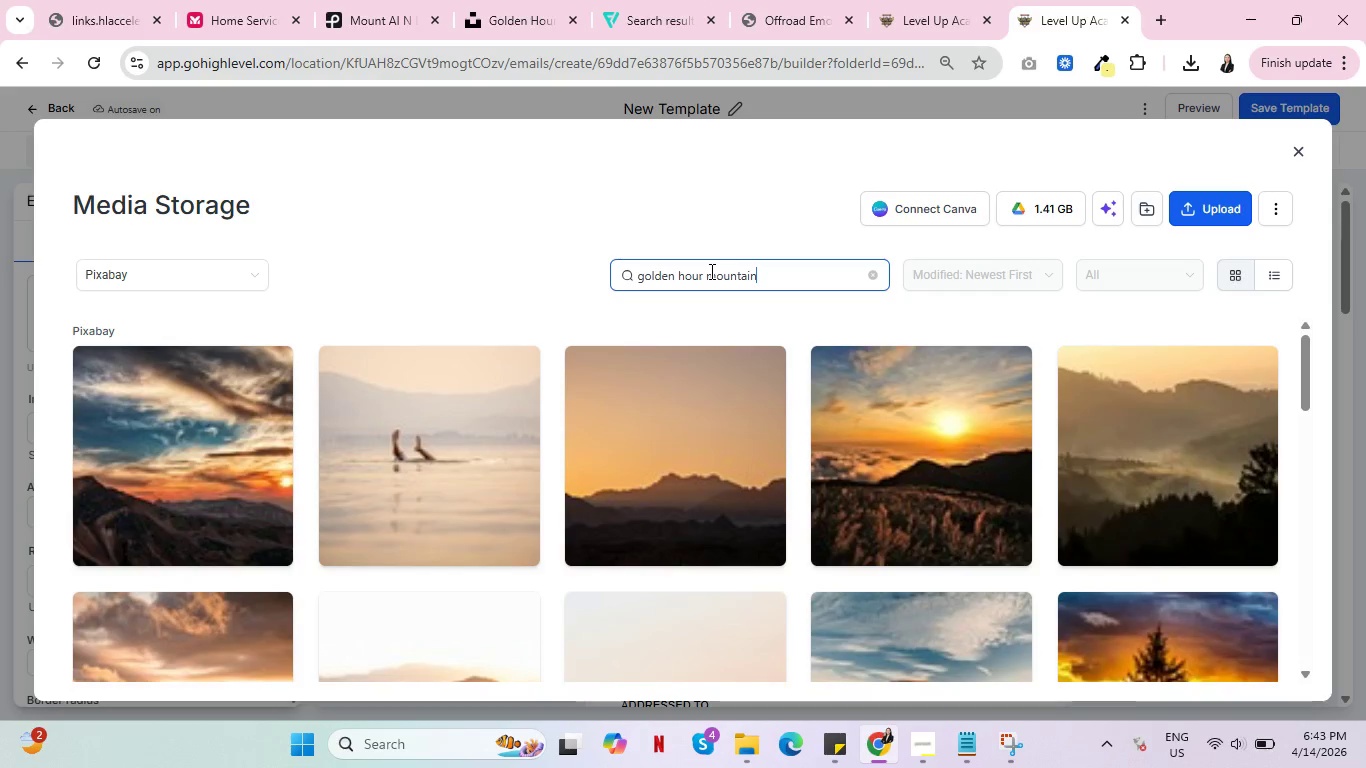 
scroll: coordinate [364, 430], scroll_direction: down, amount: 1.0
 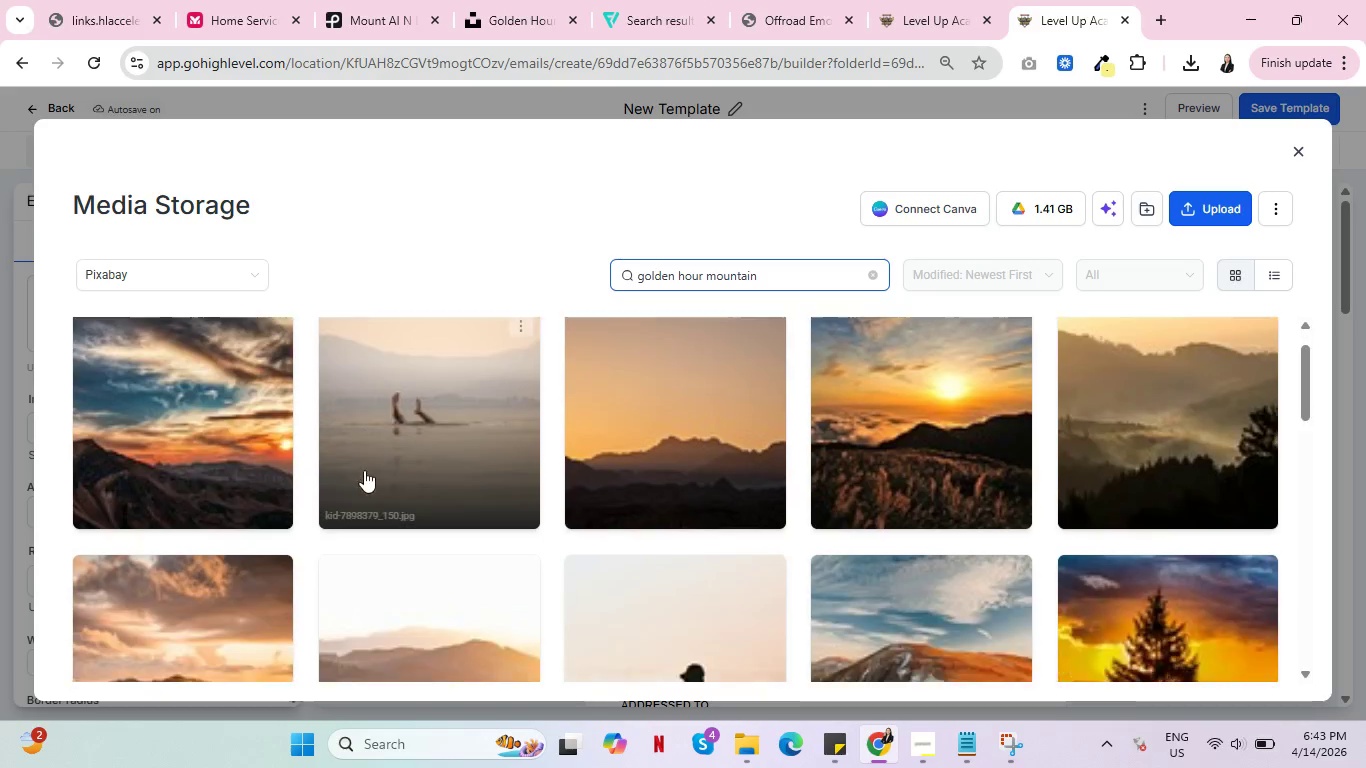 
mouse_move([342, 470])
 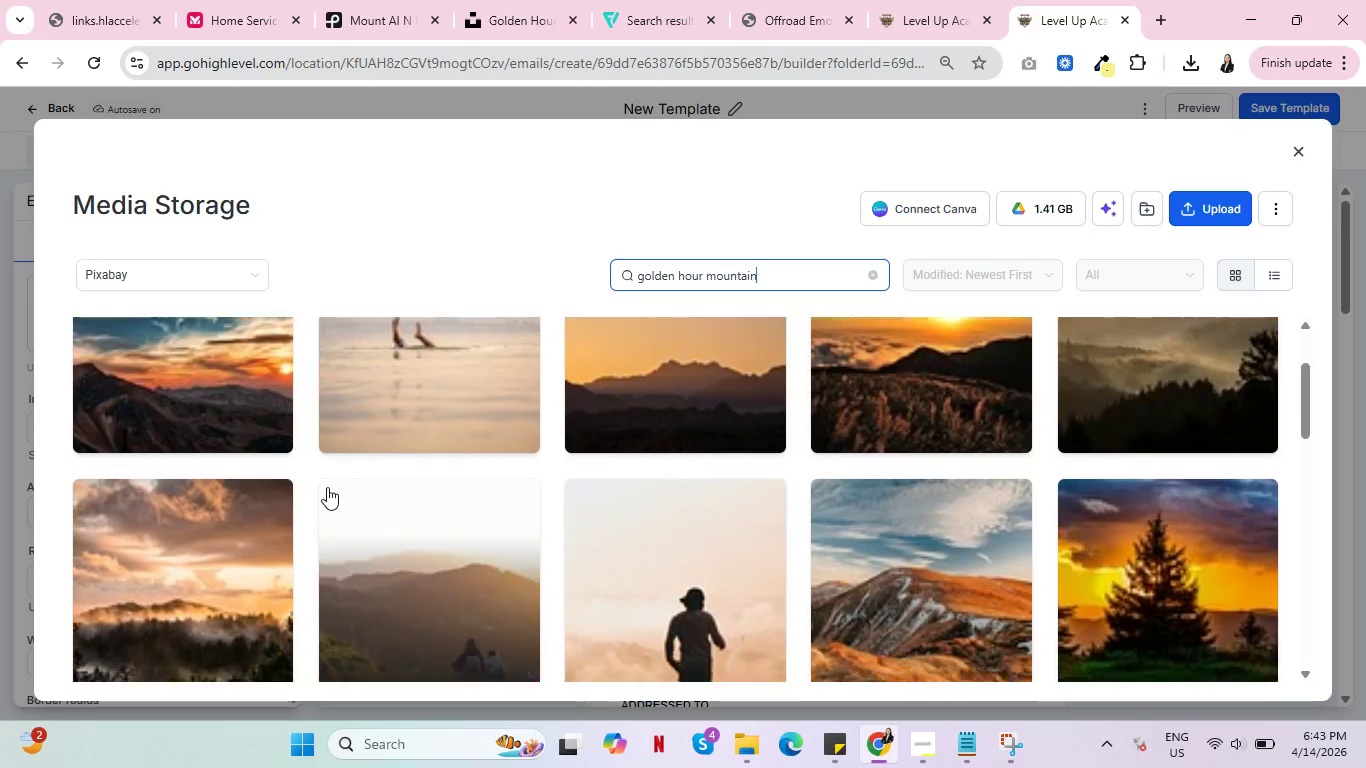 
scroll: coordinate [301, 523], scroll_direction: down, amount: 10.0
 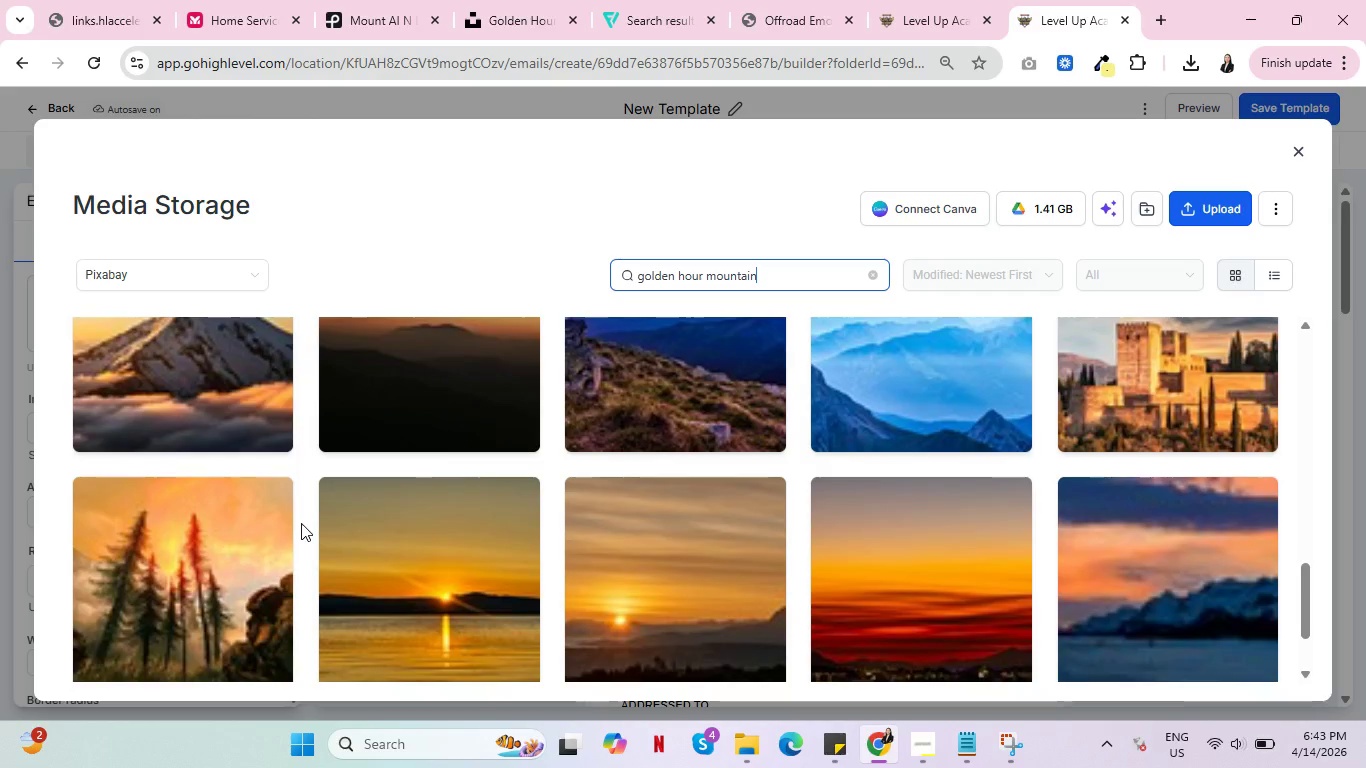 
scroll: coordinate [301, 524], scroll_direction: down, amount: 4.0
 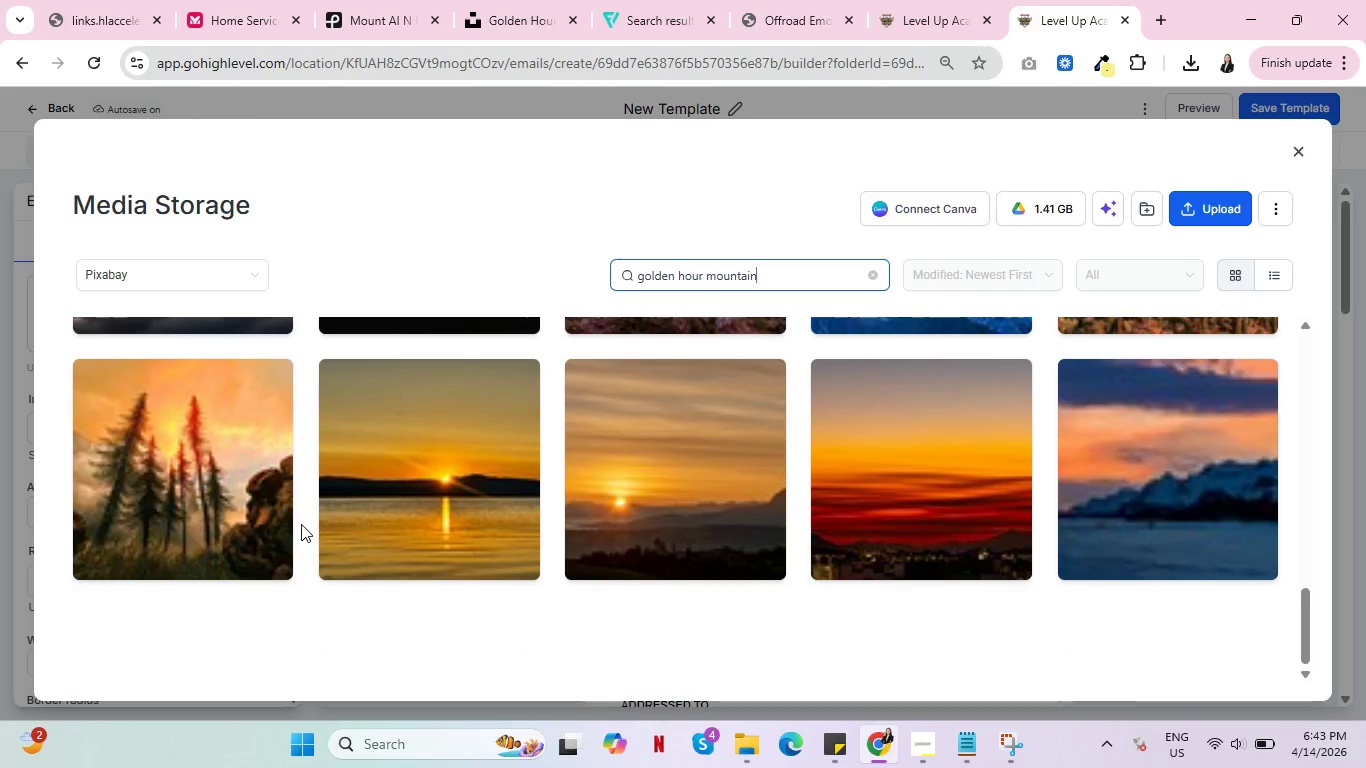 
mouse_move([383, 489])
 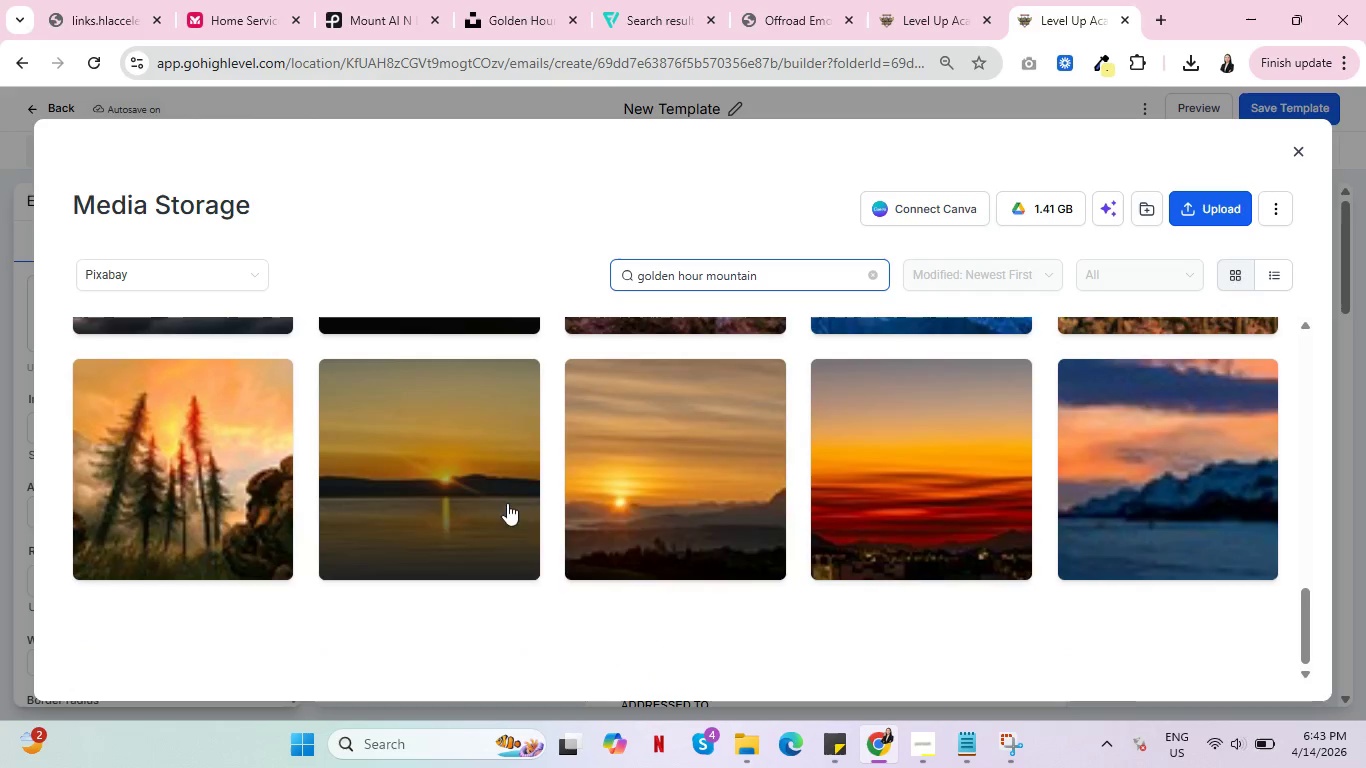 
scroll: coordinate [590, 499], scroll_direction: none, amount: 0.0
 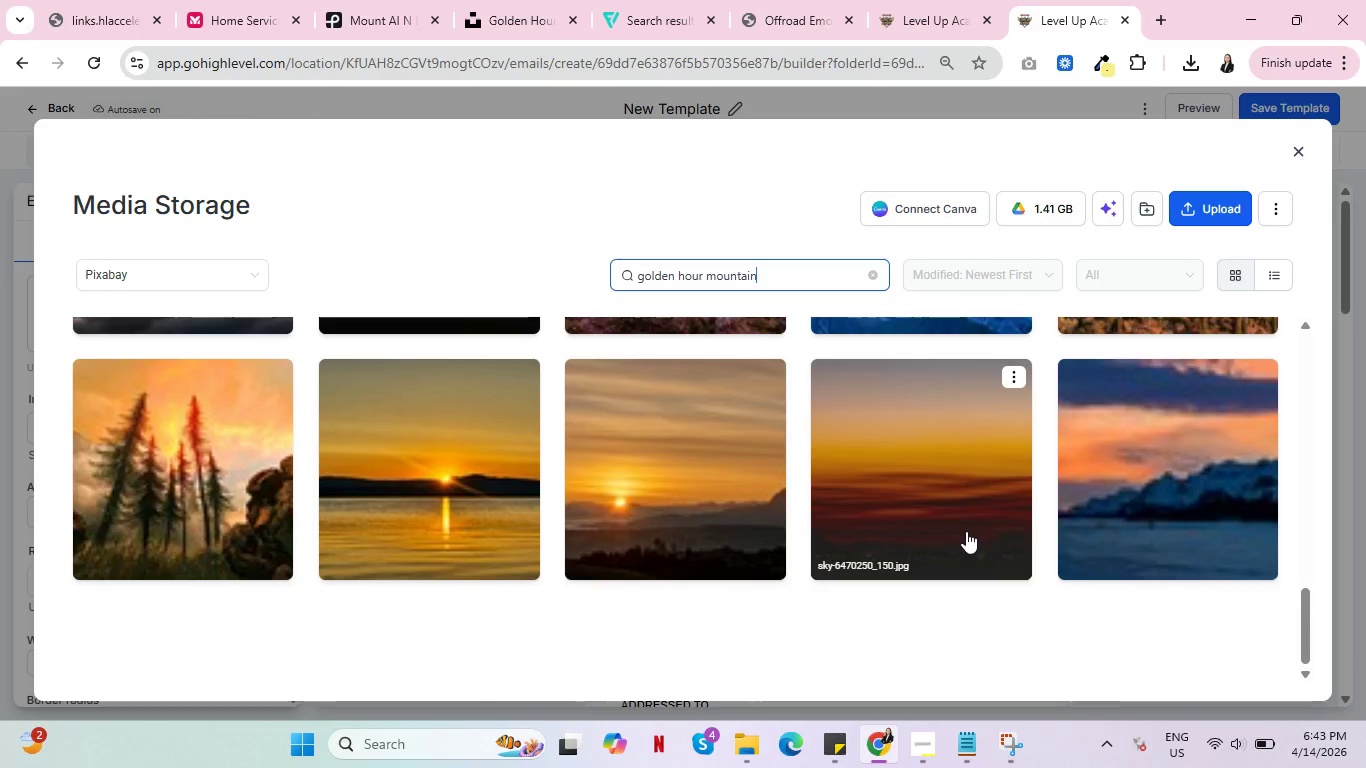 
scroll: coordinate [1006, 511], scroll_direction: up, amount: 5.0
 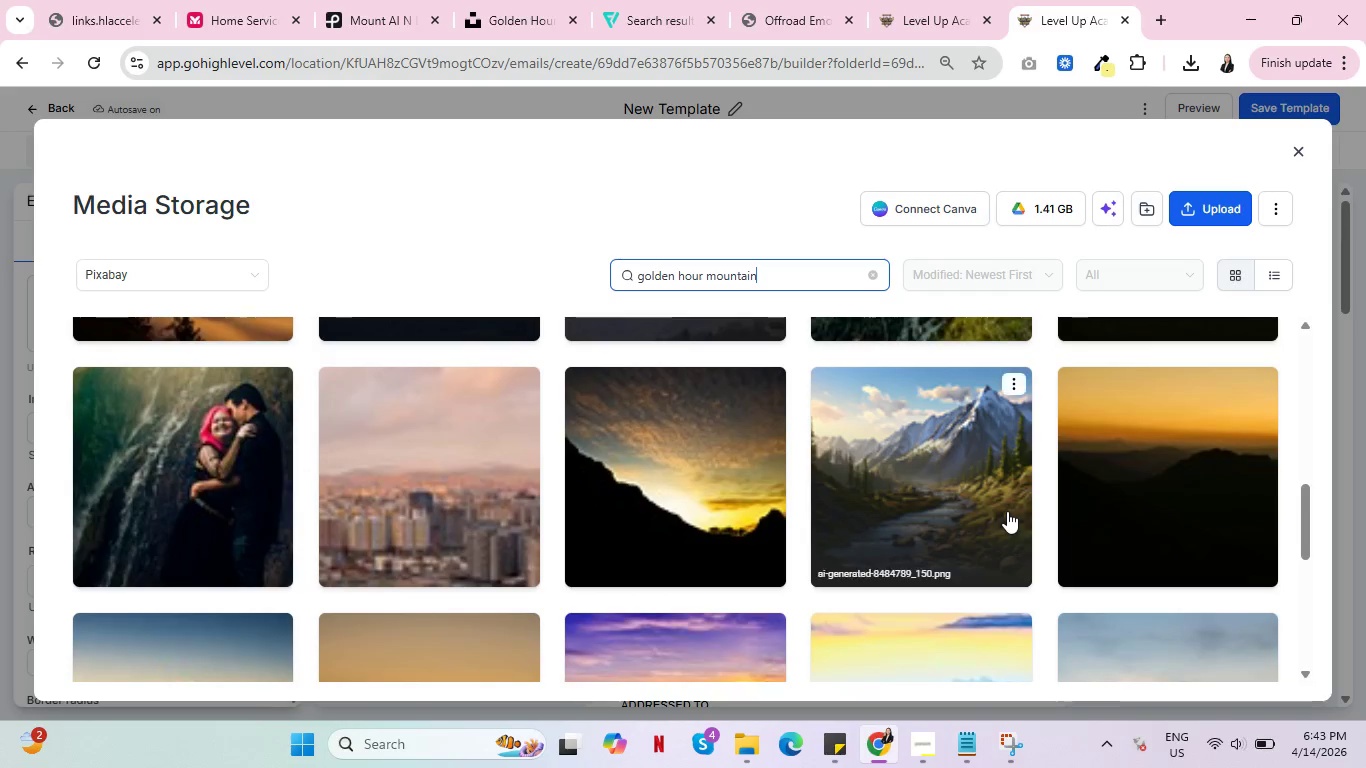 
scroll: coordinate [1007, 511], scroll_direction: down, amount: 2.0
 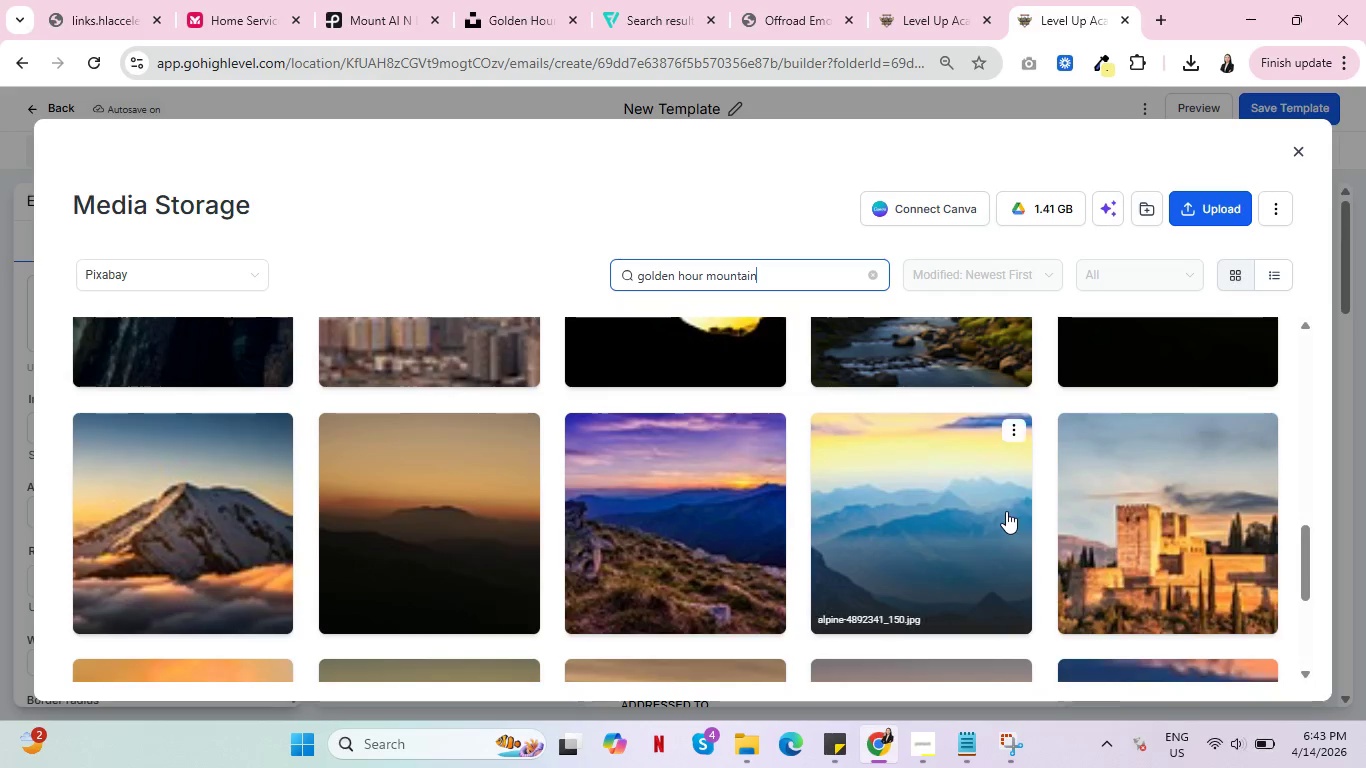 
scroll: coordinate [1004, 511], scroll_direction: up, amount: 2.0
 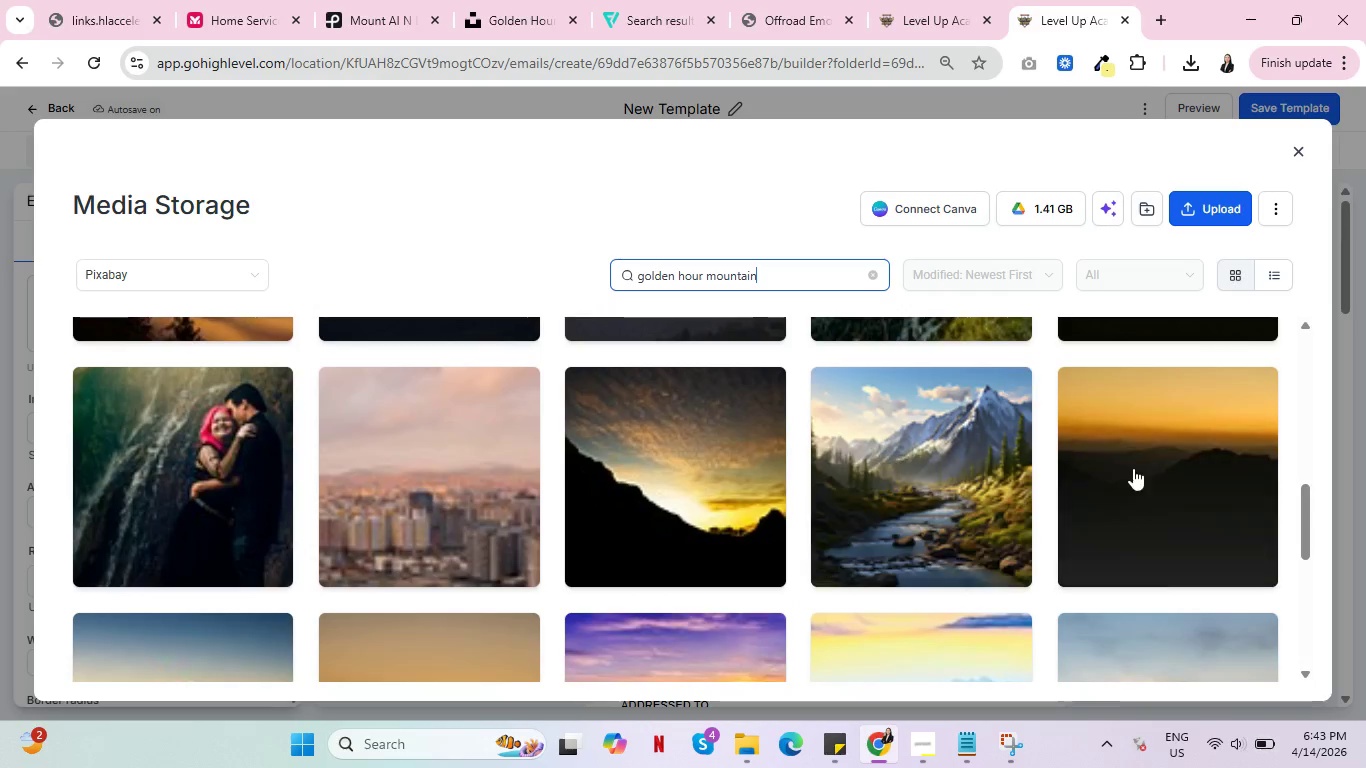 
left_click([1150, 454])
 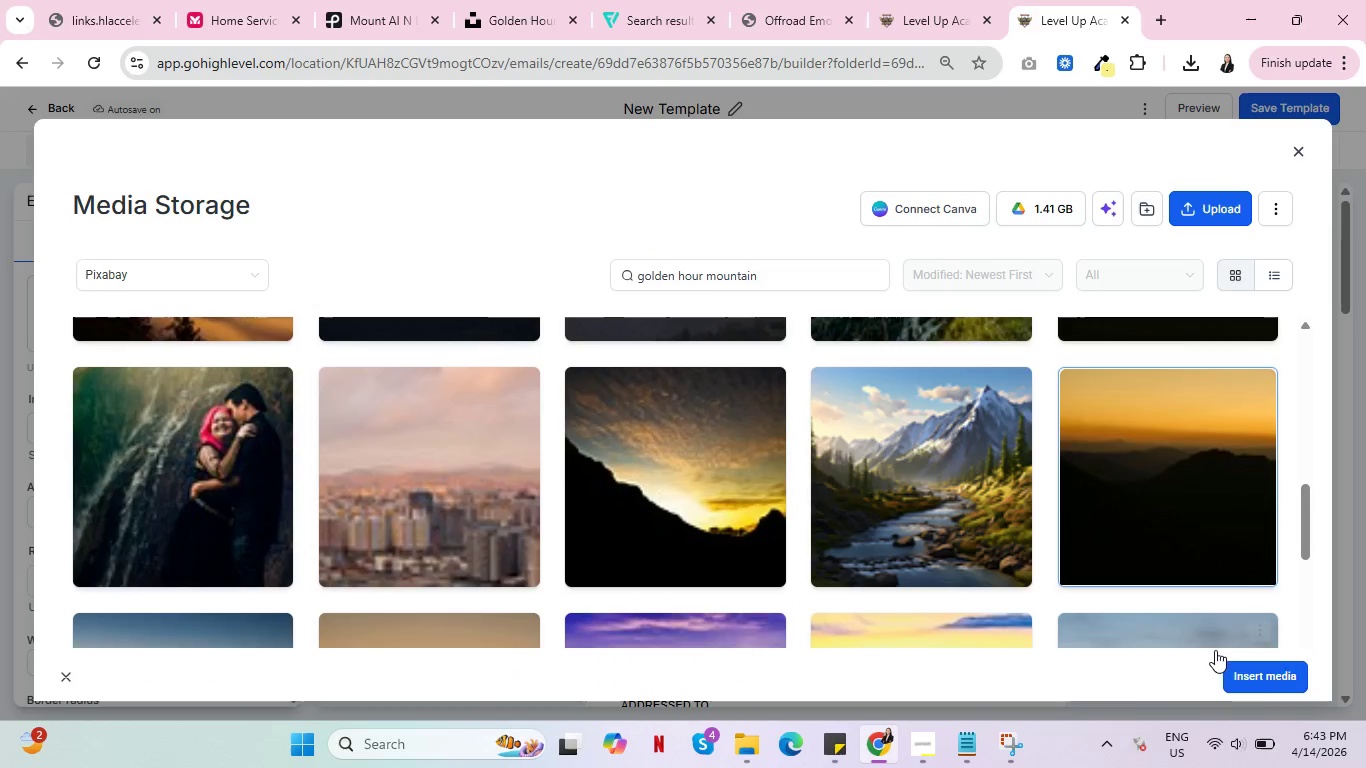 
left_click([1261, 676])
 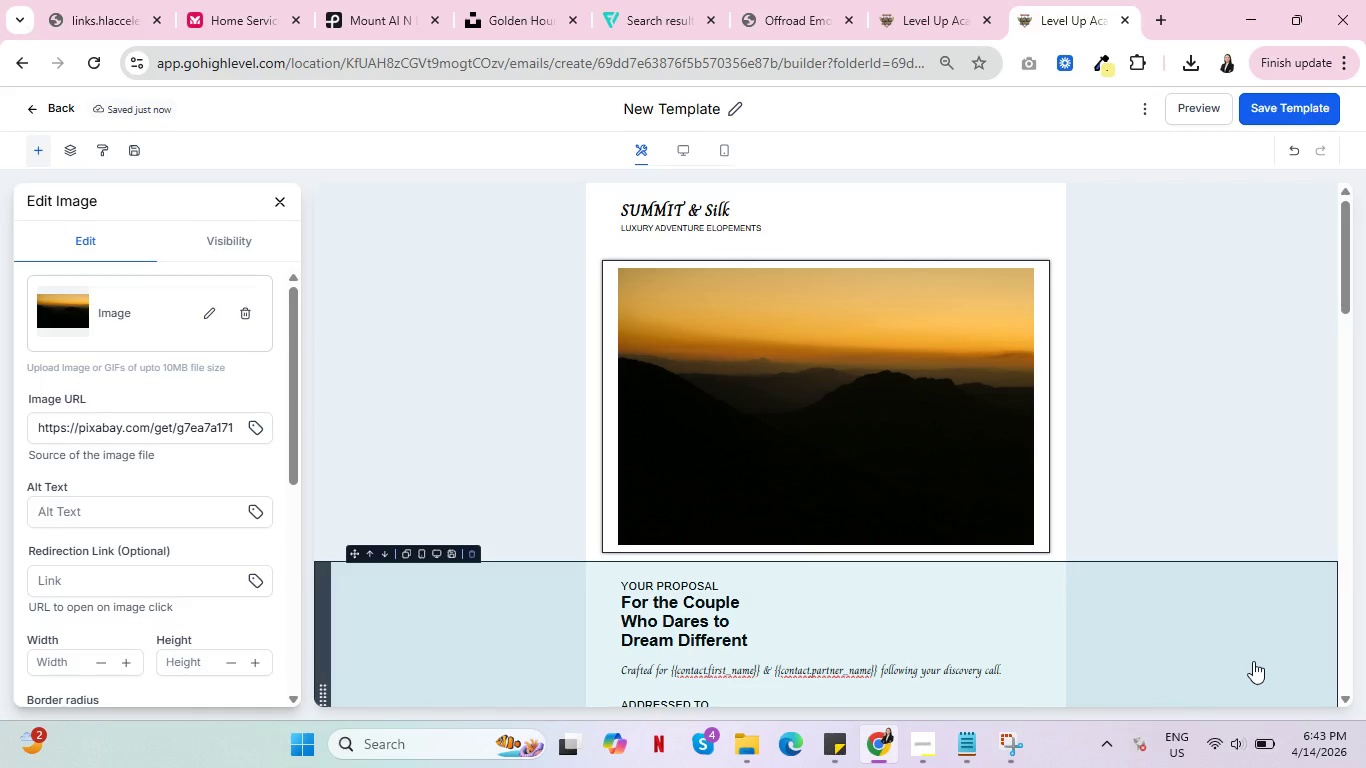 
wait(13.05)
 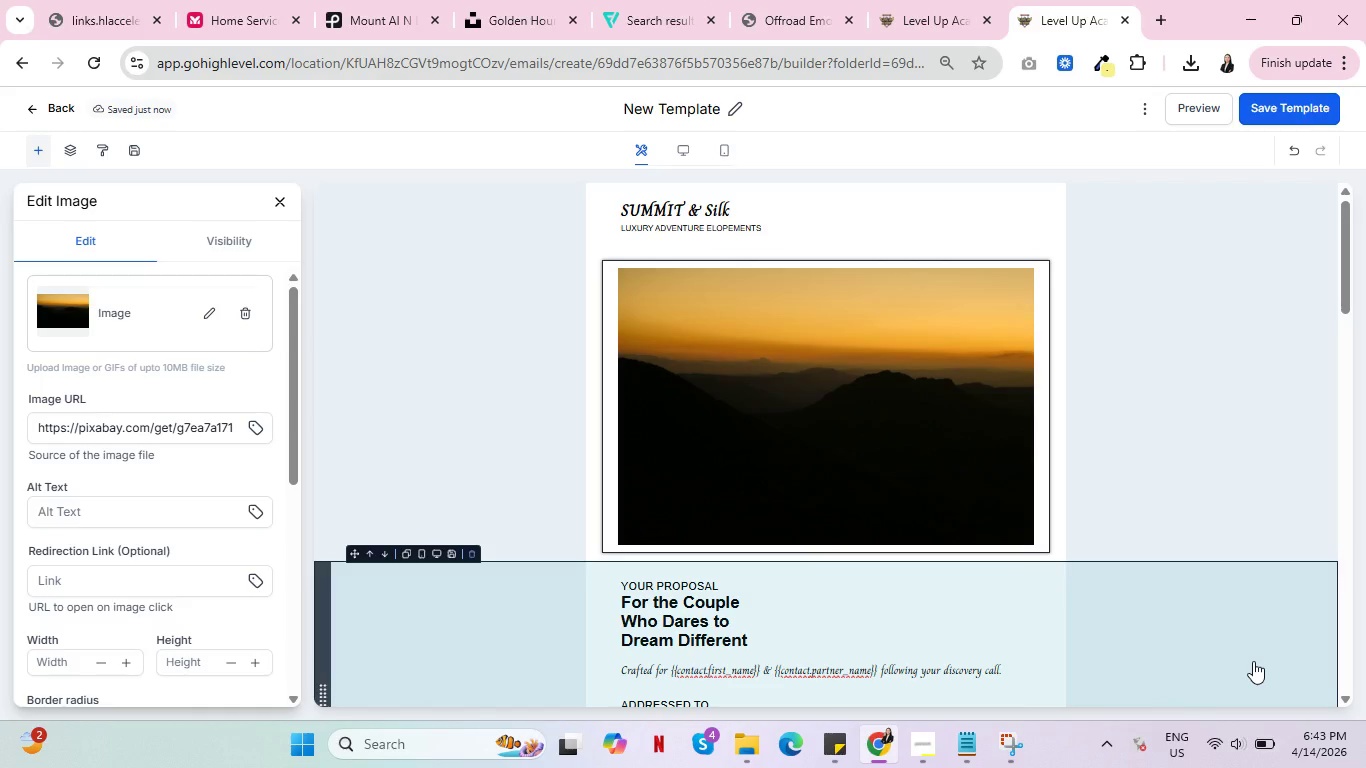 
scroll: coordinate [1227, 647], scroll_direction: down, amount: 2.0
 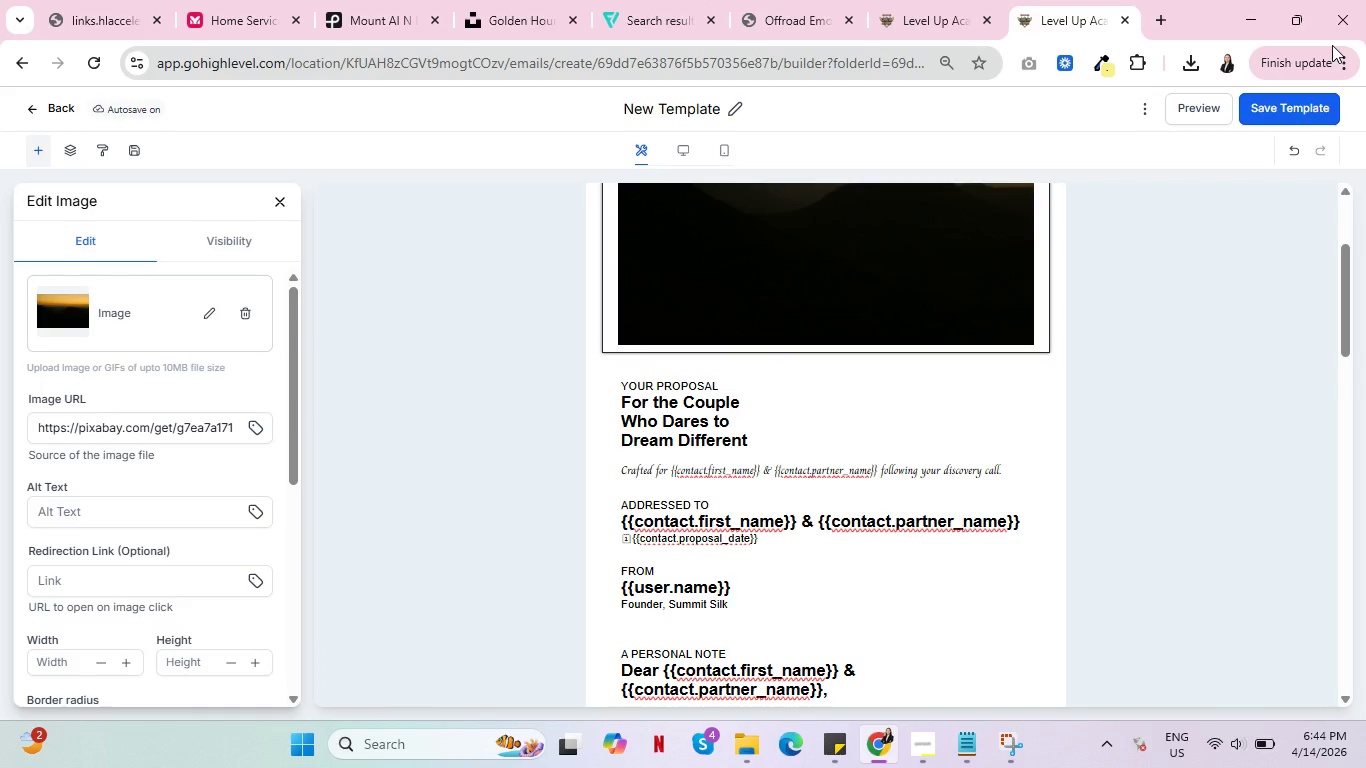 
wait(24.8)
 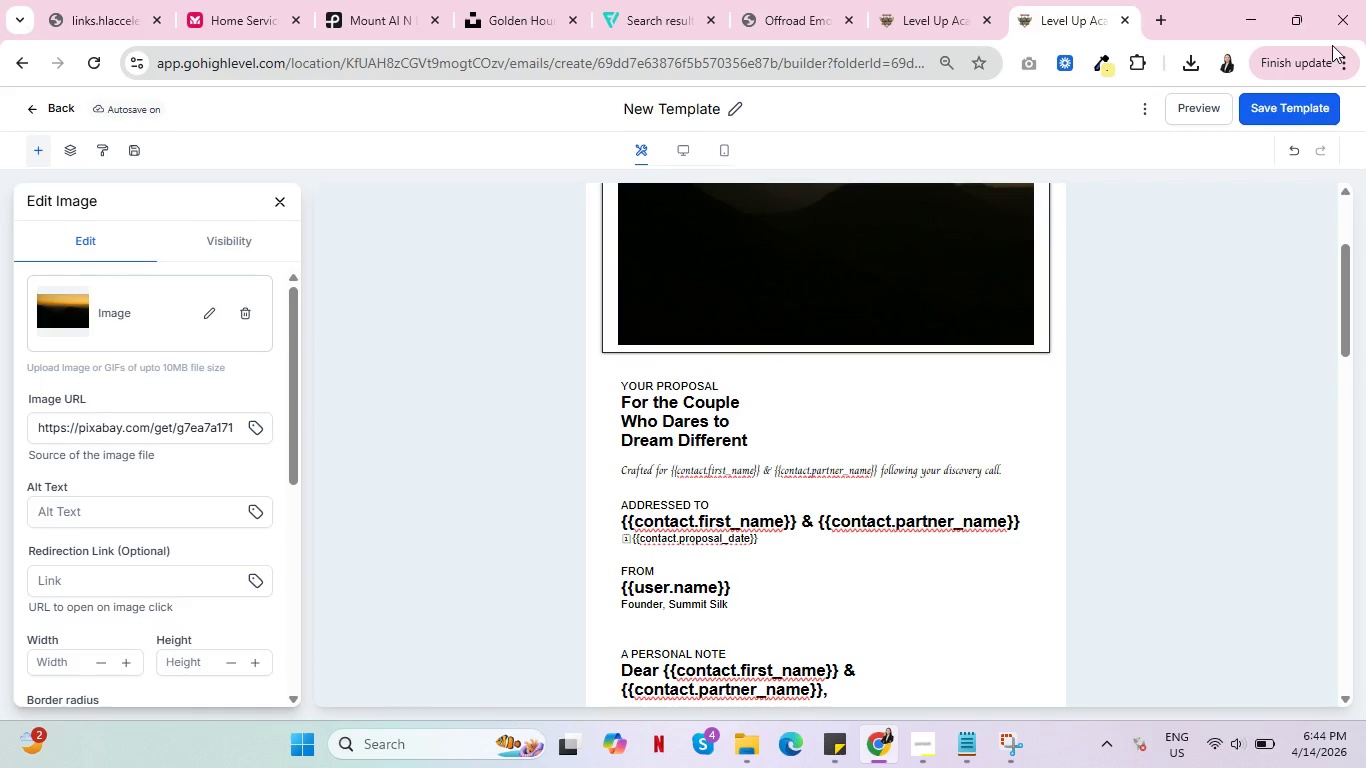 
key(Control+ControlLeft)
 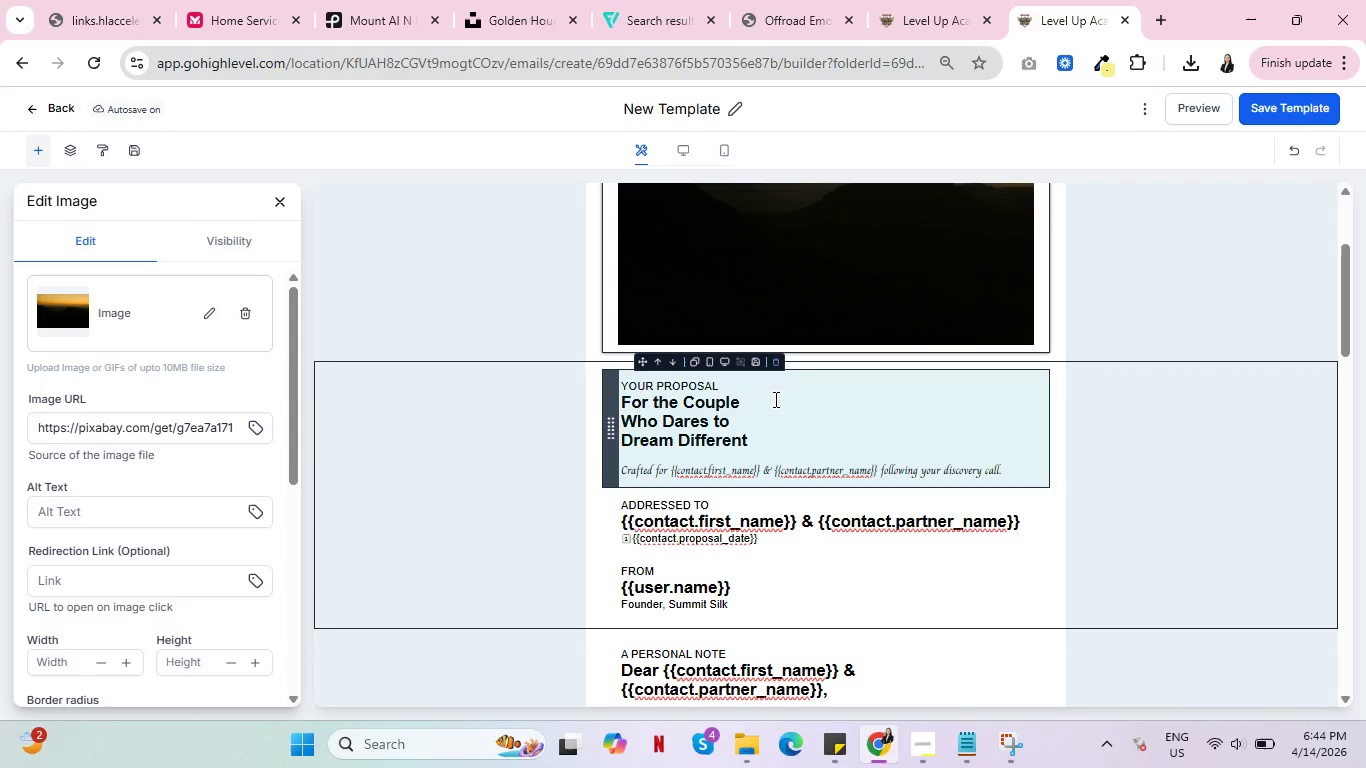 
key(Control+ControlLeft)
 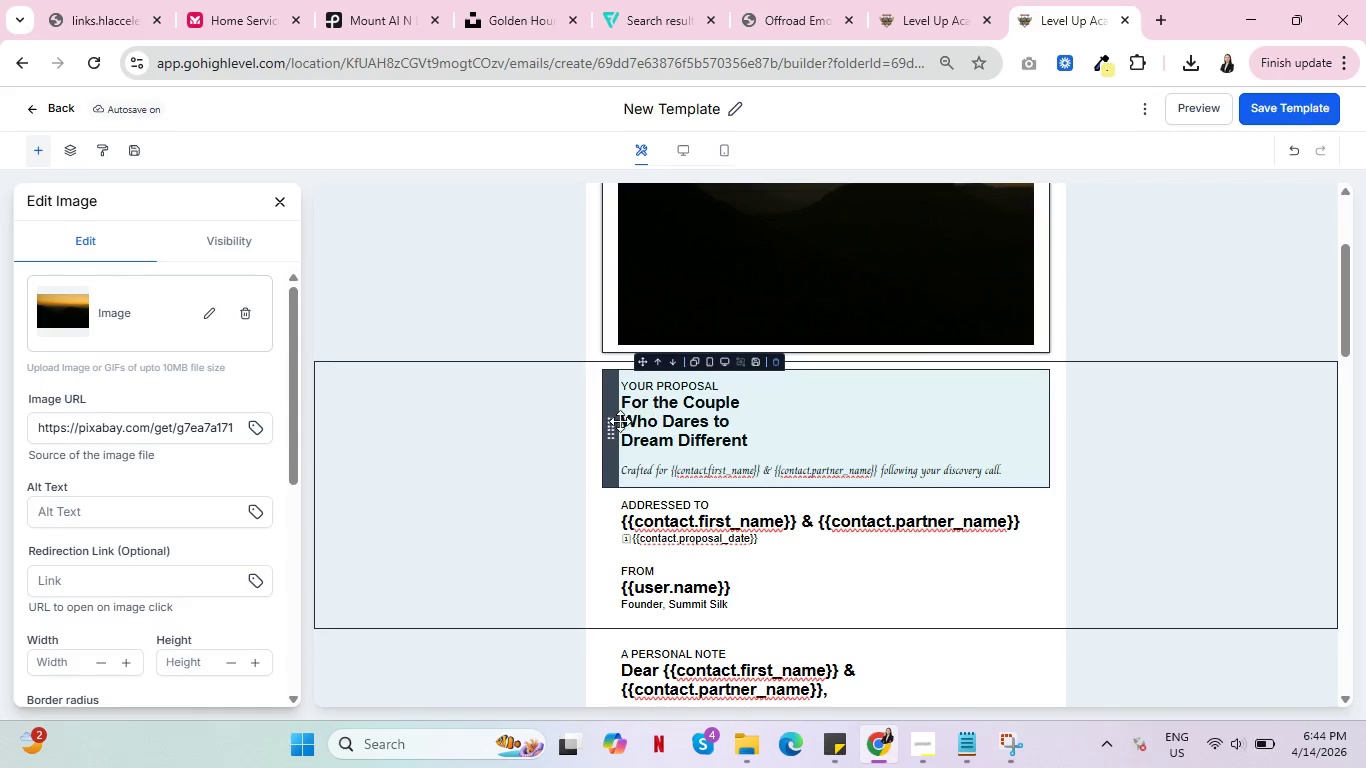 
left_click([818, 402])
 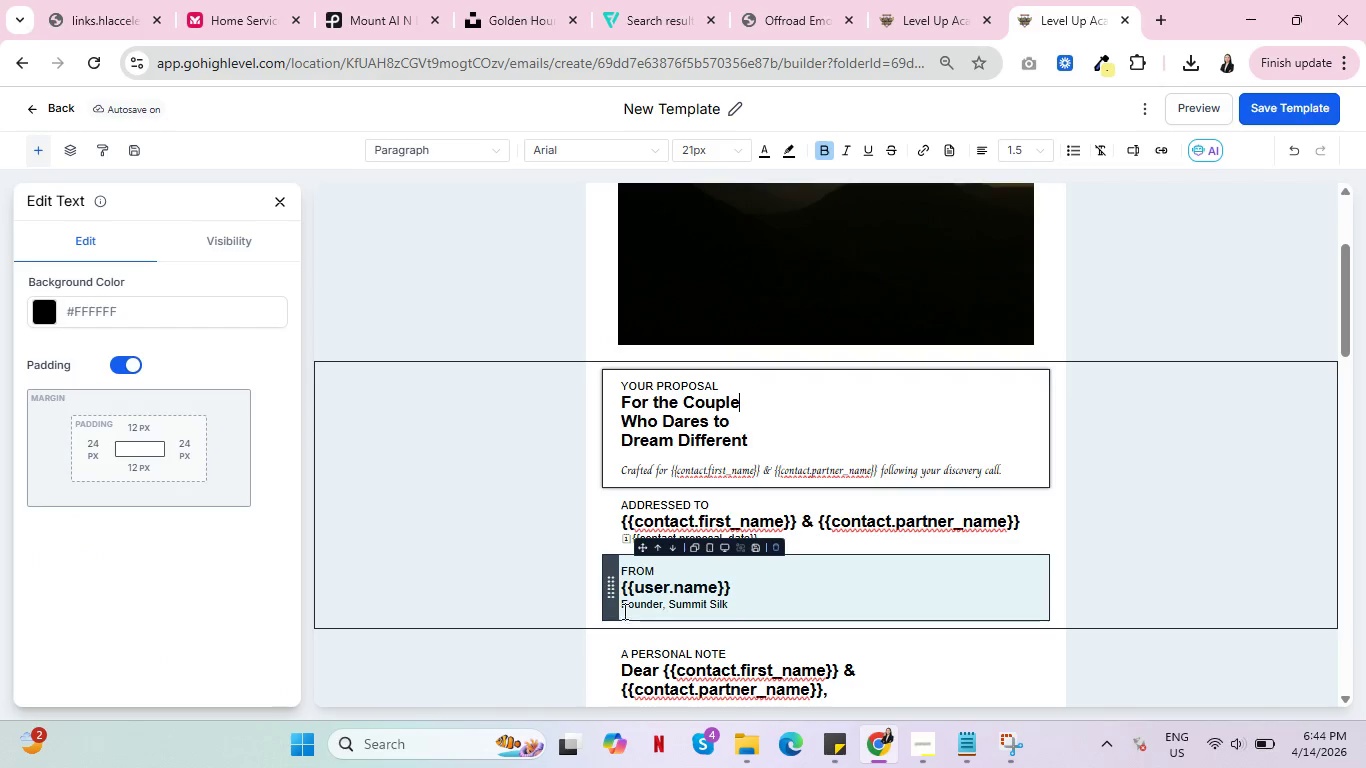 
scroll: coordinate [661, 494], scroll_direction: up, amount: 5.0
 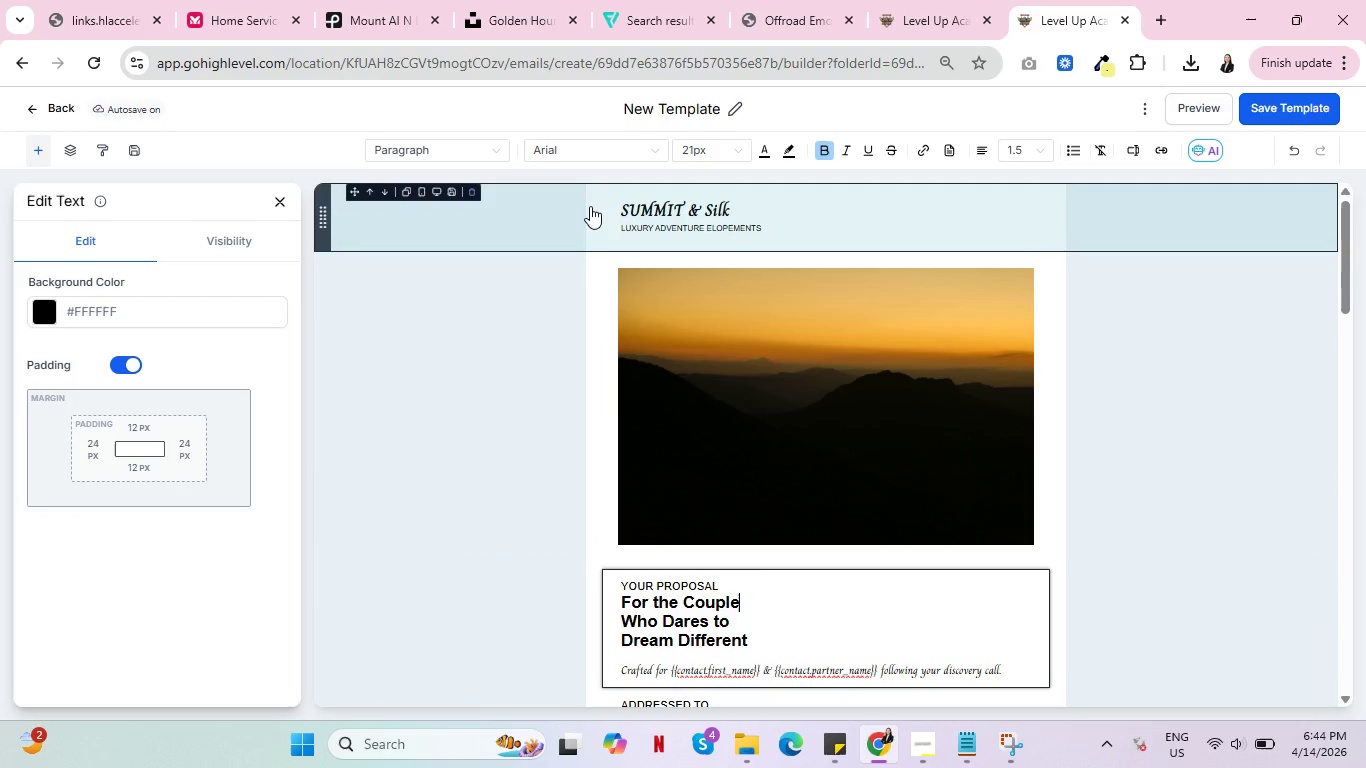 
left_click([590, 208])
 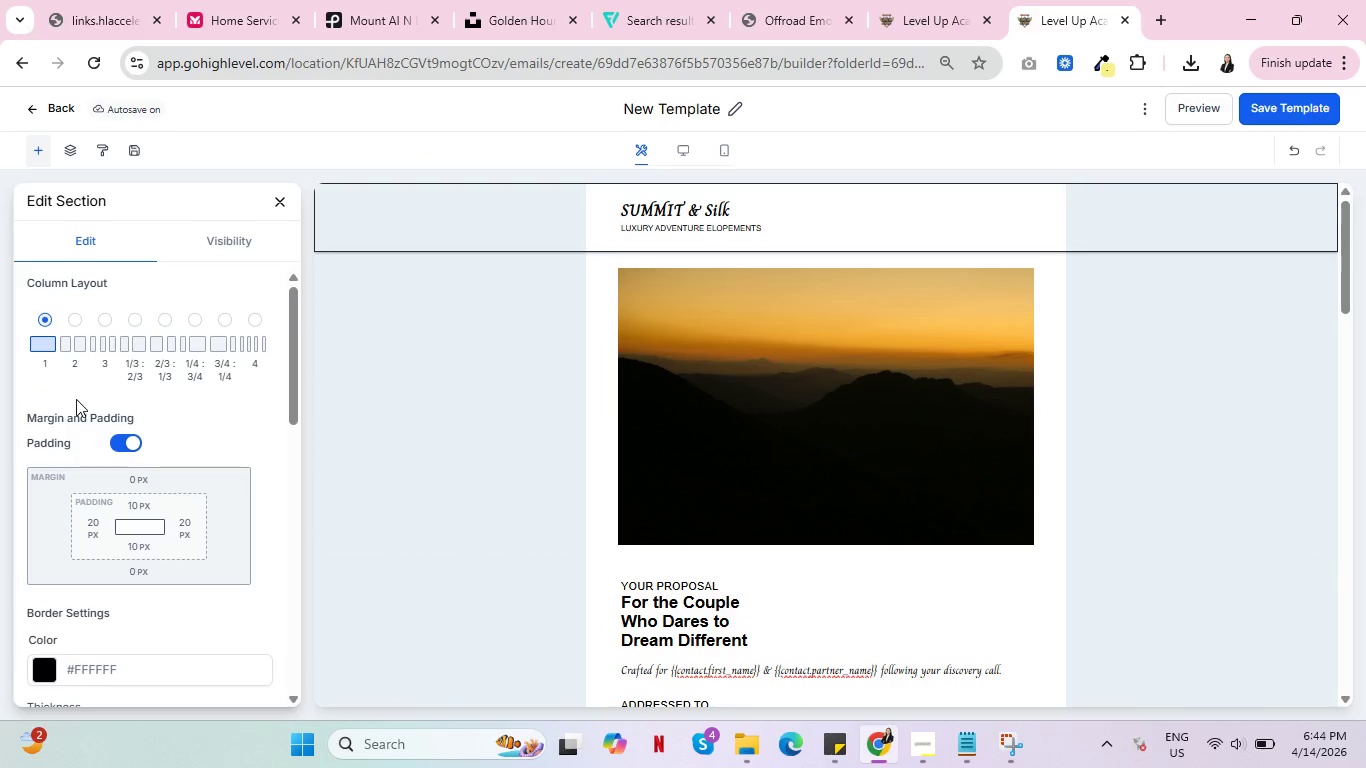 
scroll: coordinate [77, 464], scroll_direction: down, amount: 2.0
 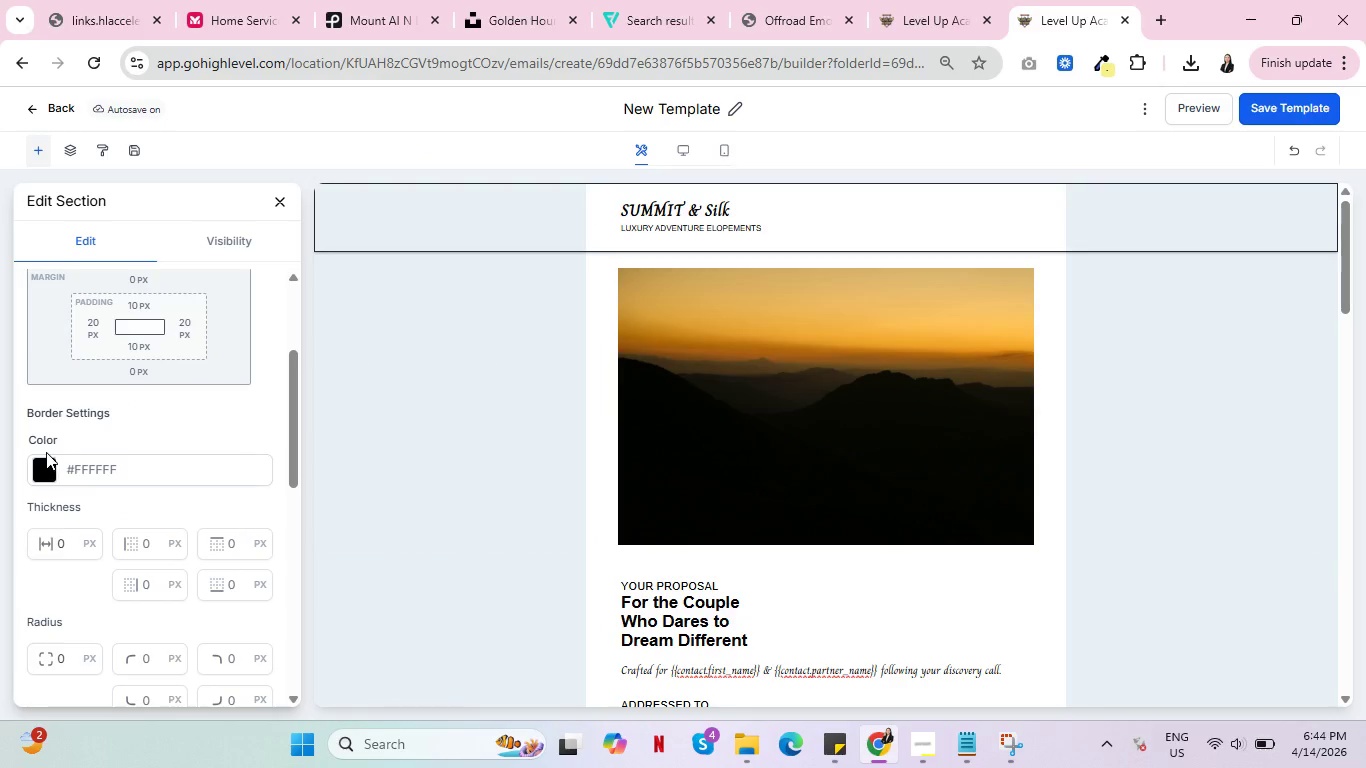 
mouse_move([58, 450])
 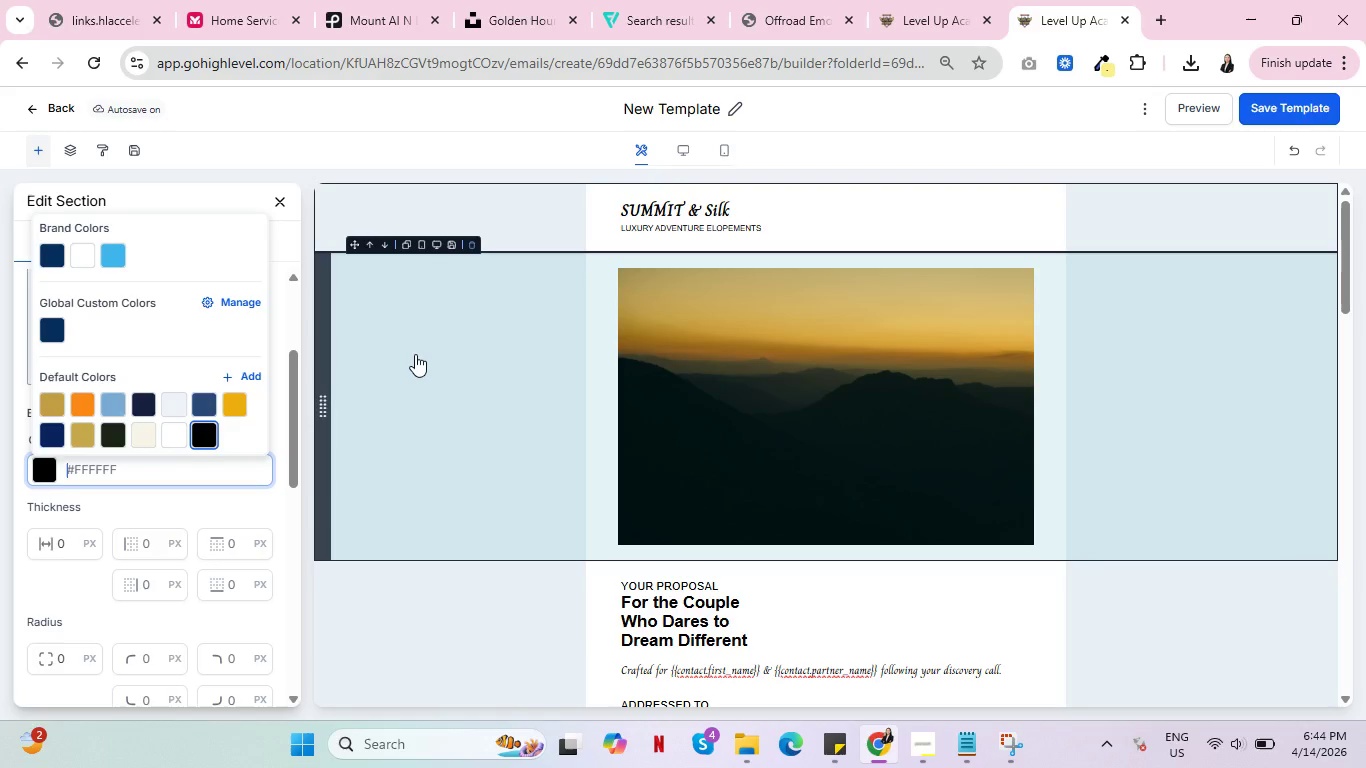 
left_click([416, 354])
 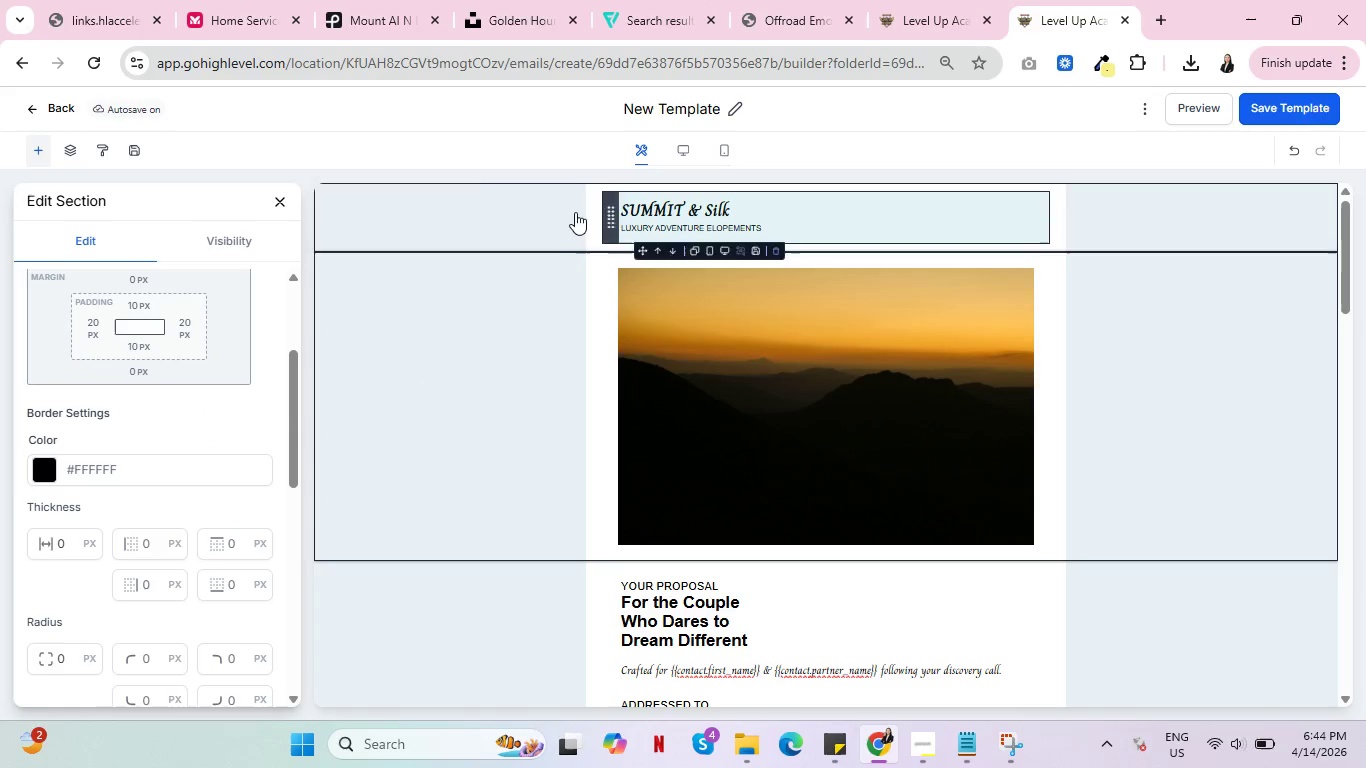 
left_click([546, 227])
 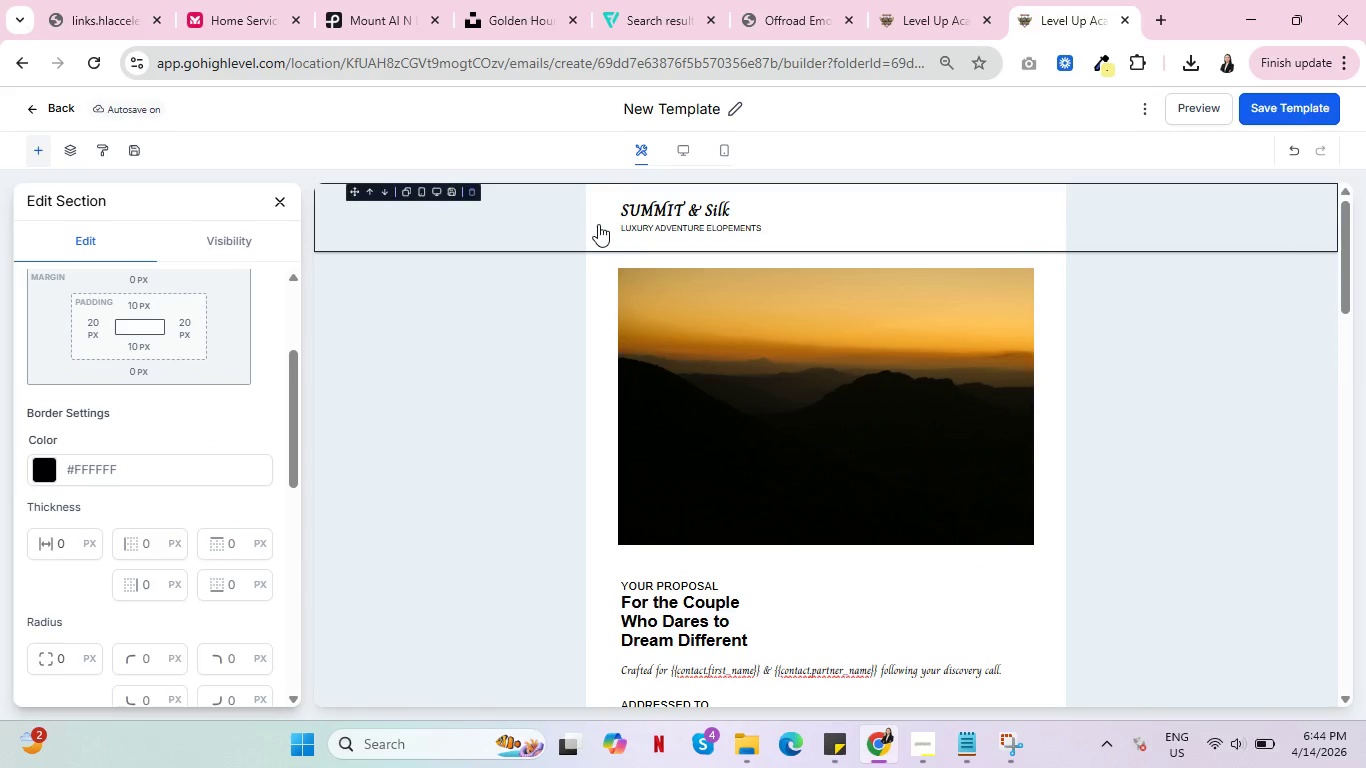 
left_click([598, 224])
 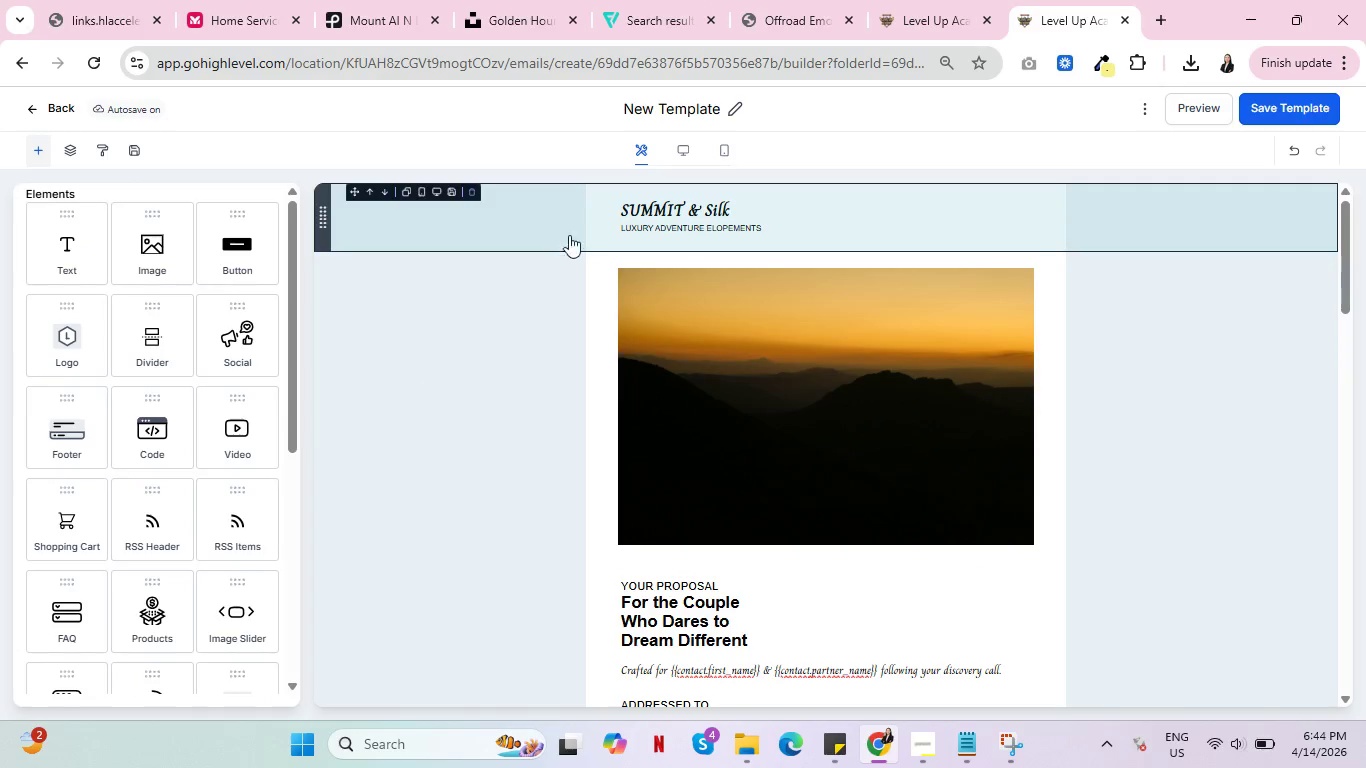 
left_click([585, 232])
 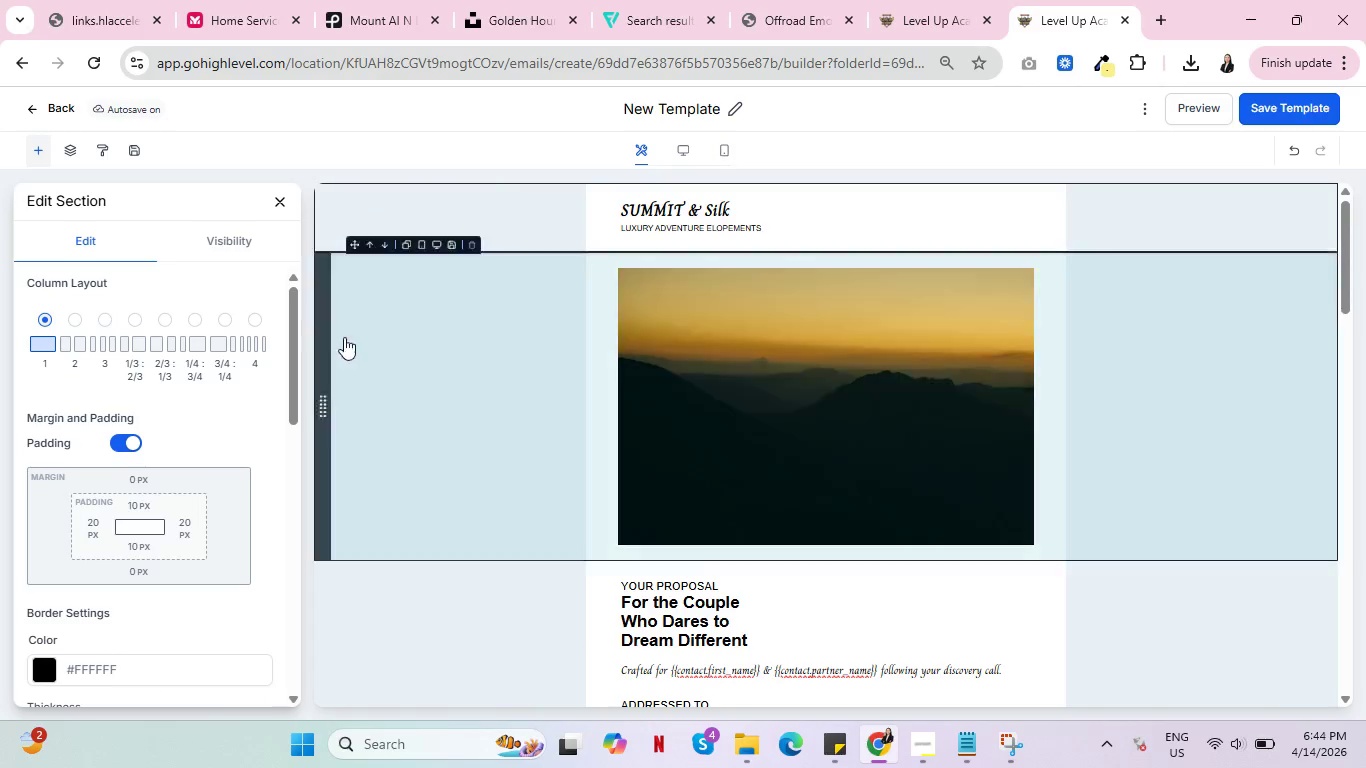 
scroll: coordinate [117, 502], scroll_direction: down, amount: 7.0
 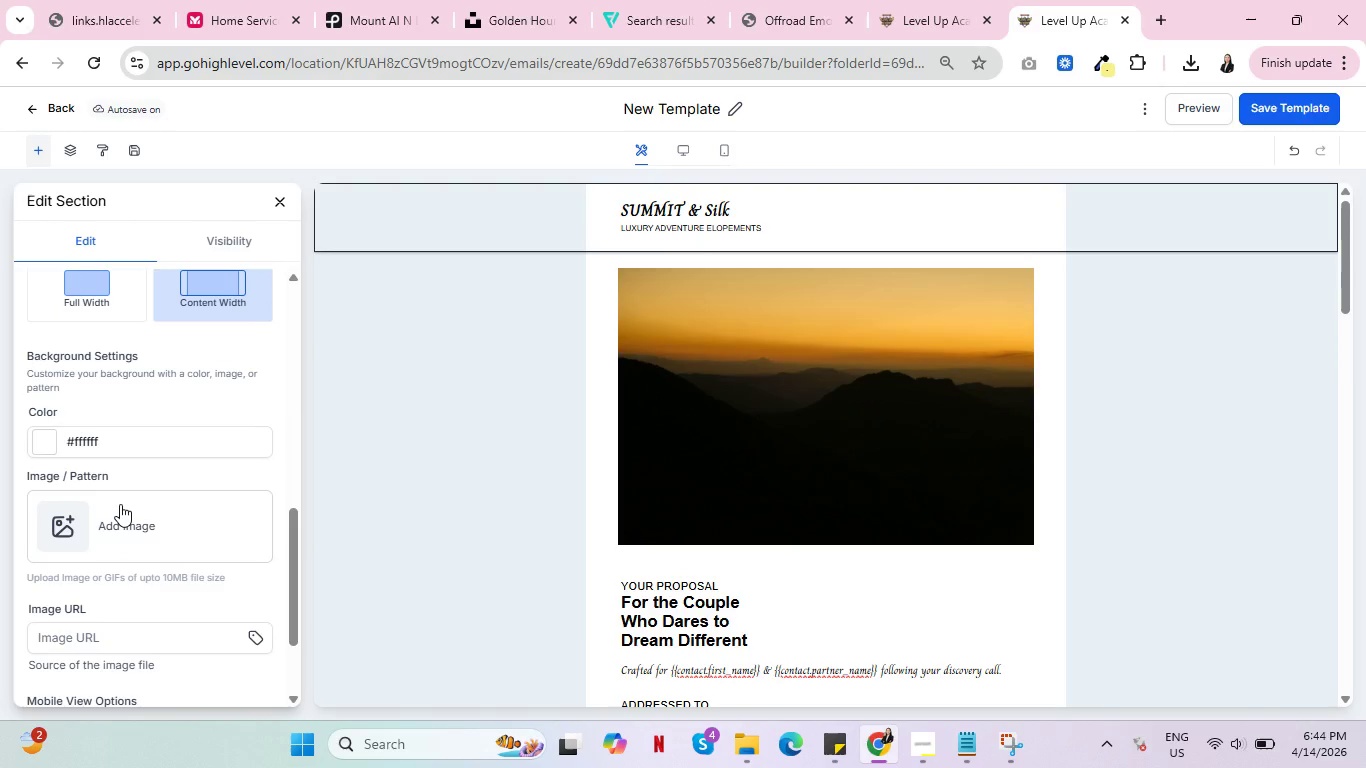 
wait(5.73)
 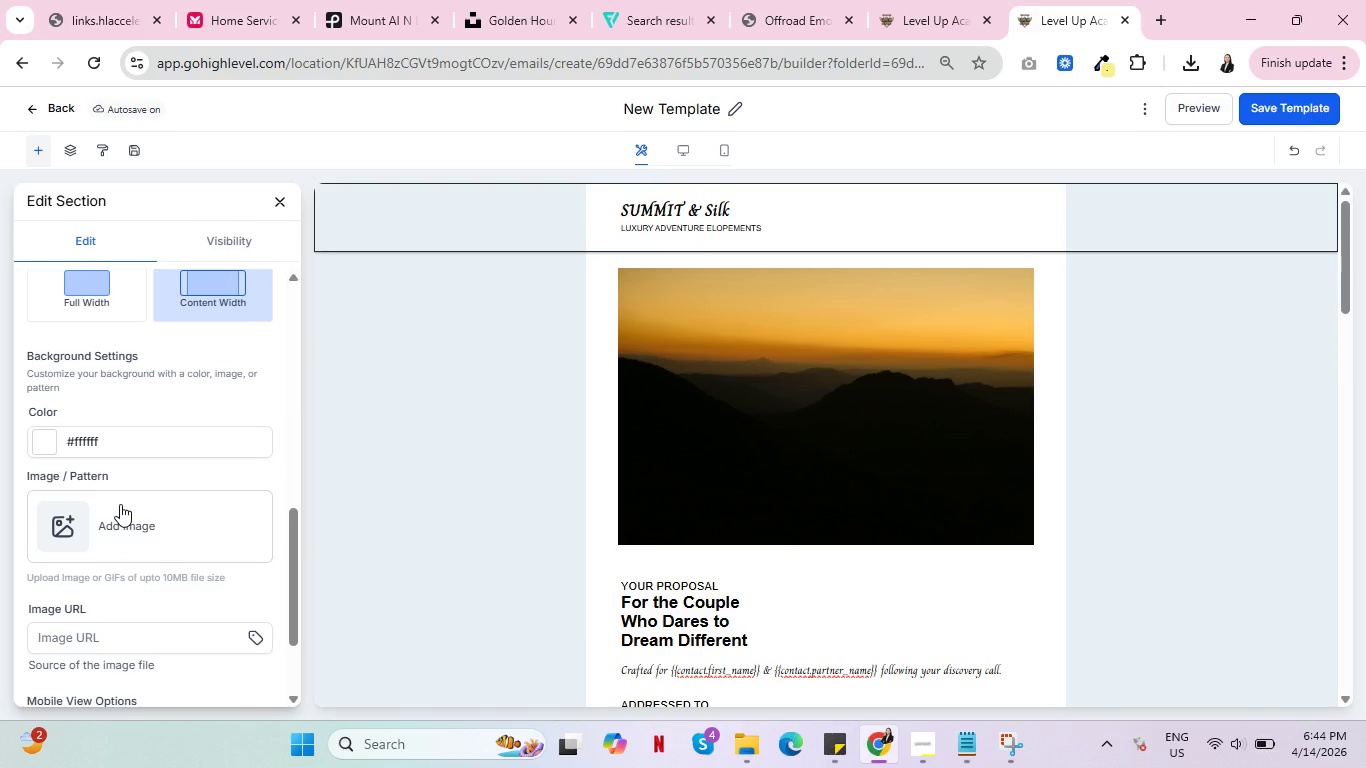 
key(Control+ControlLeft)
 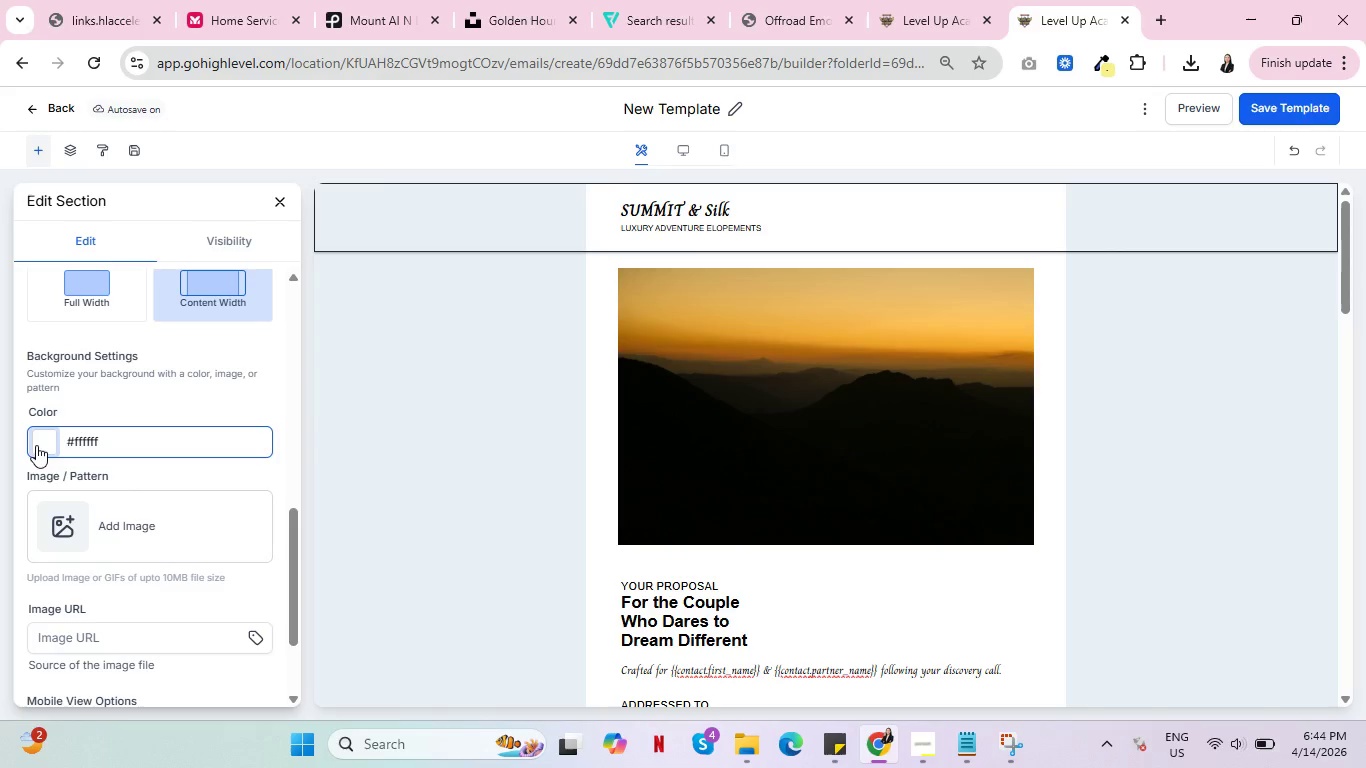 
scroll: coordinate [459, 439], scroll_direction: up, amount: 4.0
 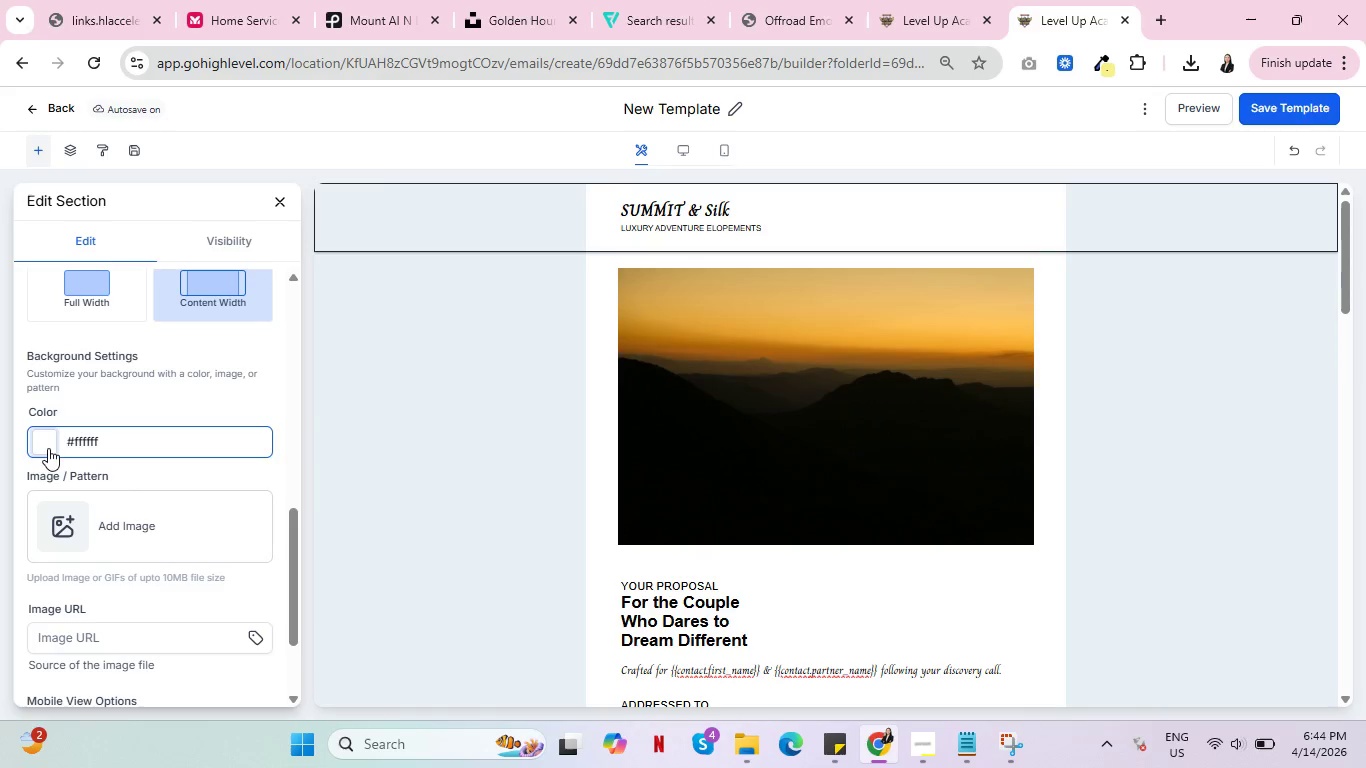 
left_click([39, 448])
 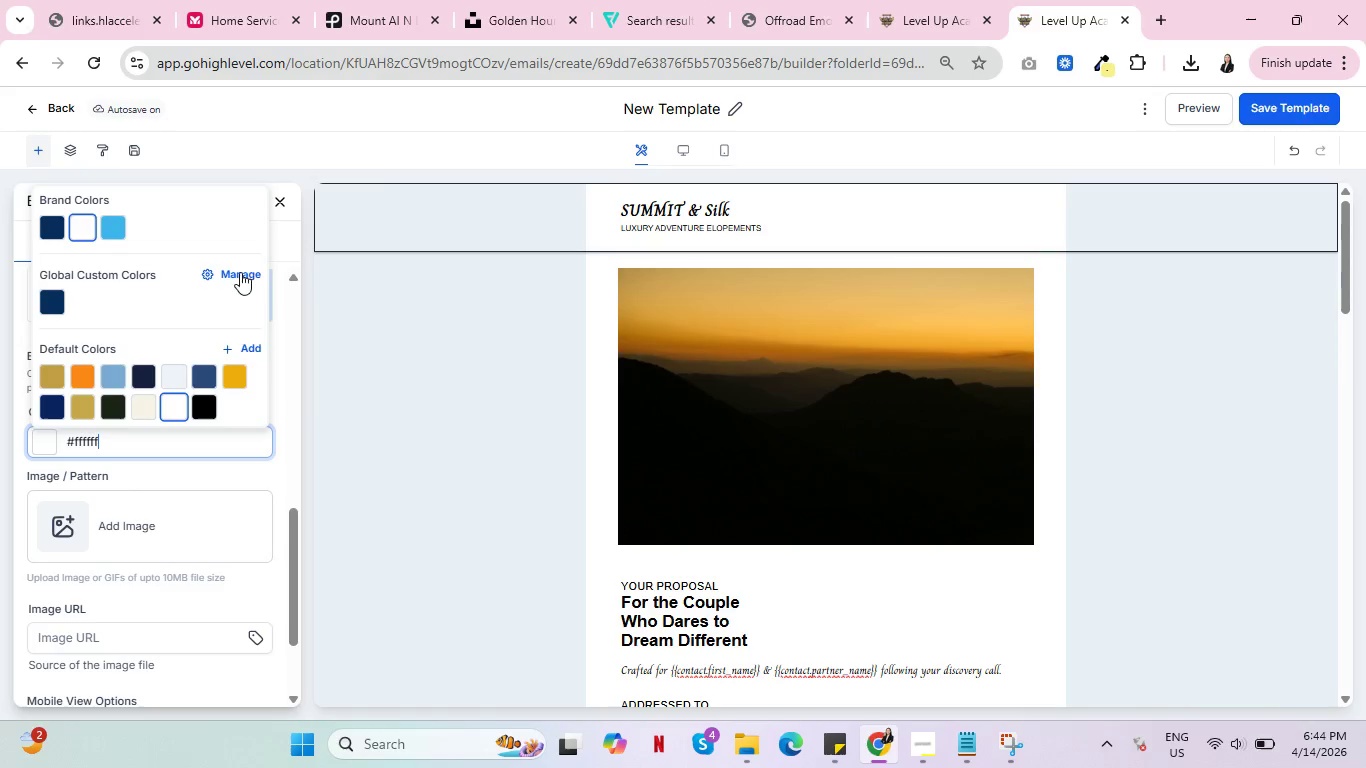 
left_click([251, 344])
 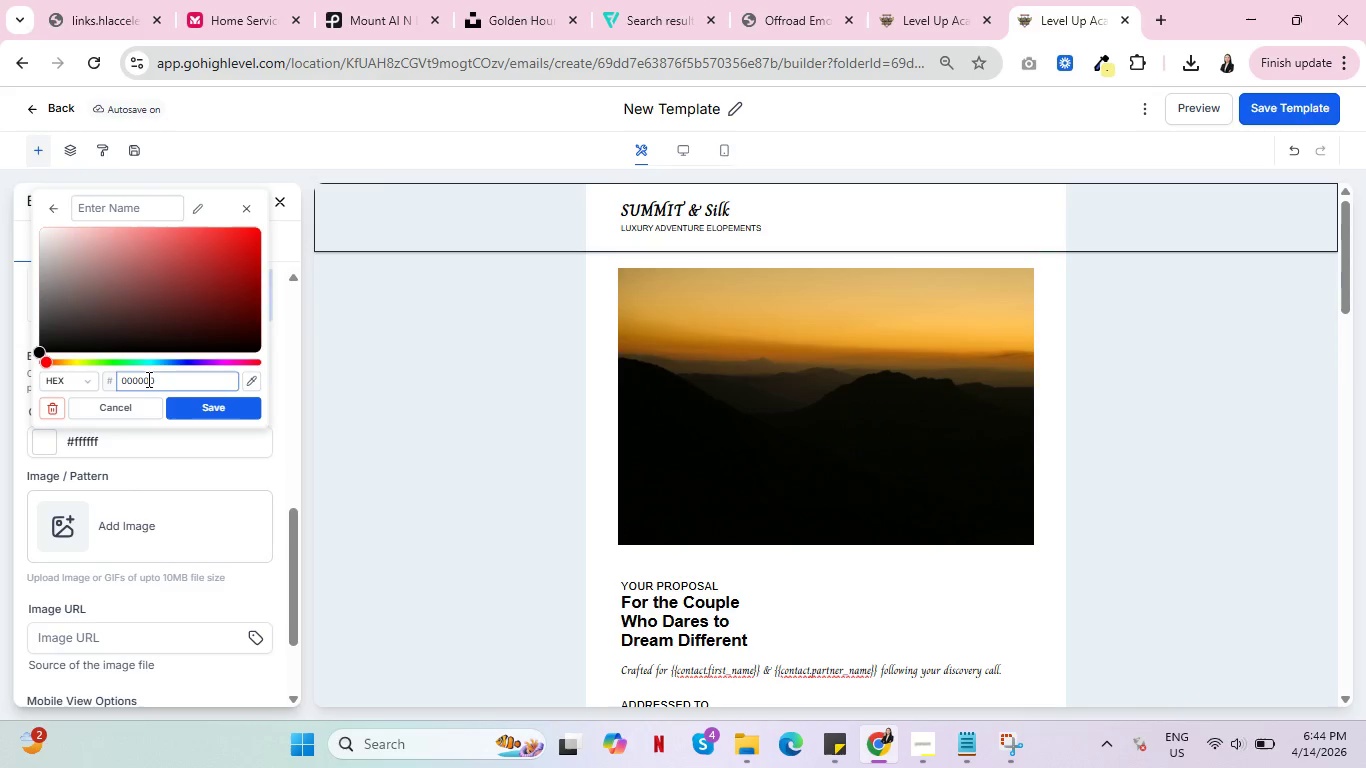 
double_click([147, 379])
 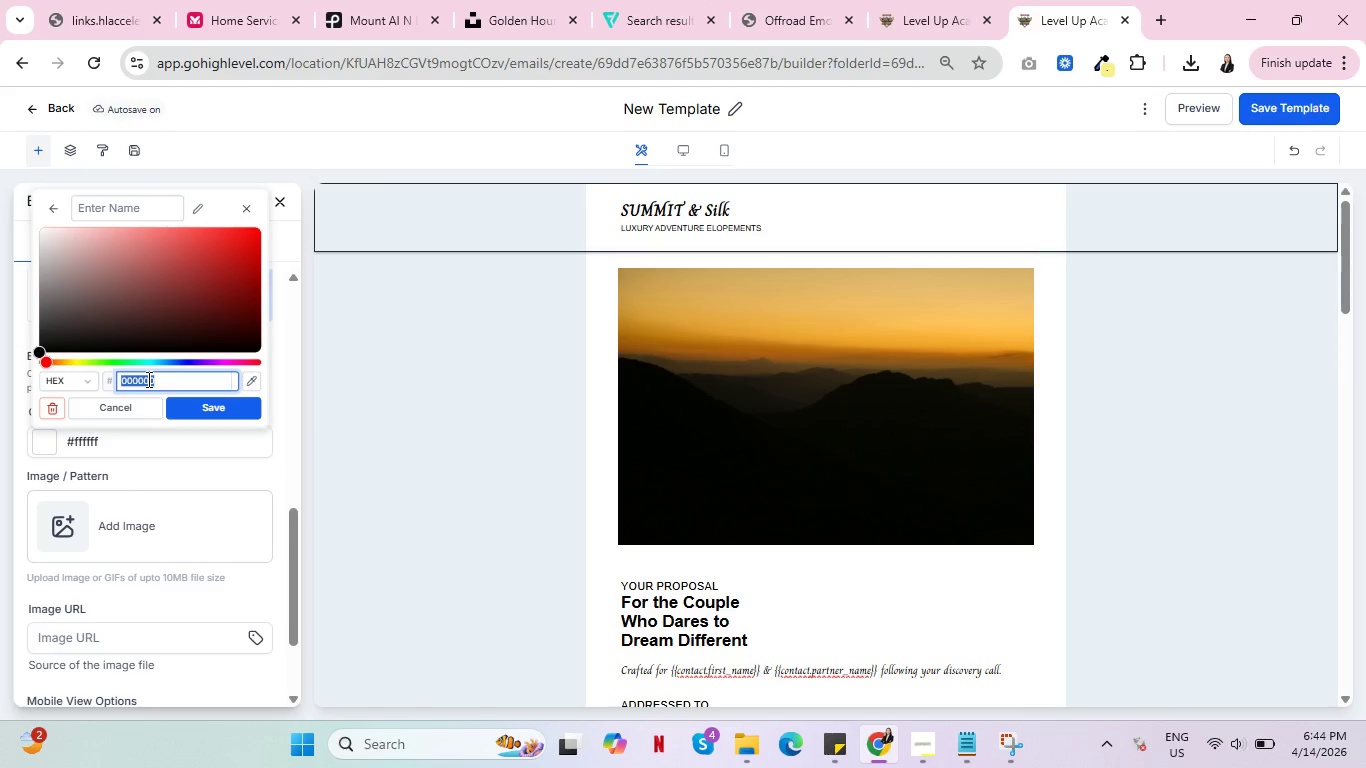 
triple_click([147, 379])
 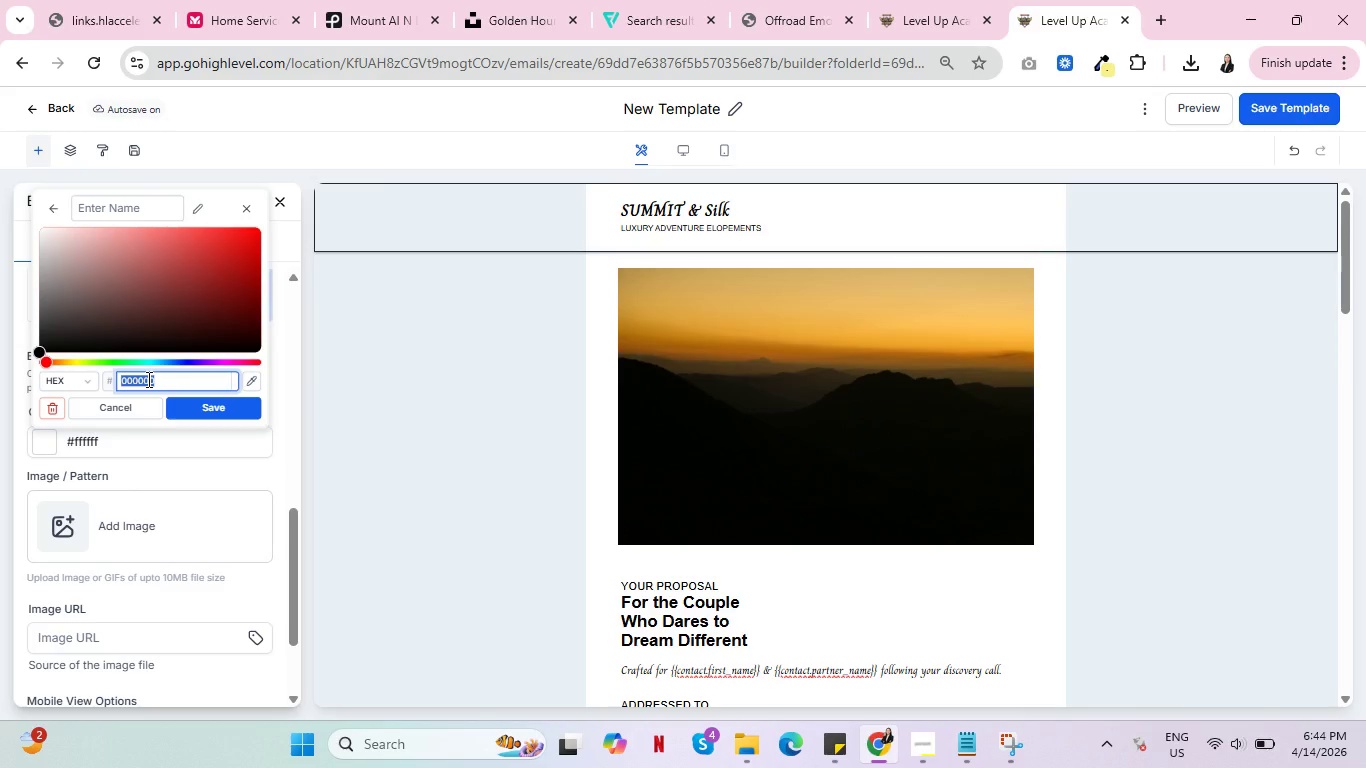 
type(#1CB)
key(Backspace)
type(@B)
key(Backspace)
key(Backspace)
type(2B1E)
 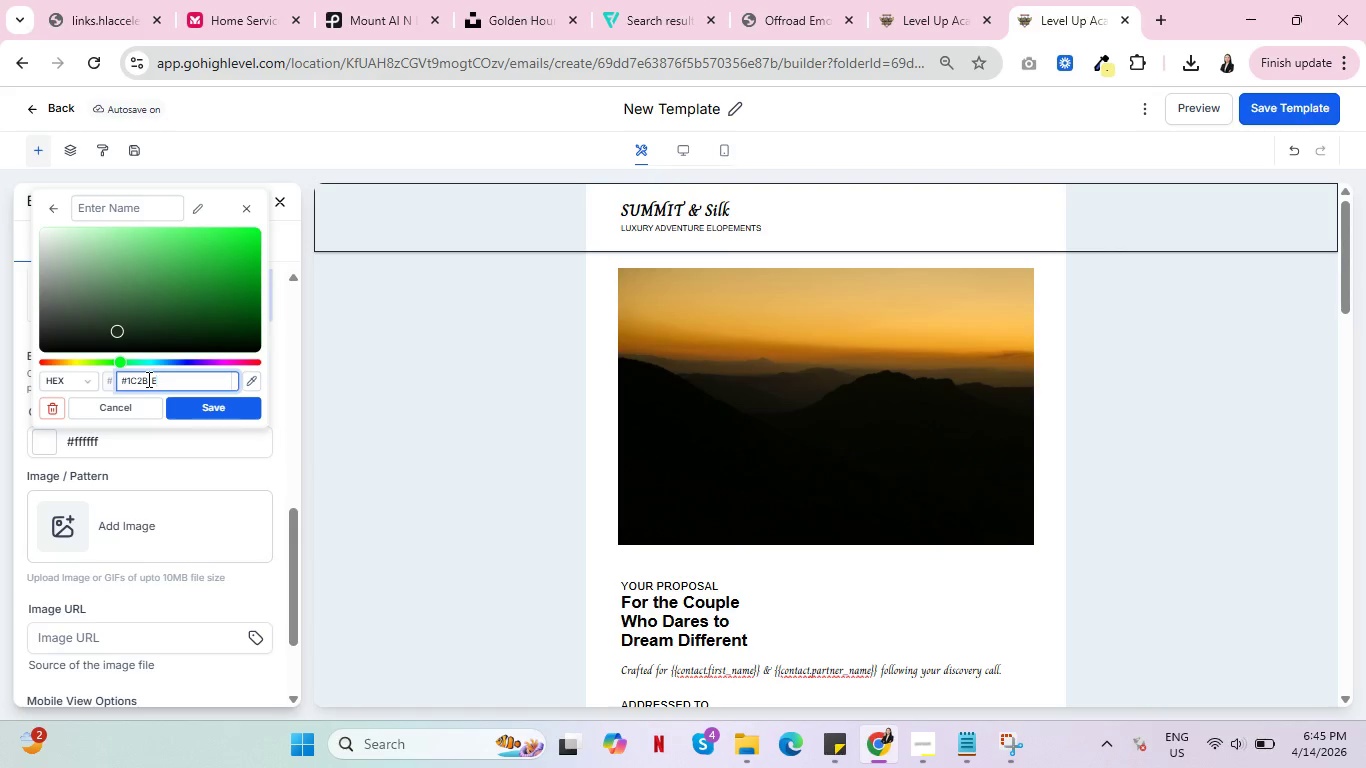 
left_click([213, 410])
 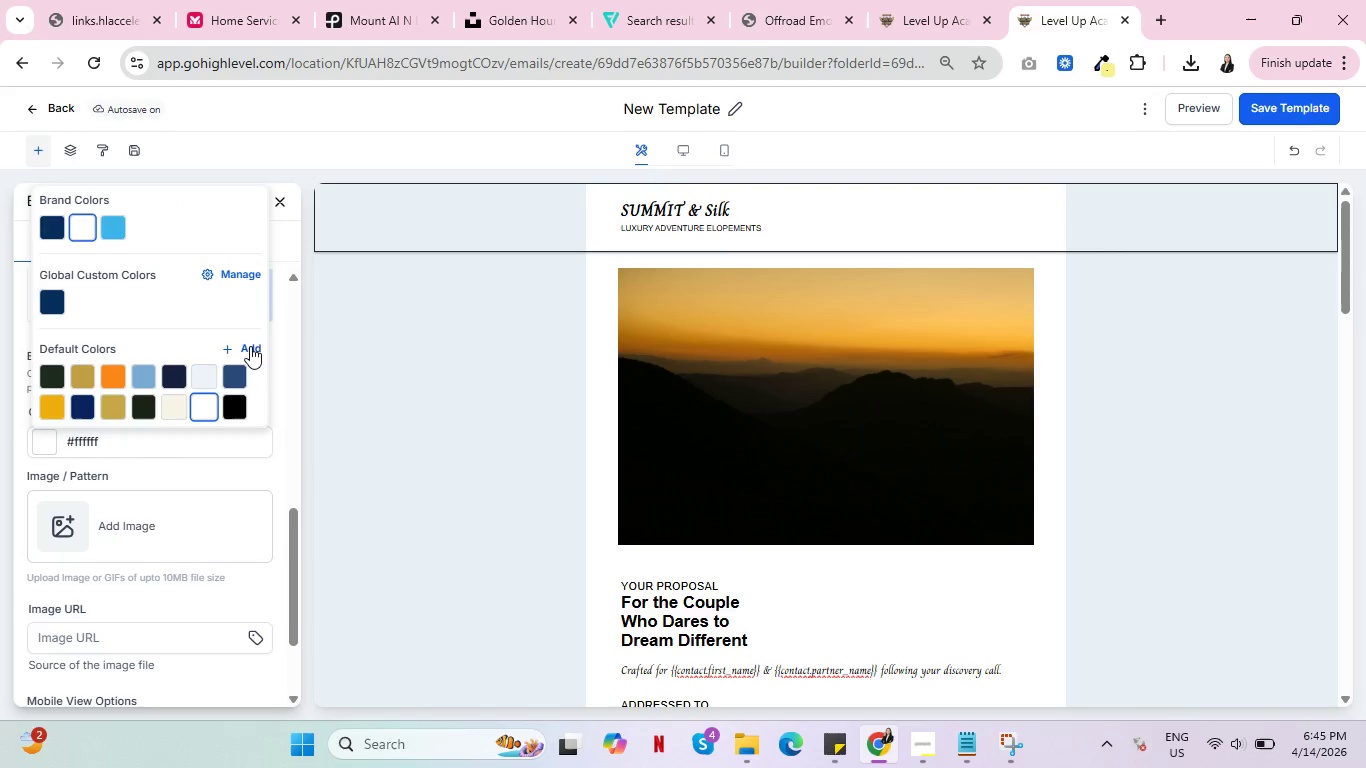 
scroll: coordinate [306, 432], scroll_direction: down, amount: 2.0
 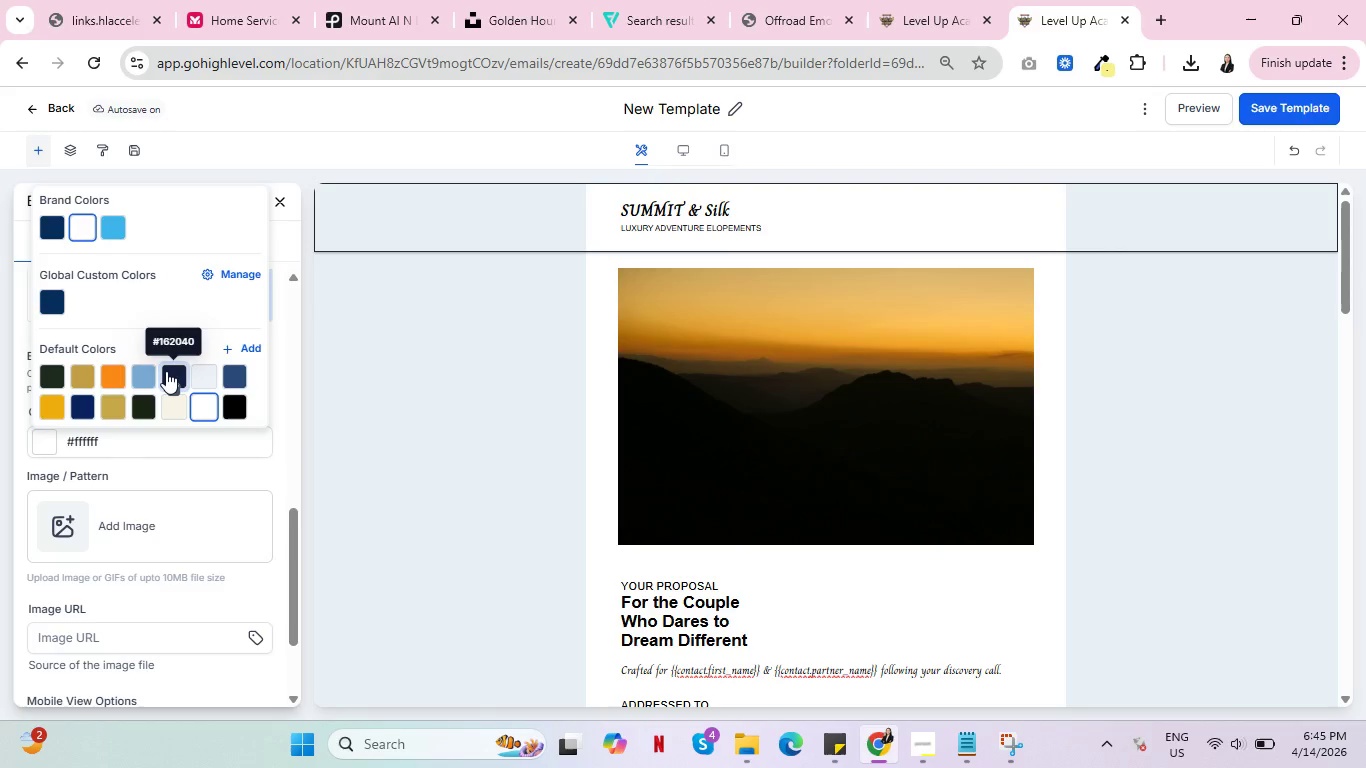 
wait(6.43)
 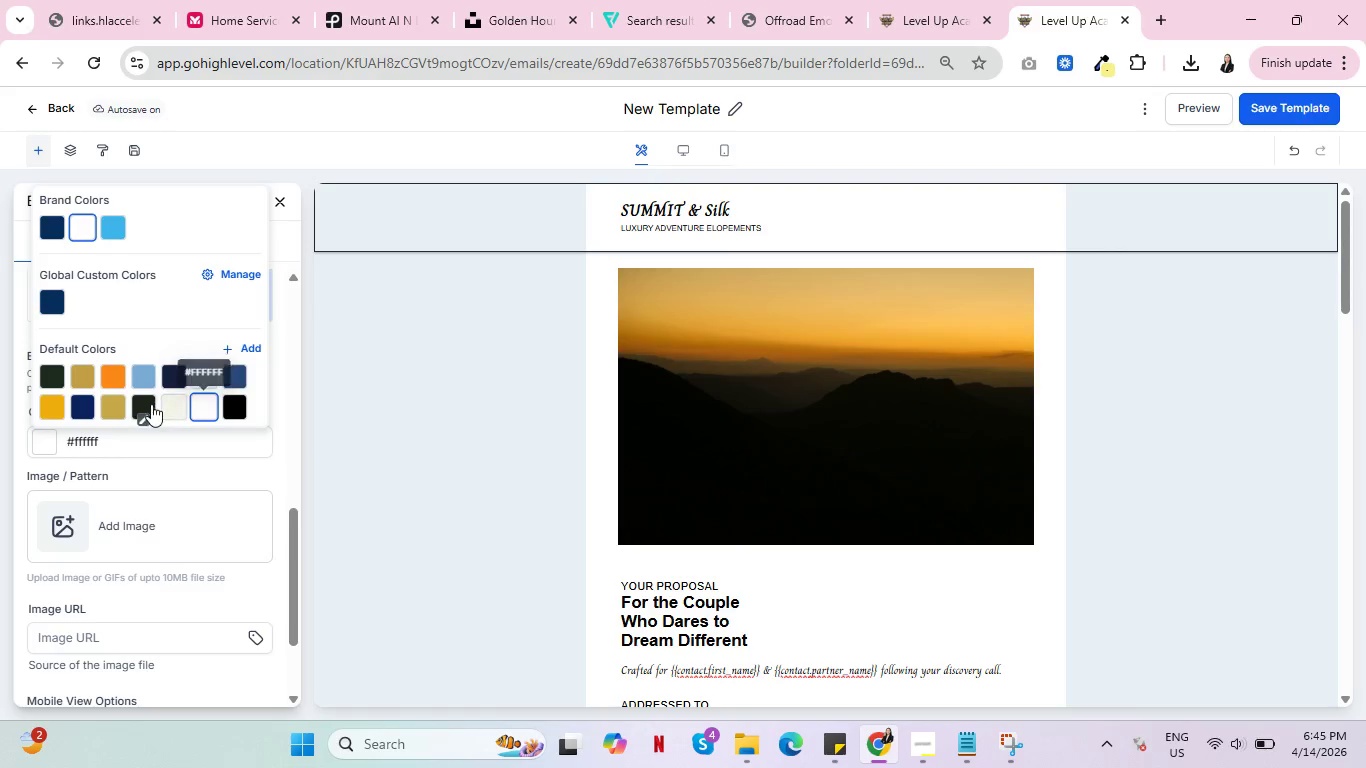 
left_click([250, 345])
 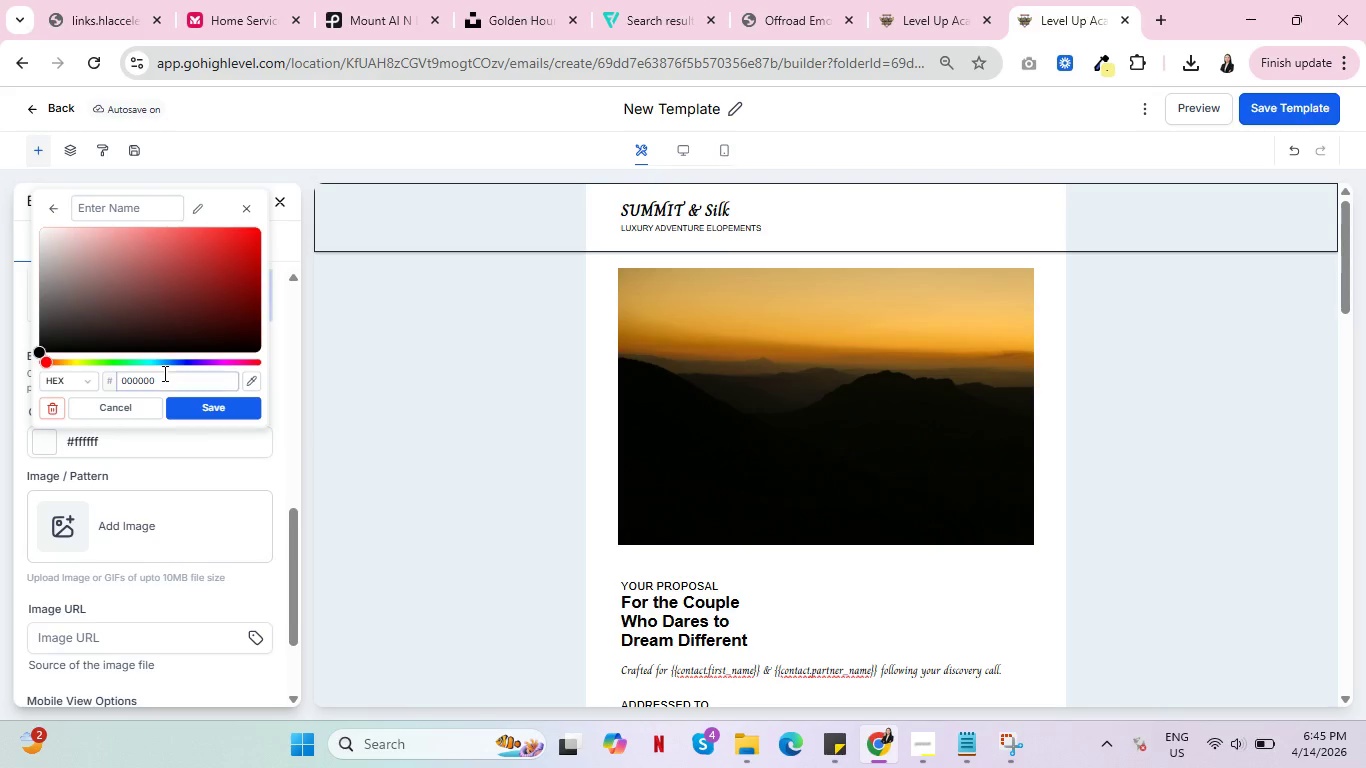 
double_click([162, 374])
 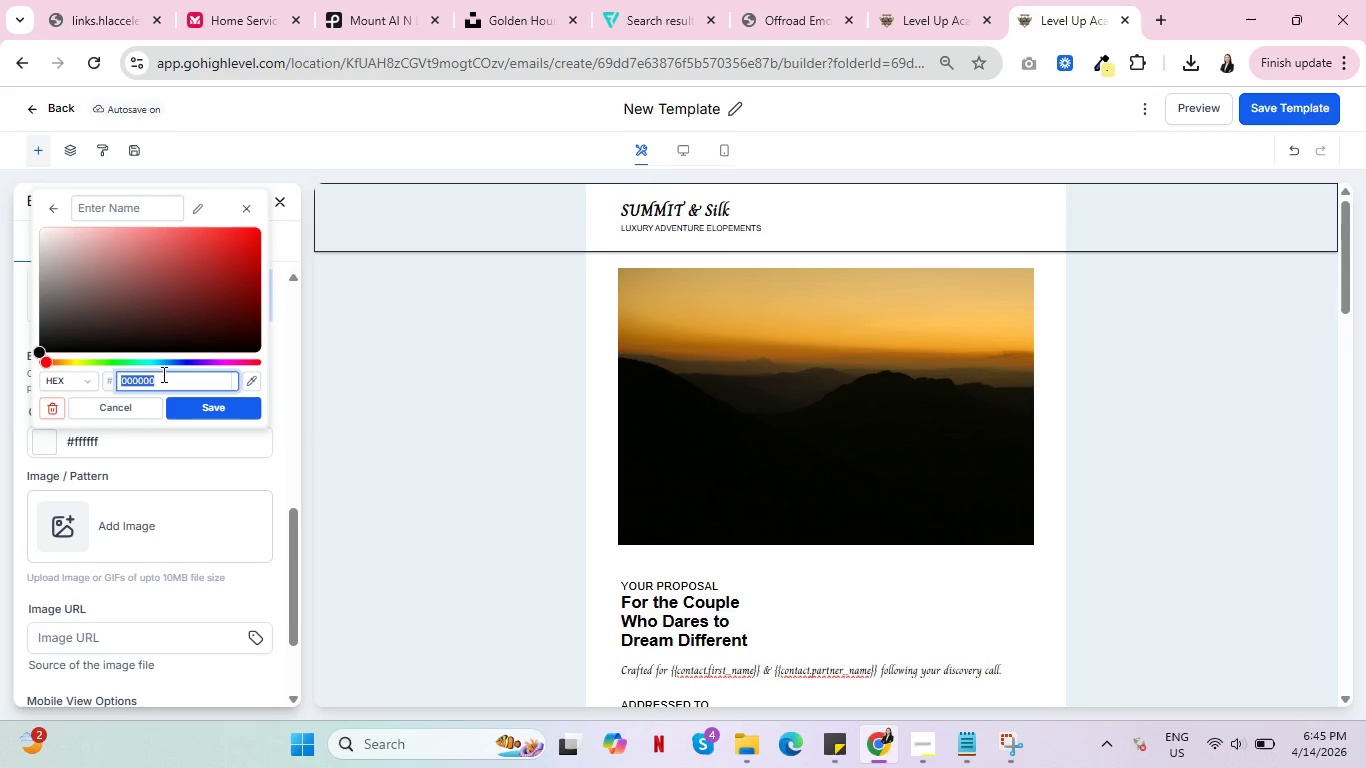 
type(#1C2B)
 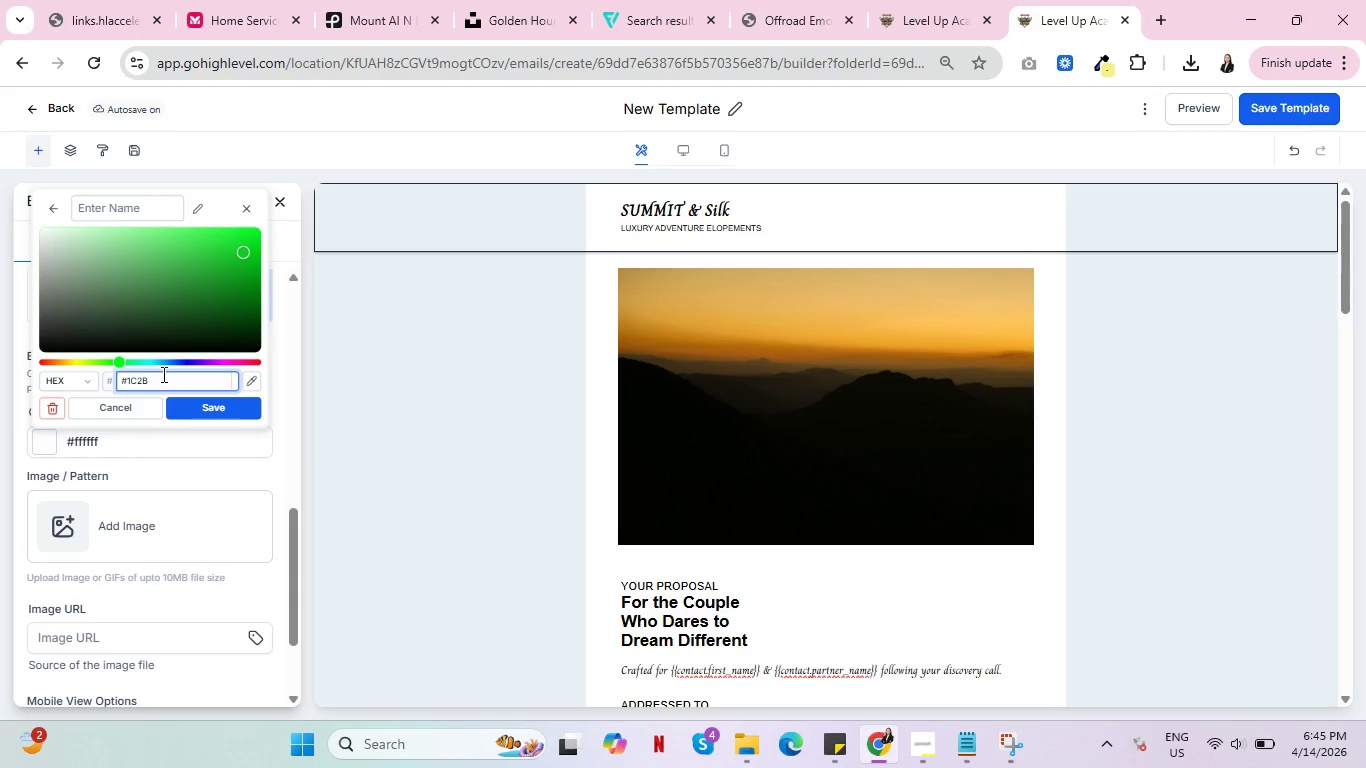 
type(!)
key(Backspace)
type(1E)
 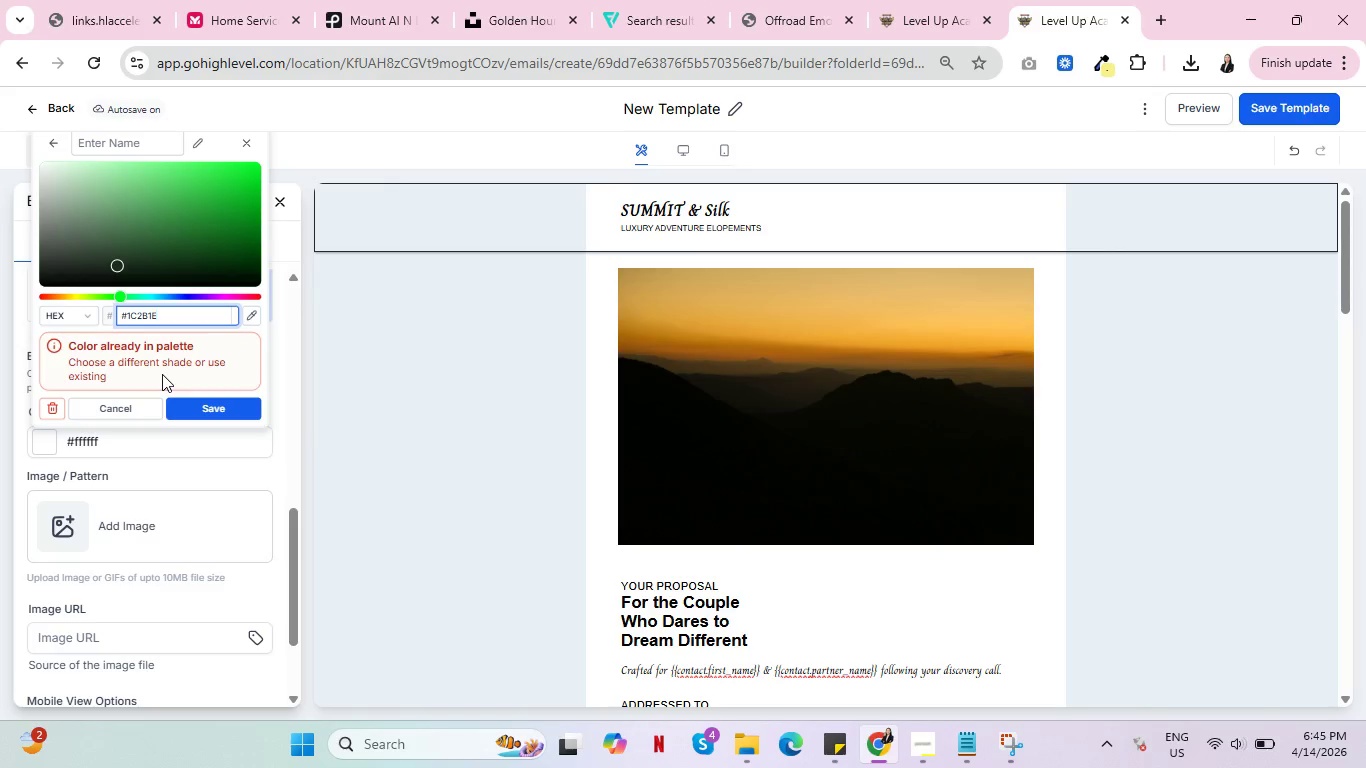 
left_click([121, 403])
 